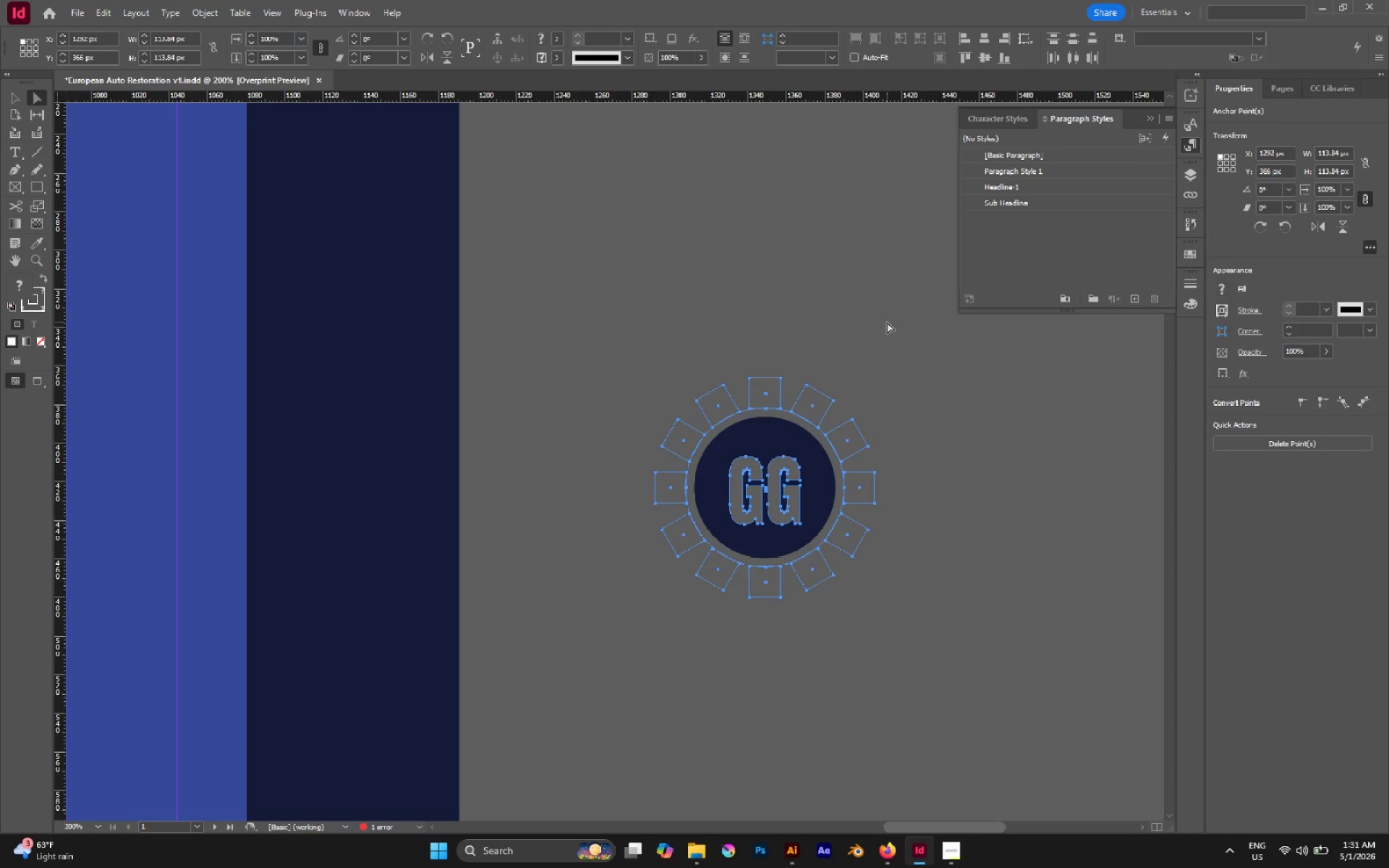 
left_click([887, 322])
 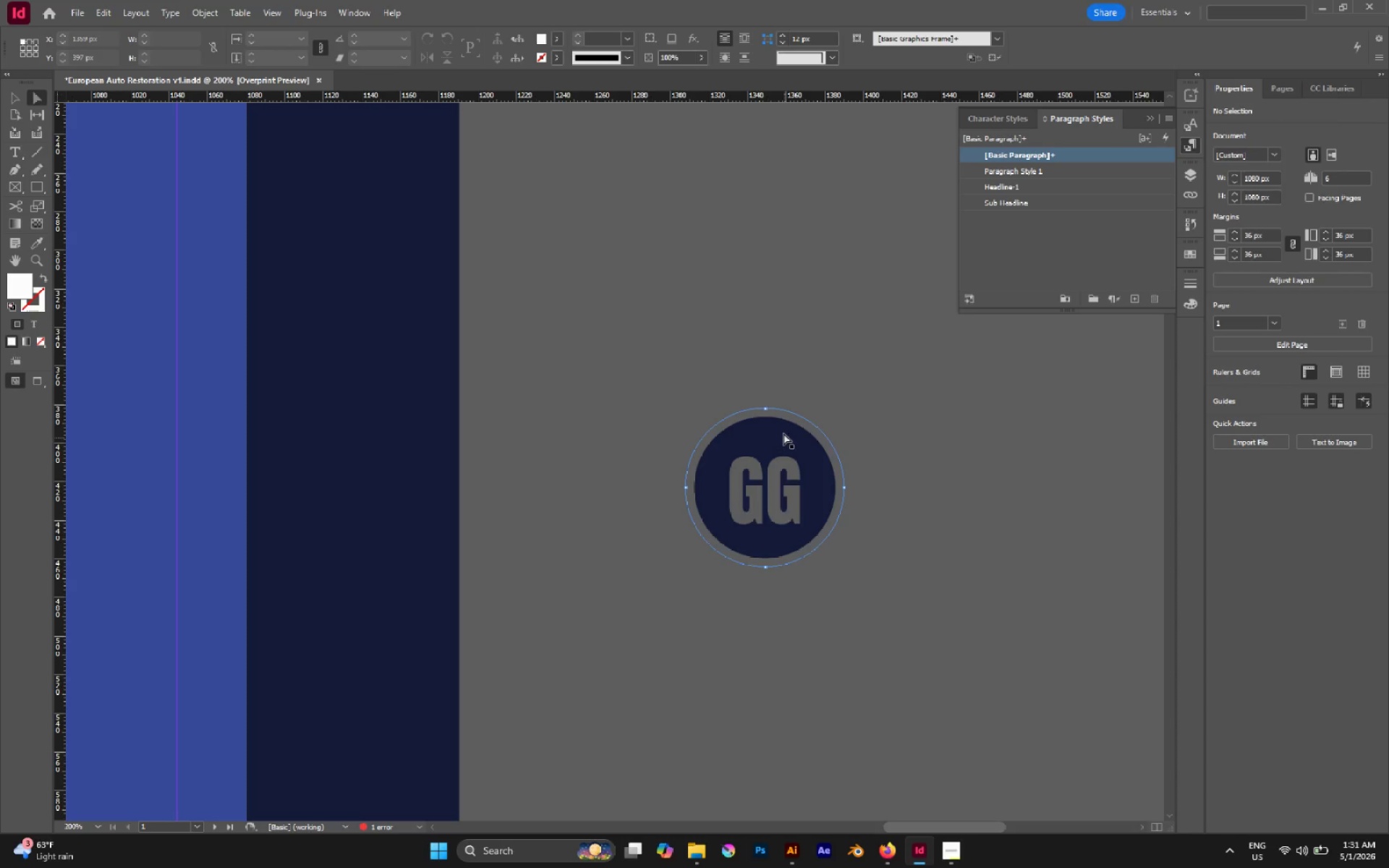 
left_click([783, 433])
 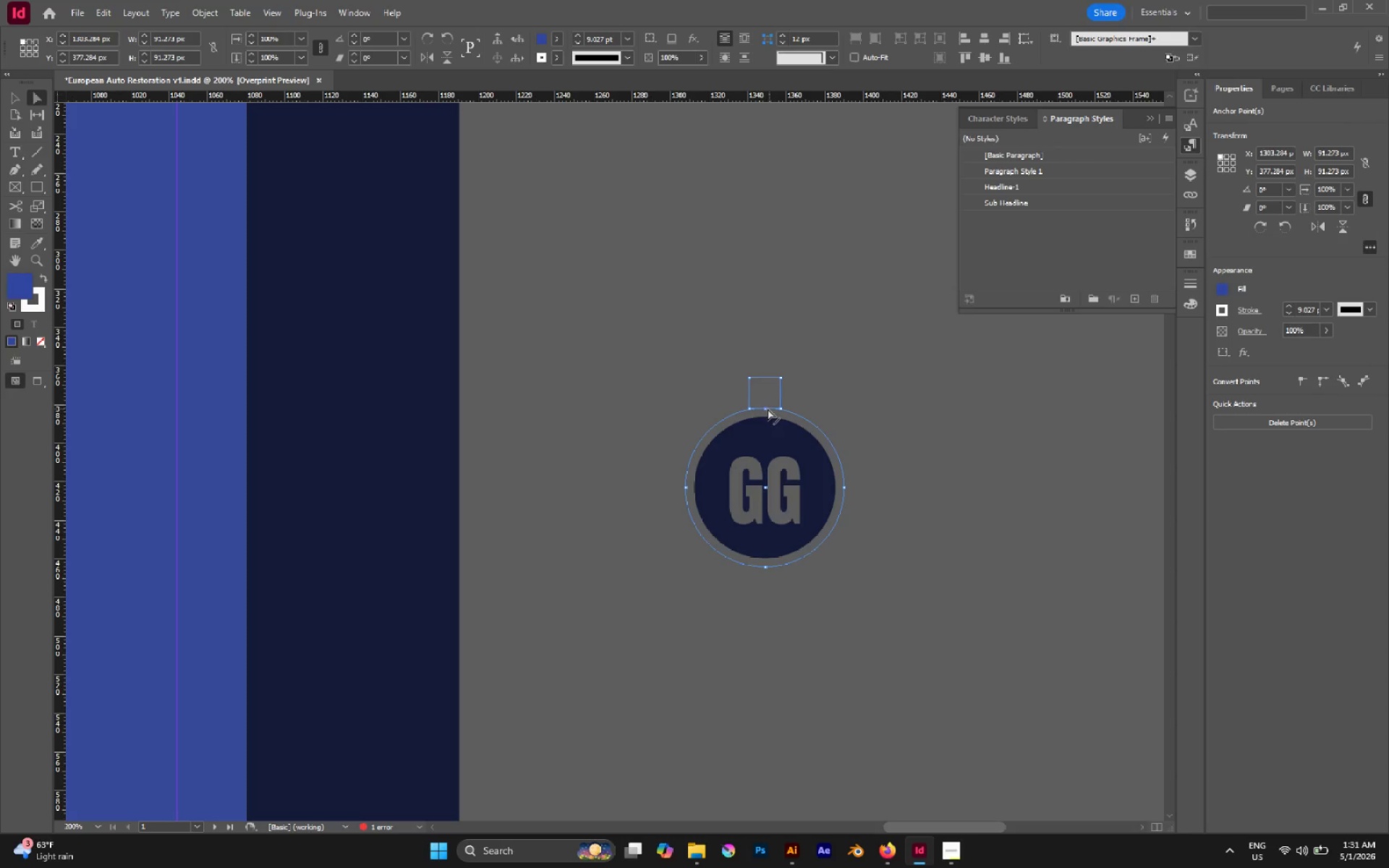 
left_click([764, 409])
 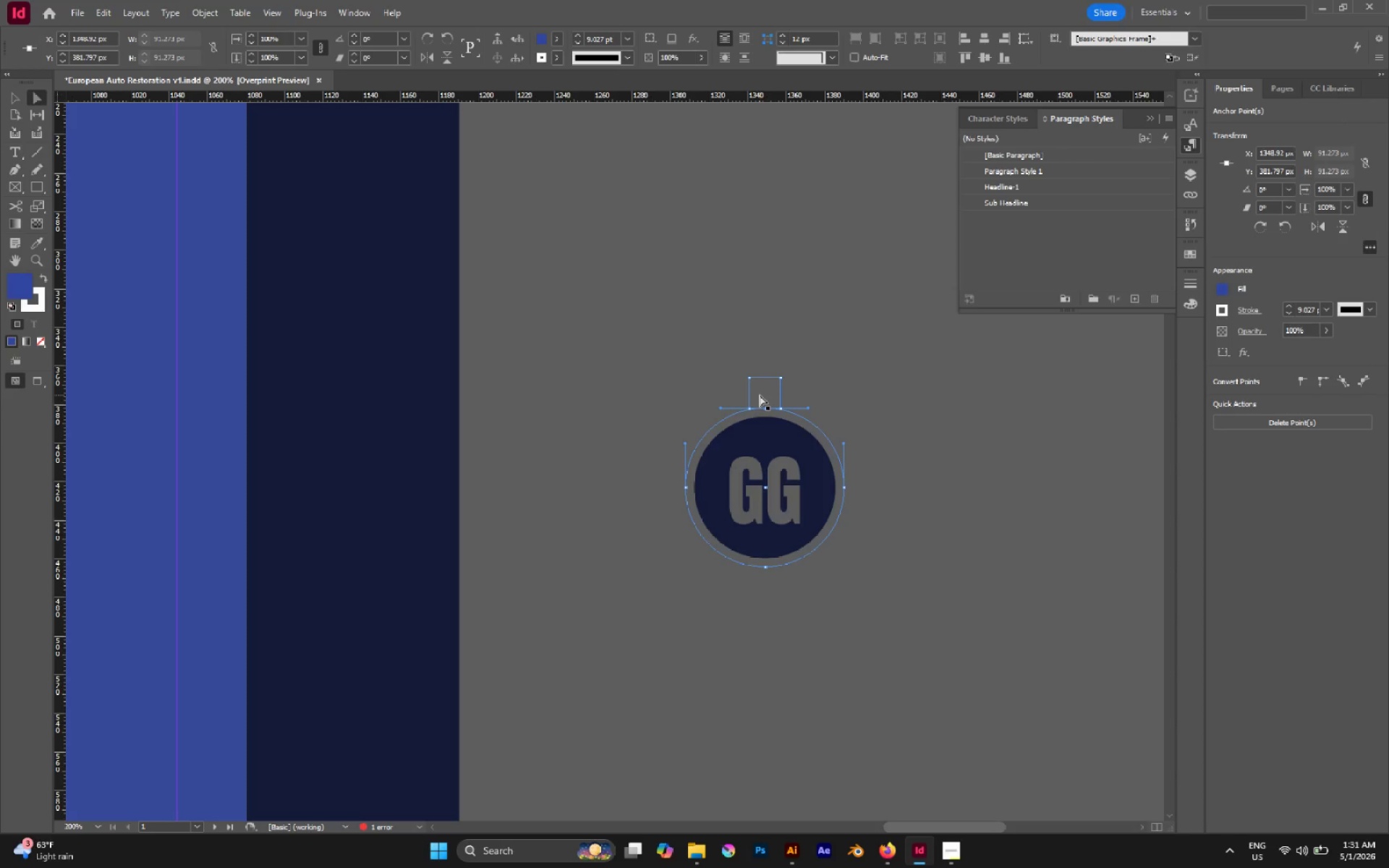 
key(Delete)
 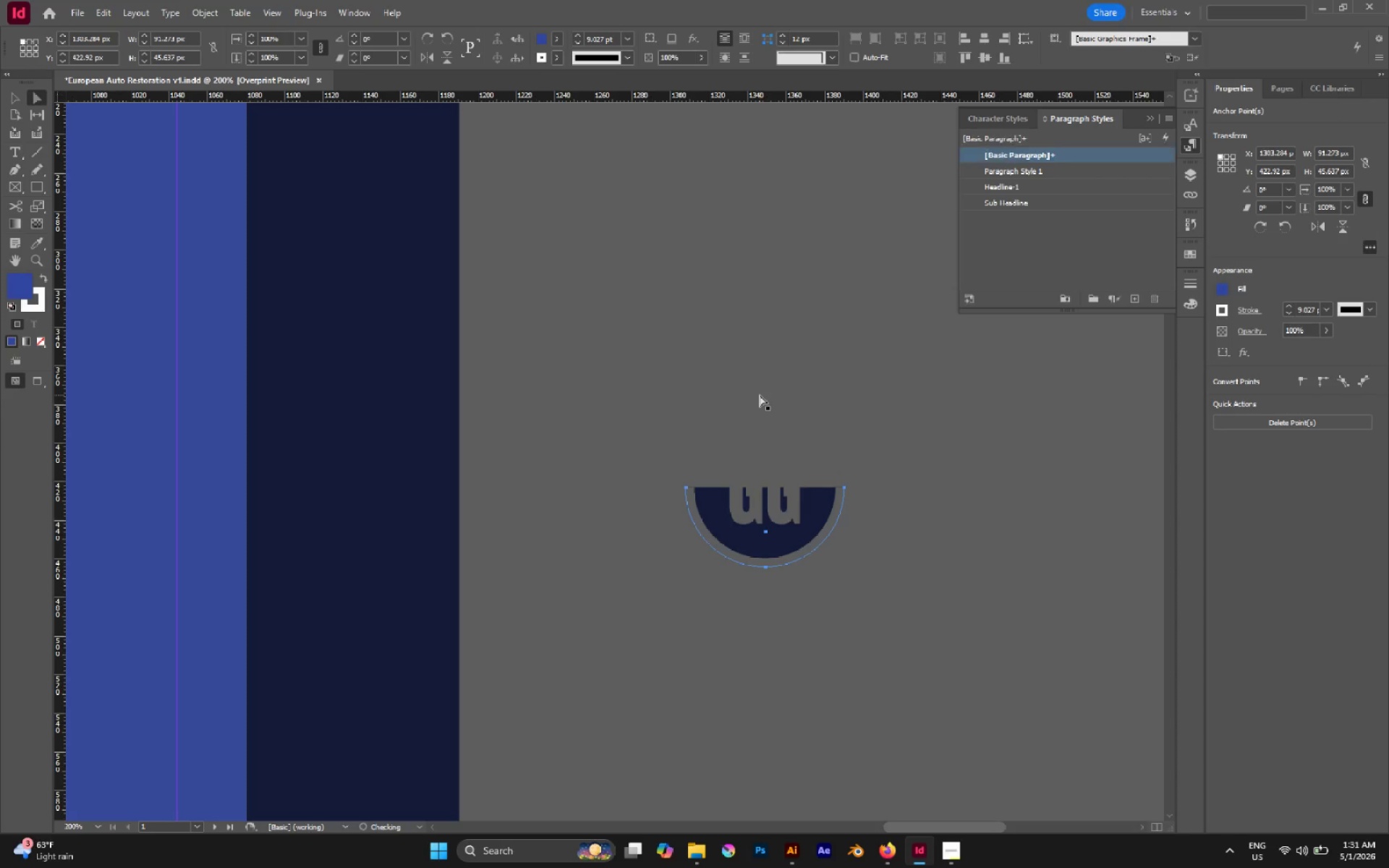 
key(Delete)
 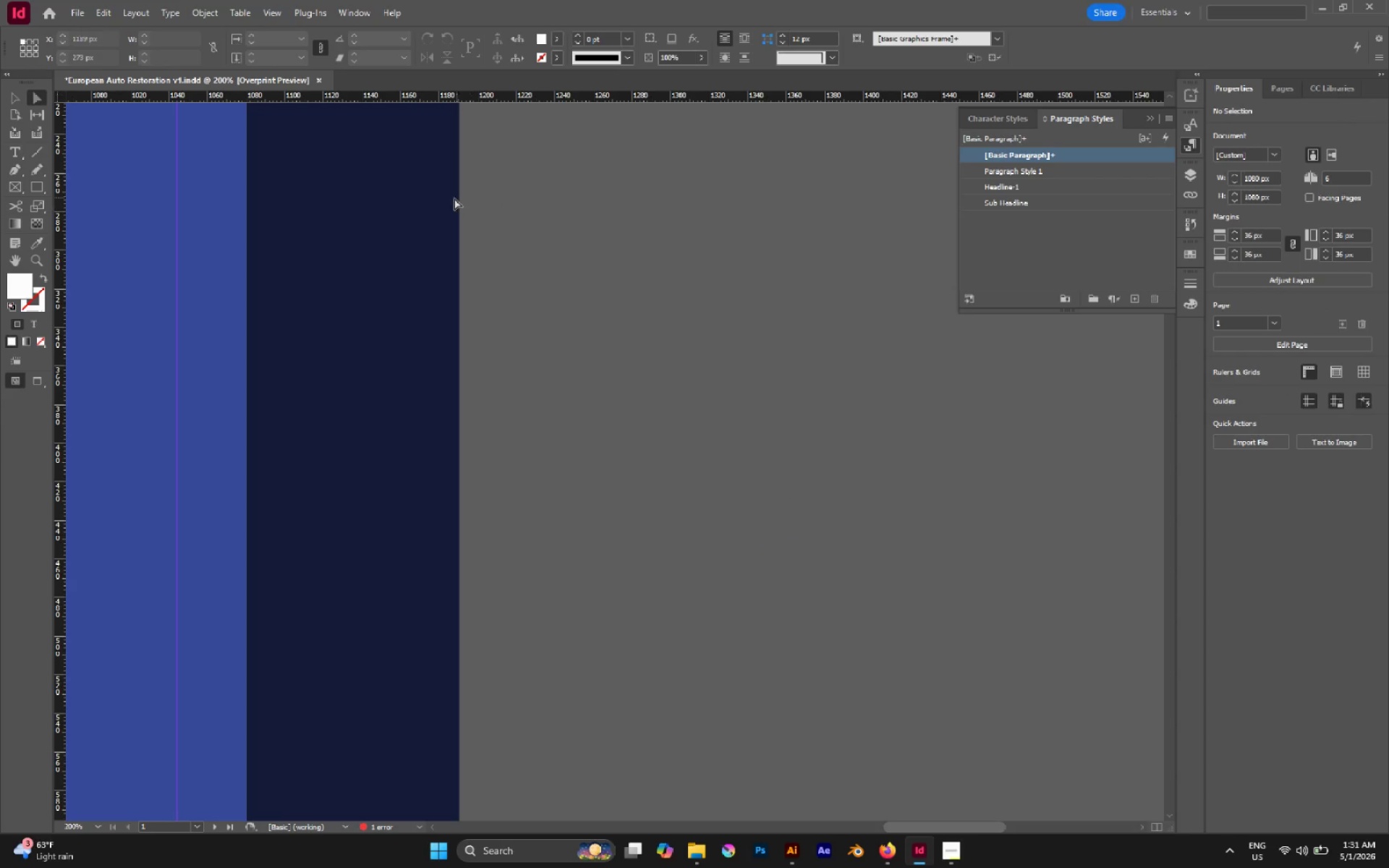 
left_click_drag(start_coordinate=[582, 268], to_coordinate=[974, 728])
 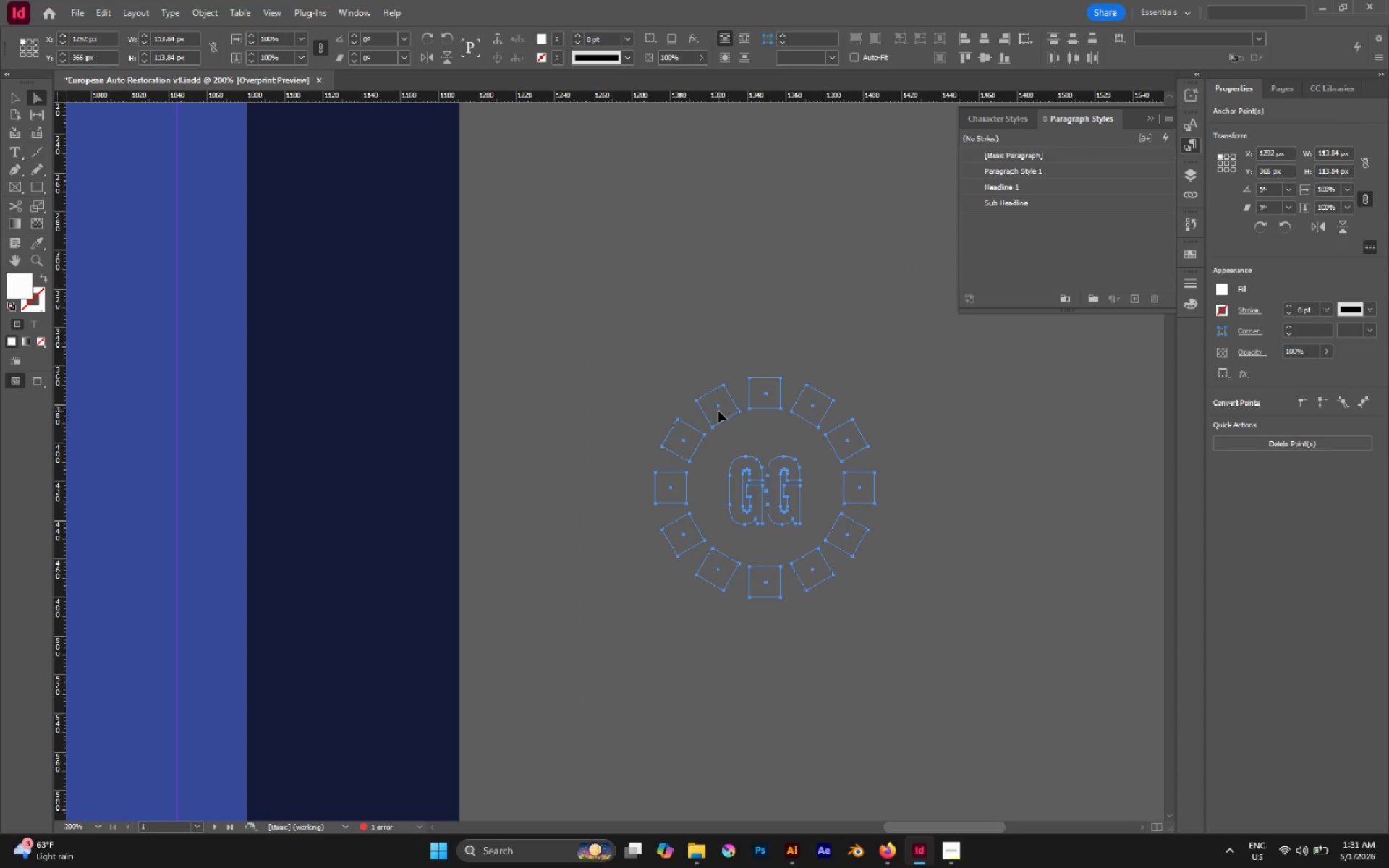 
hold_key(key=AltLeft, duration=0.41)
scroll: coordinate [719, 418], scroll_direction: down, amount: 1.0
 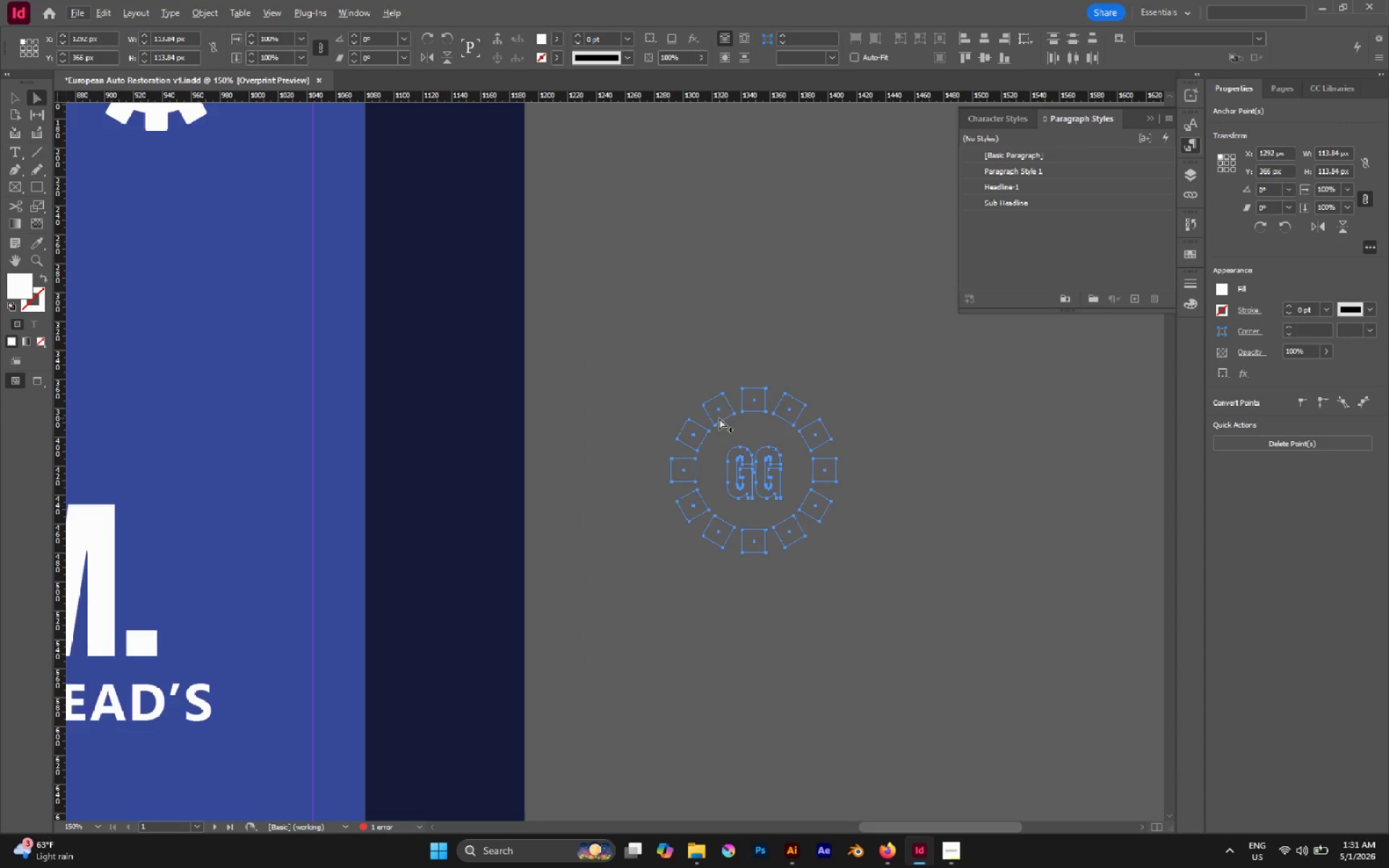 
key(Control+Z)
 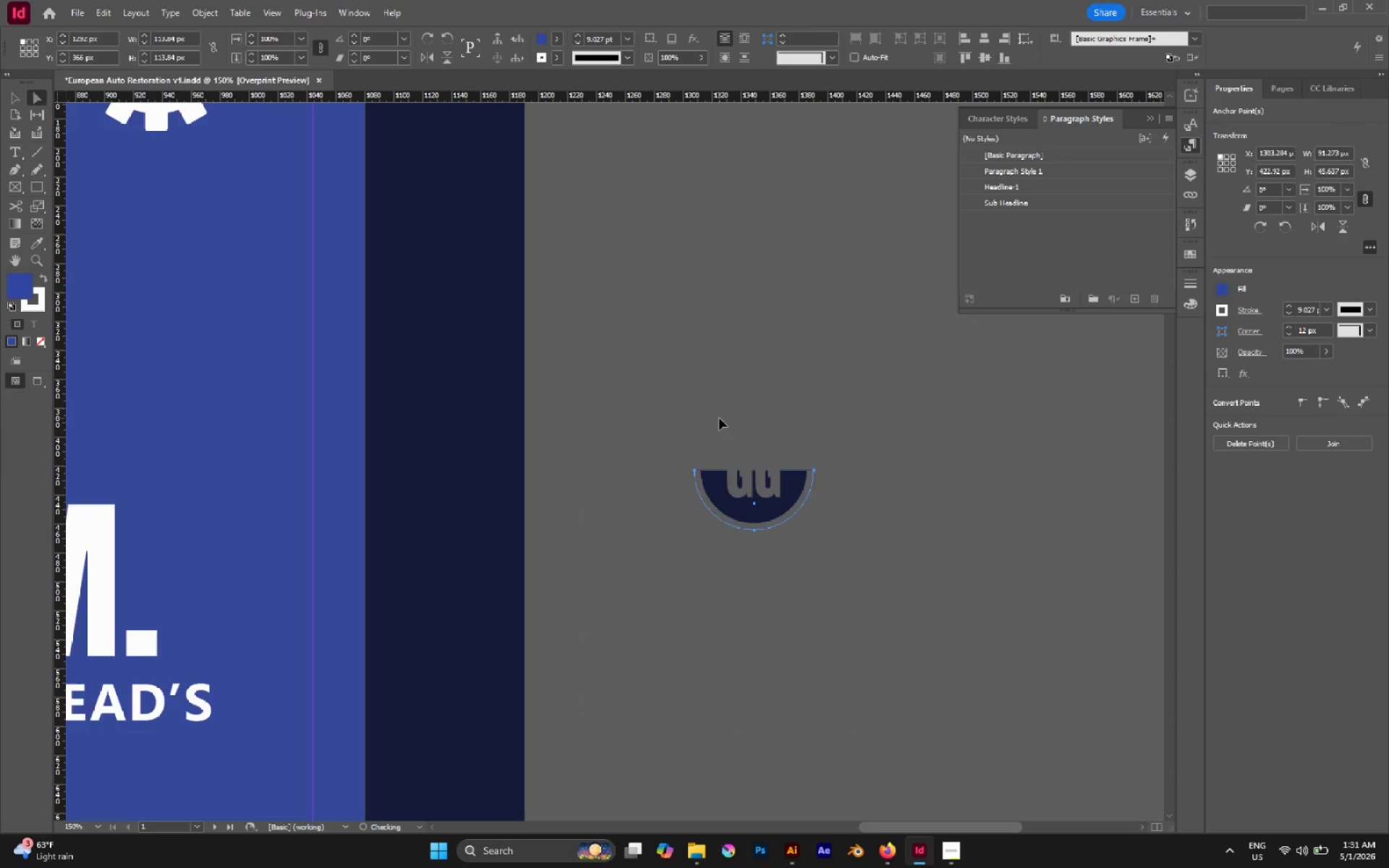 
key(Control+Z)
 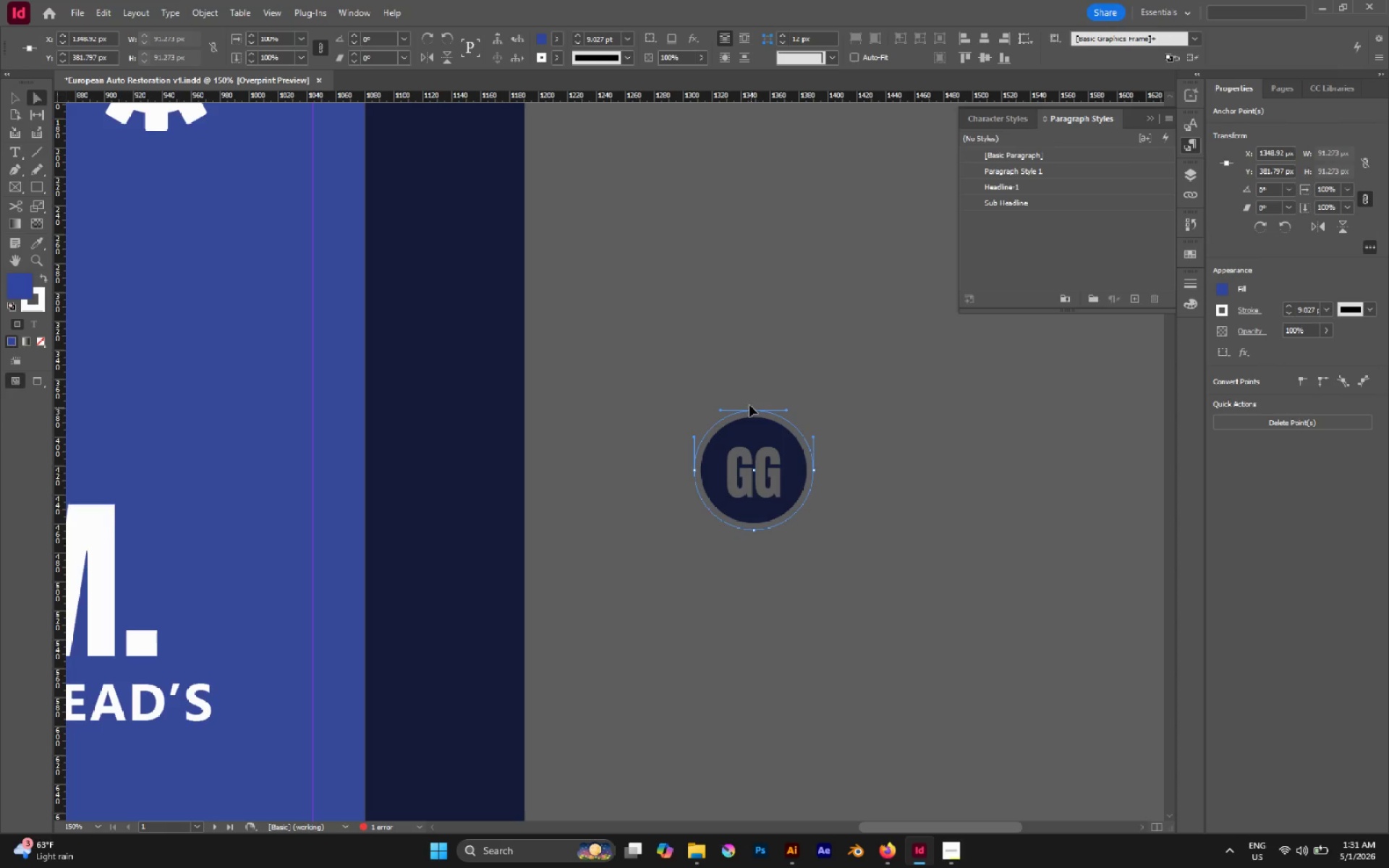 
hold_key(key=AltLeft, duration=0.8)
left_click_drag(start_coordinate=[731, 367], to_coordinate=[772, 396])
 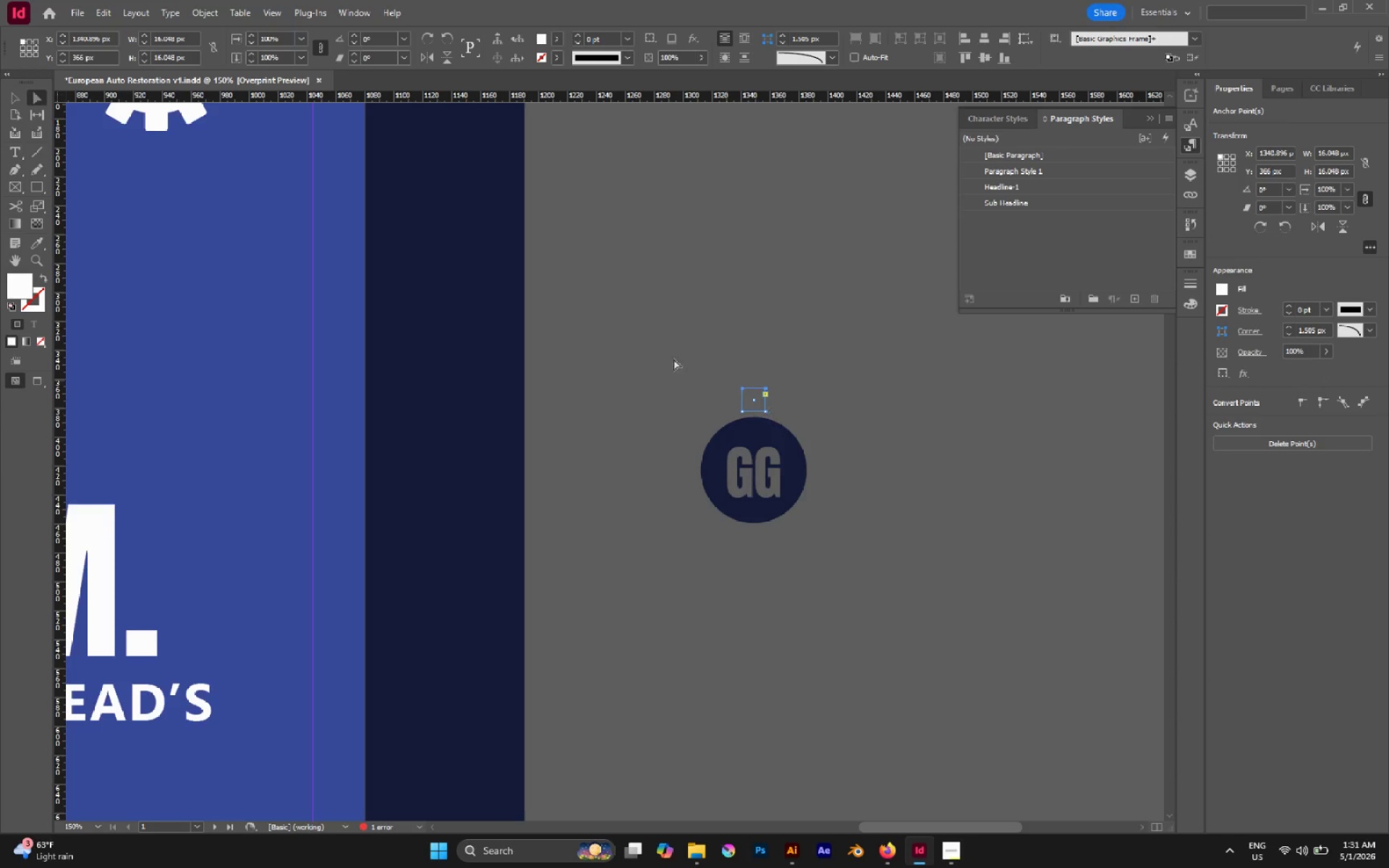 
left_click_drag(start_coordinate=[616, 333], to_coordinate=[923, 626])
 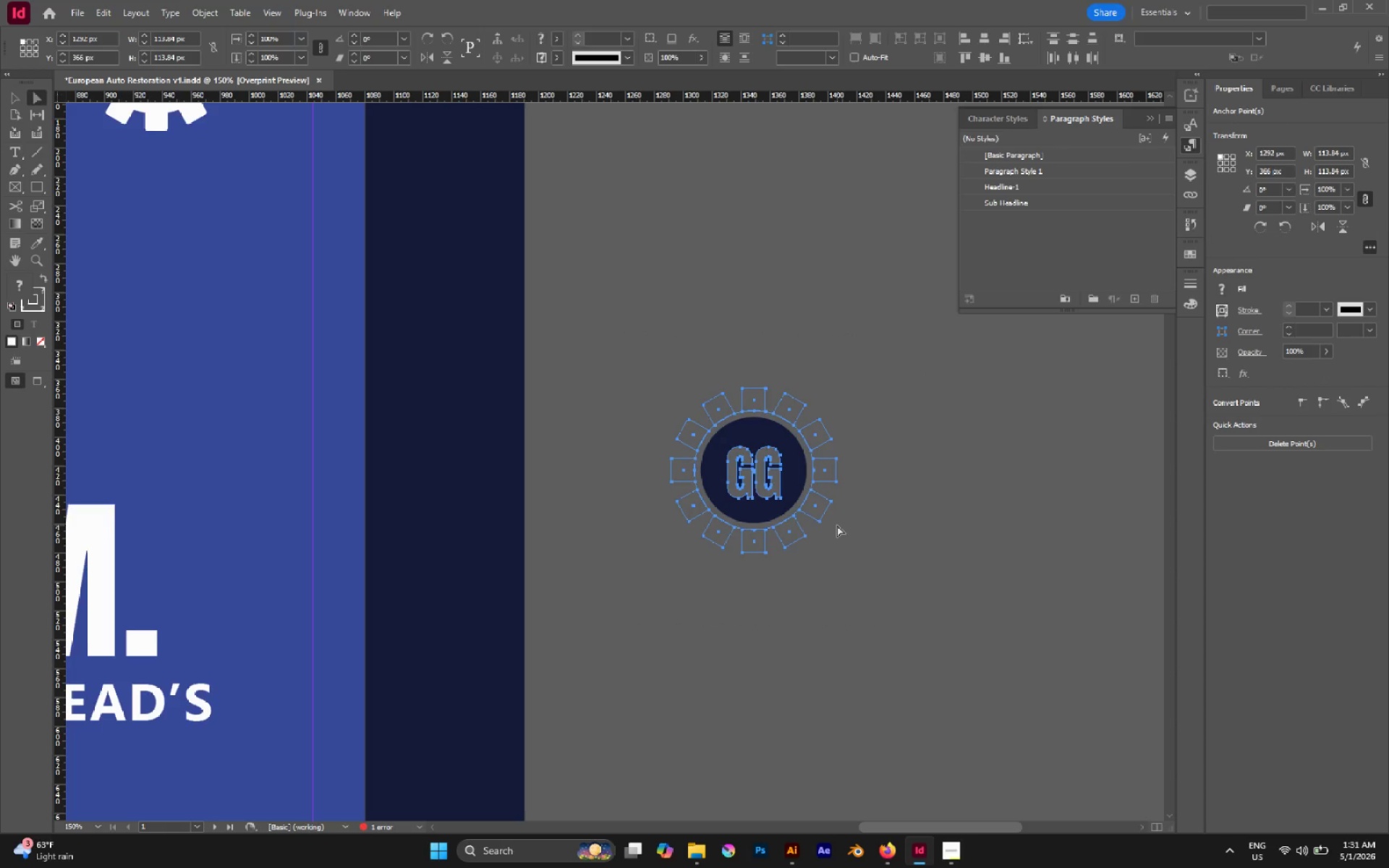 
type(ww)
 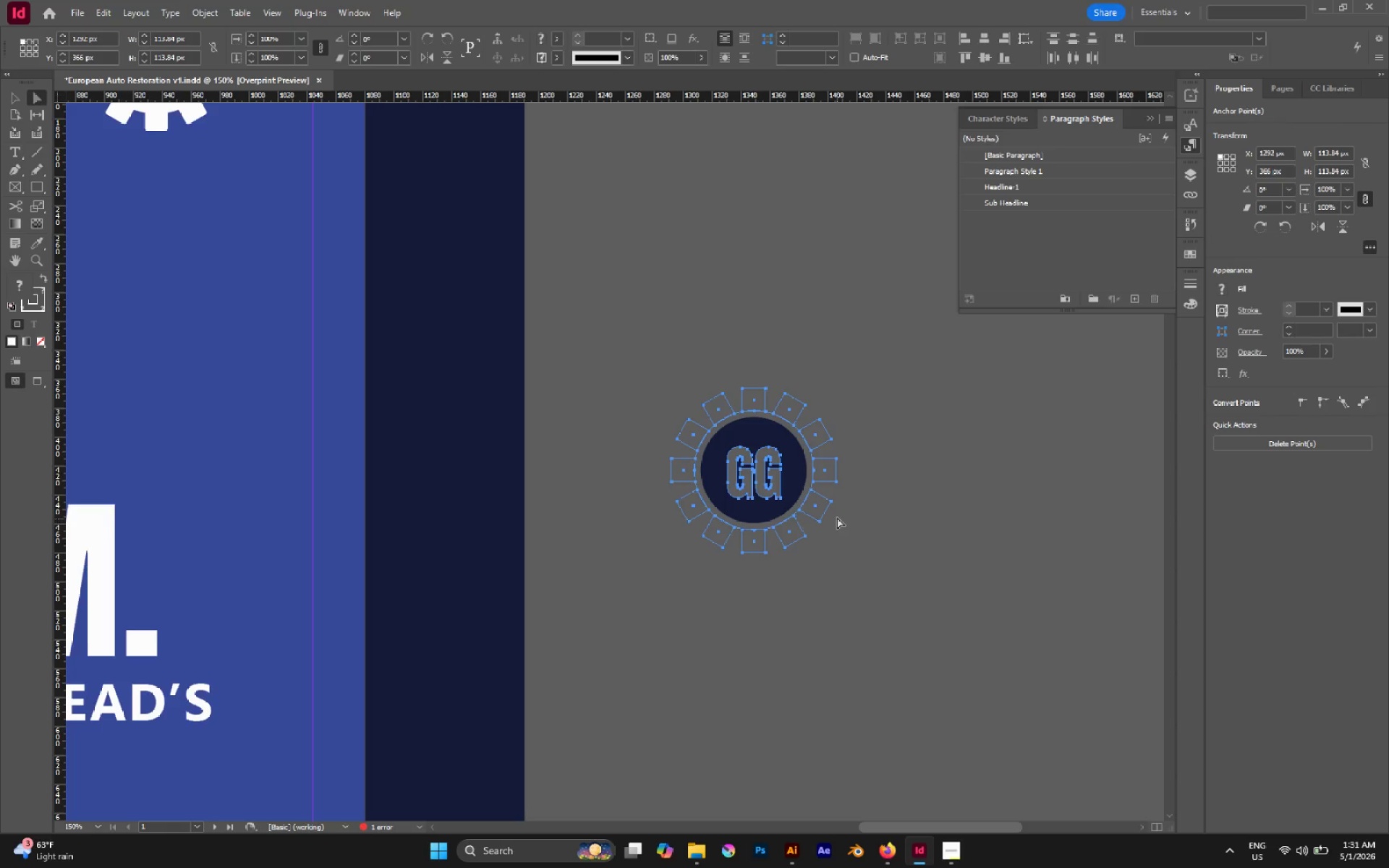 
hold_key(key=AltLeft, duration=0.62)
scroll: coordinate [836, 516], scroll_direction: down, amount: 2.0
 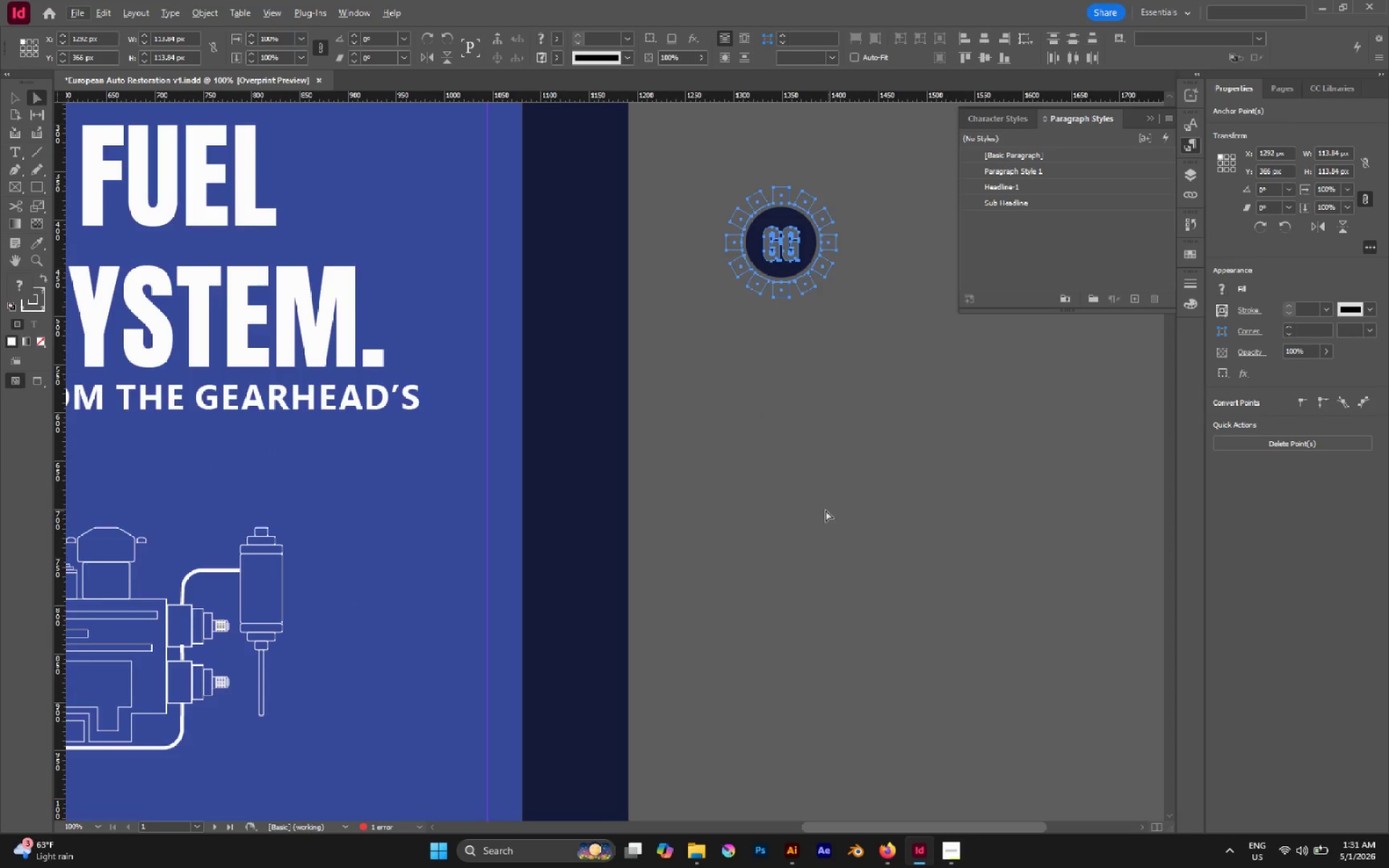 
key(Delete)
 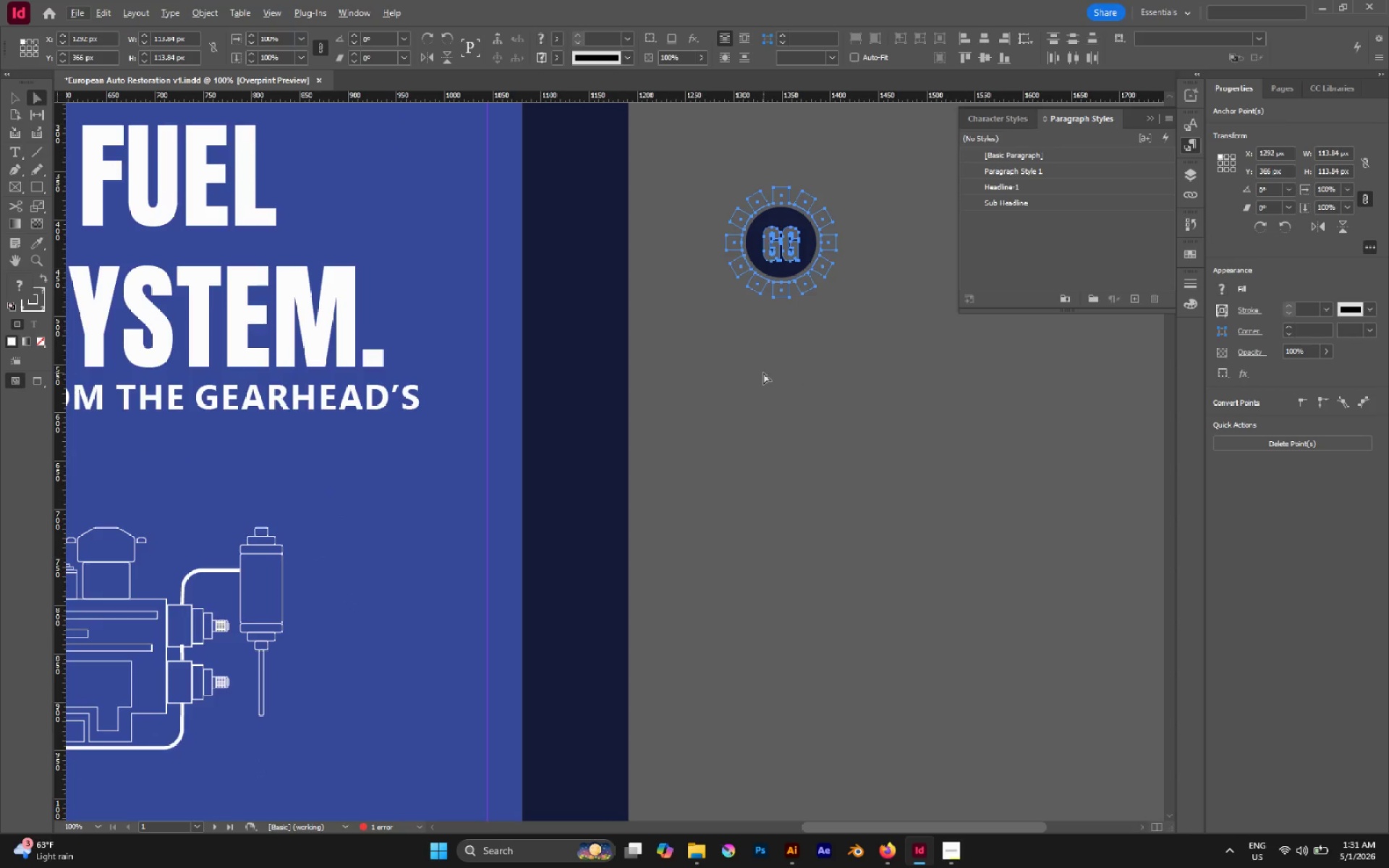 
key(Delete)
 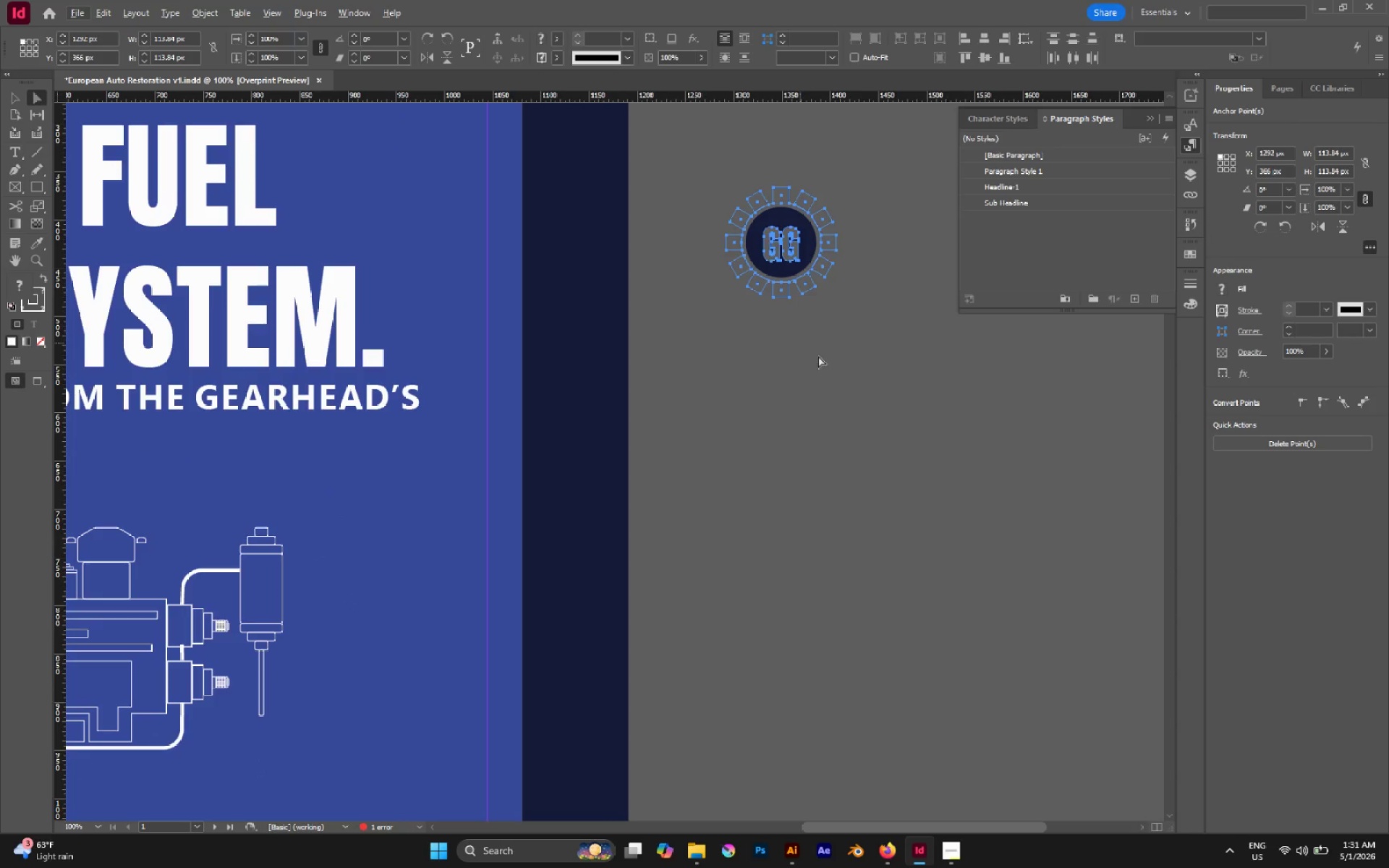 
key(V)
 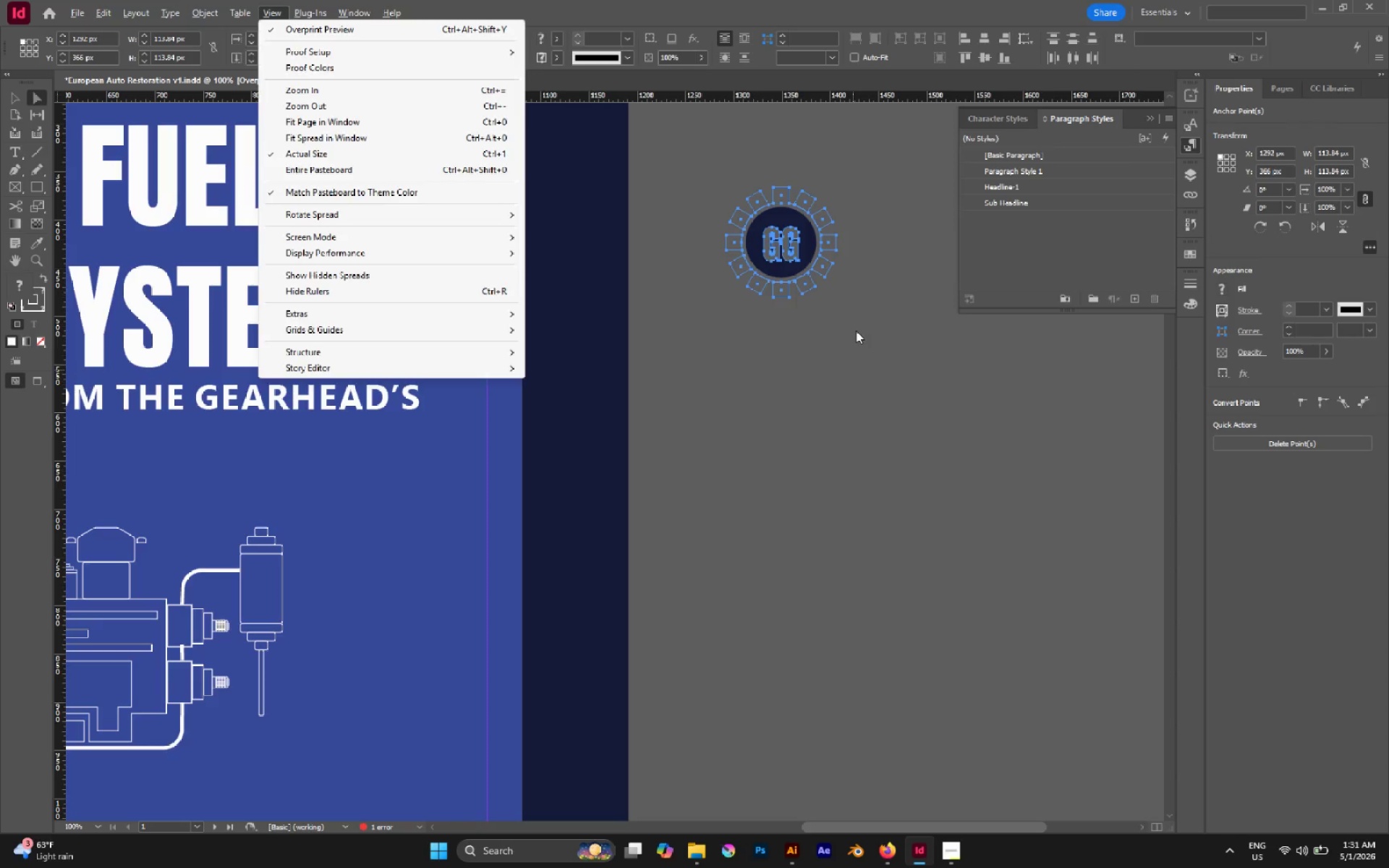 
left_click([856, 331])
 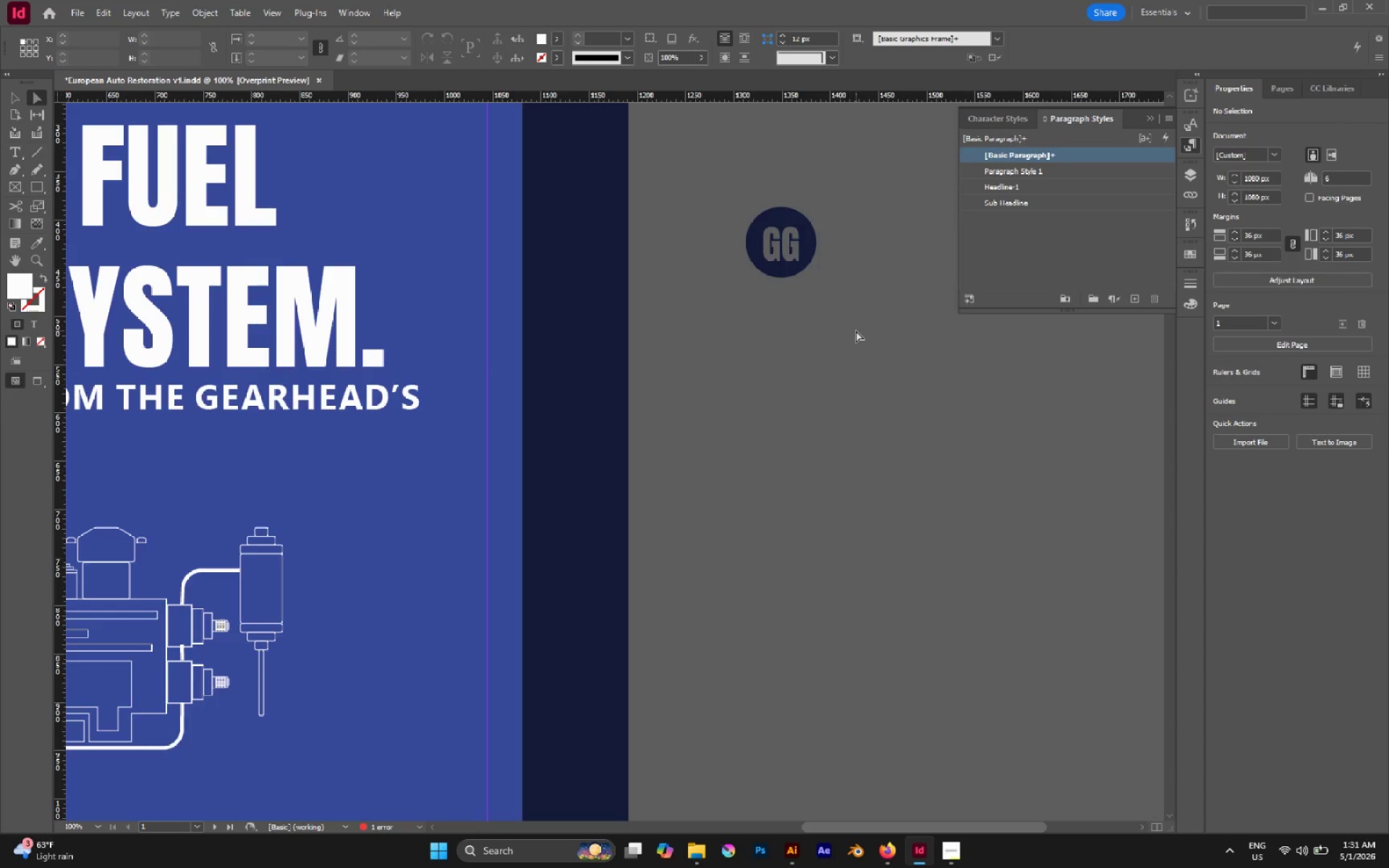 
key(V)
 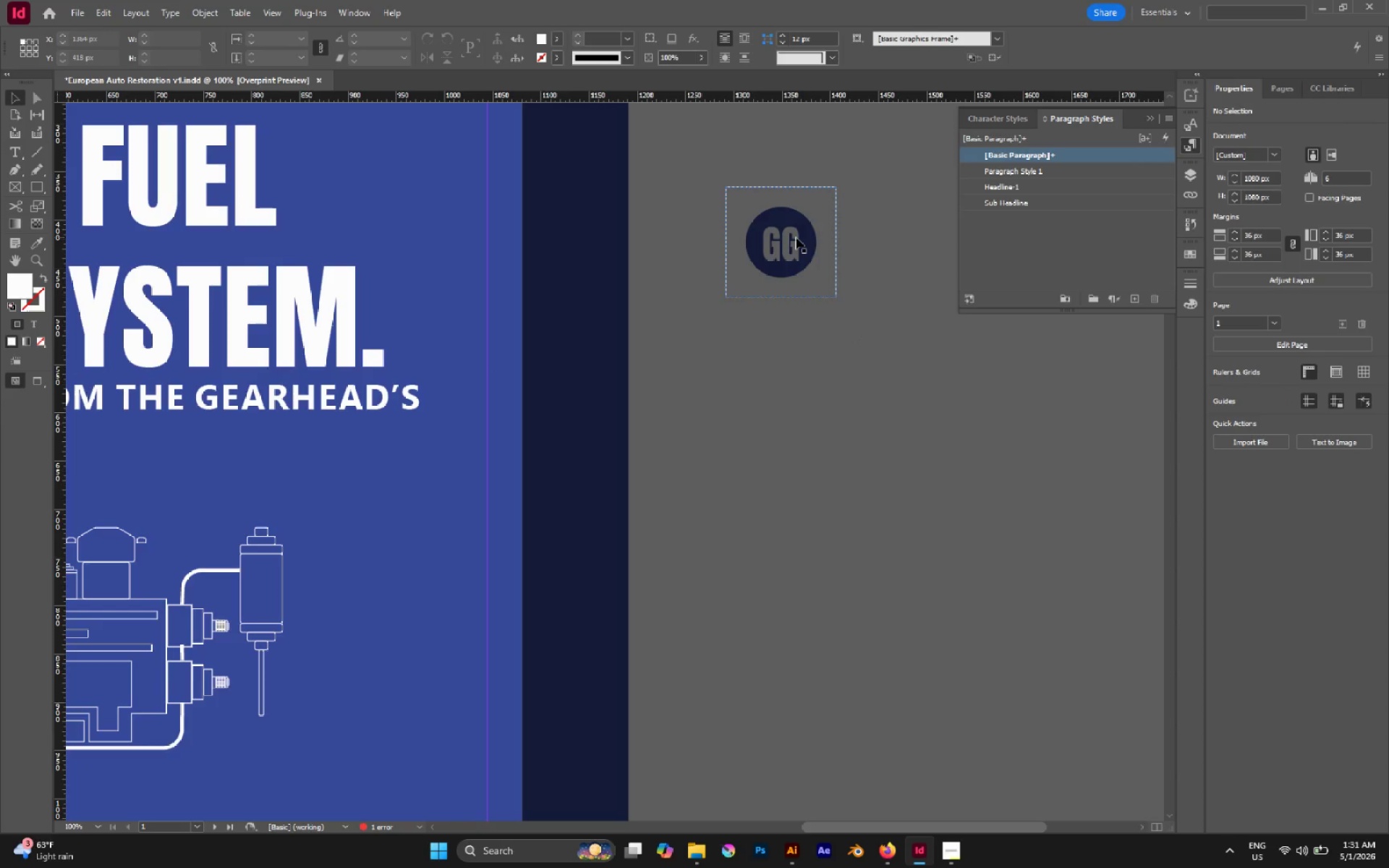 
left_click([796, 237])
 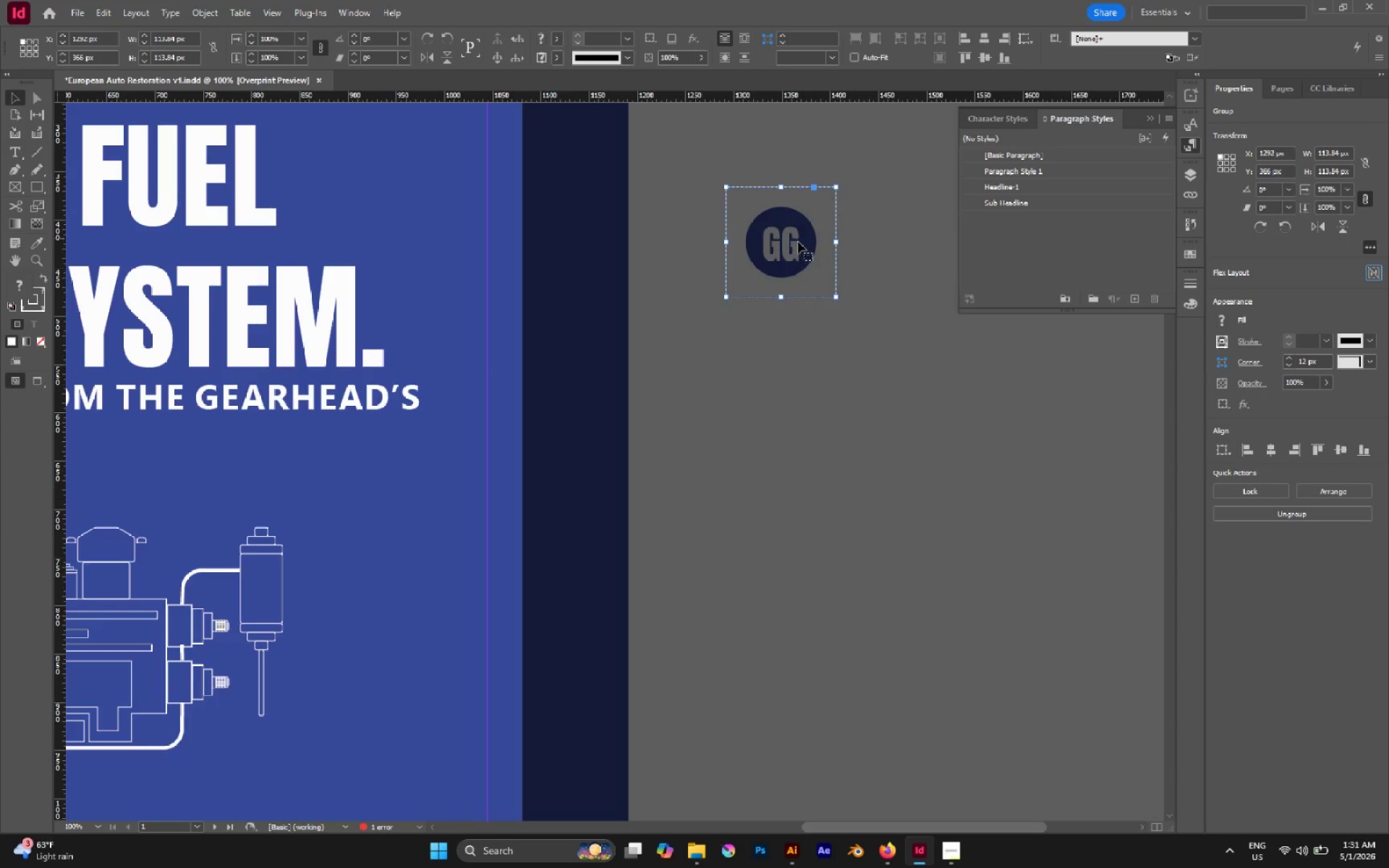 
key(Delete)
 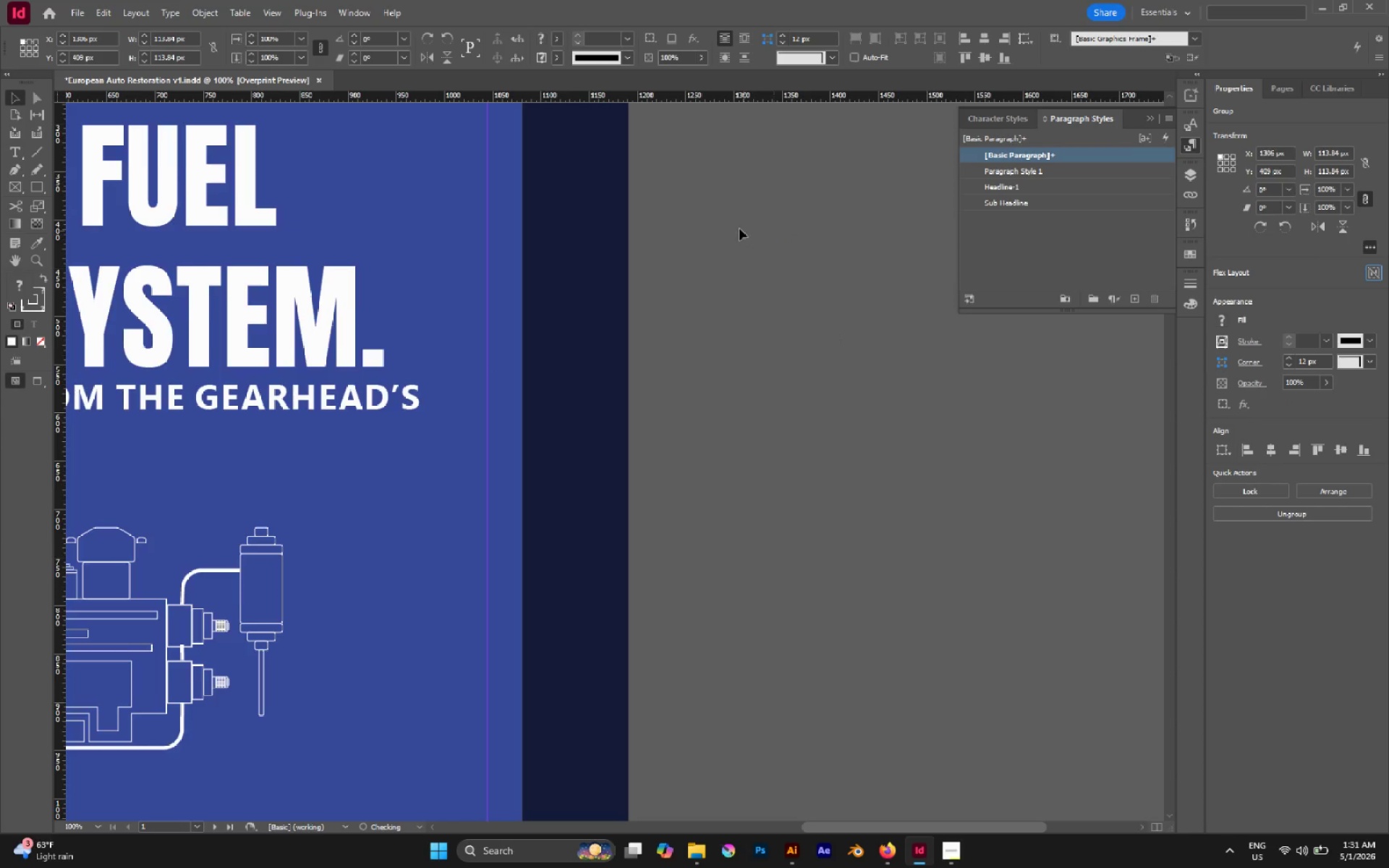 
scroll: coordinate [739, 229], scroll_direction: up, amount: 5.0
 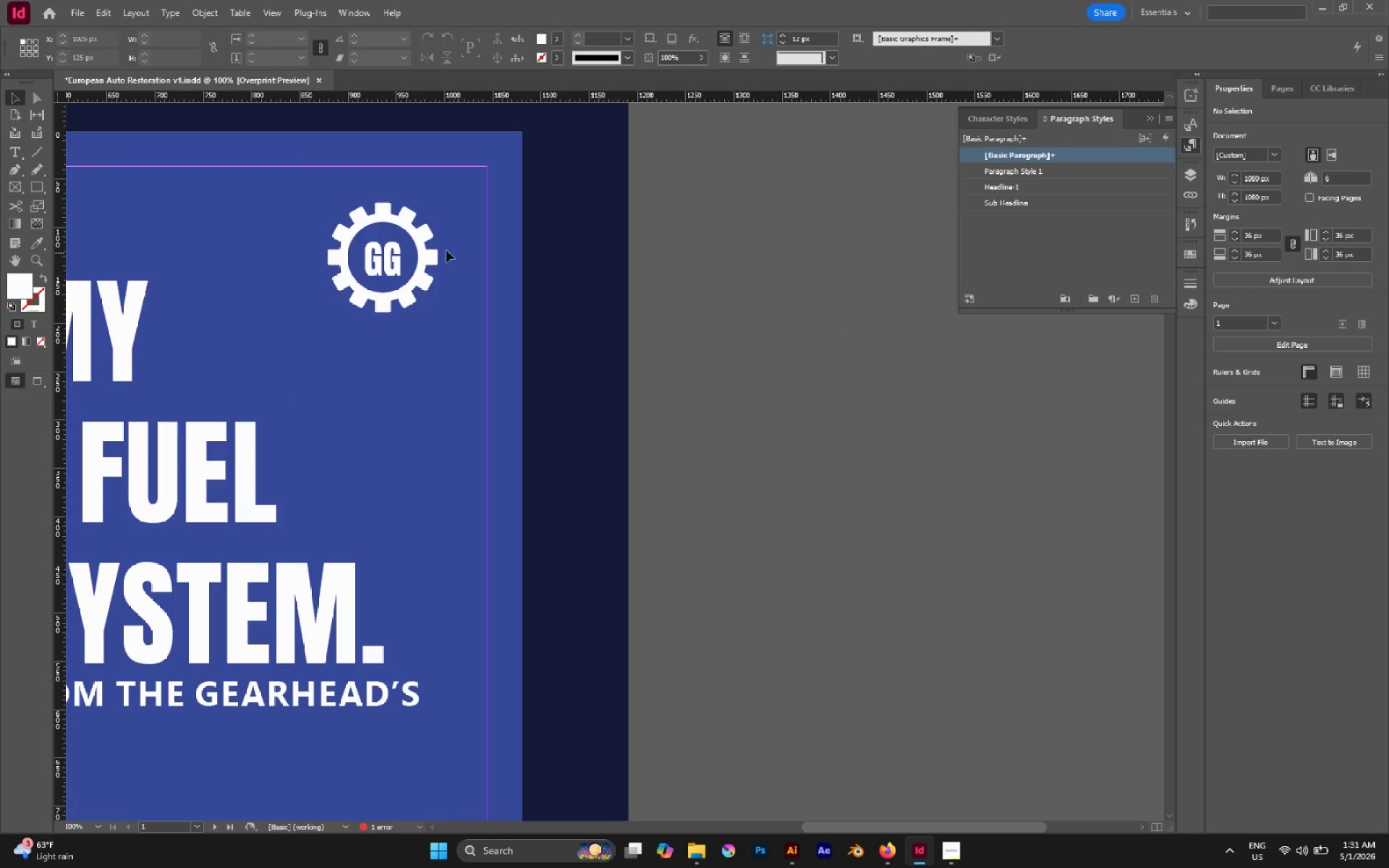 
left_click([420, 235])
 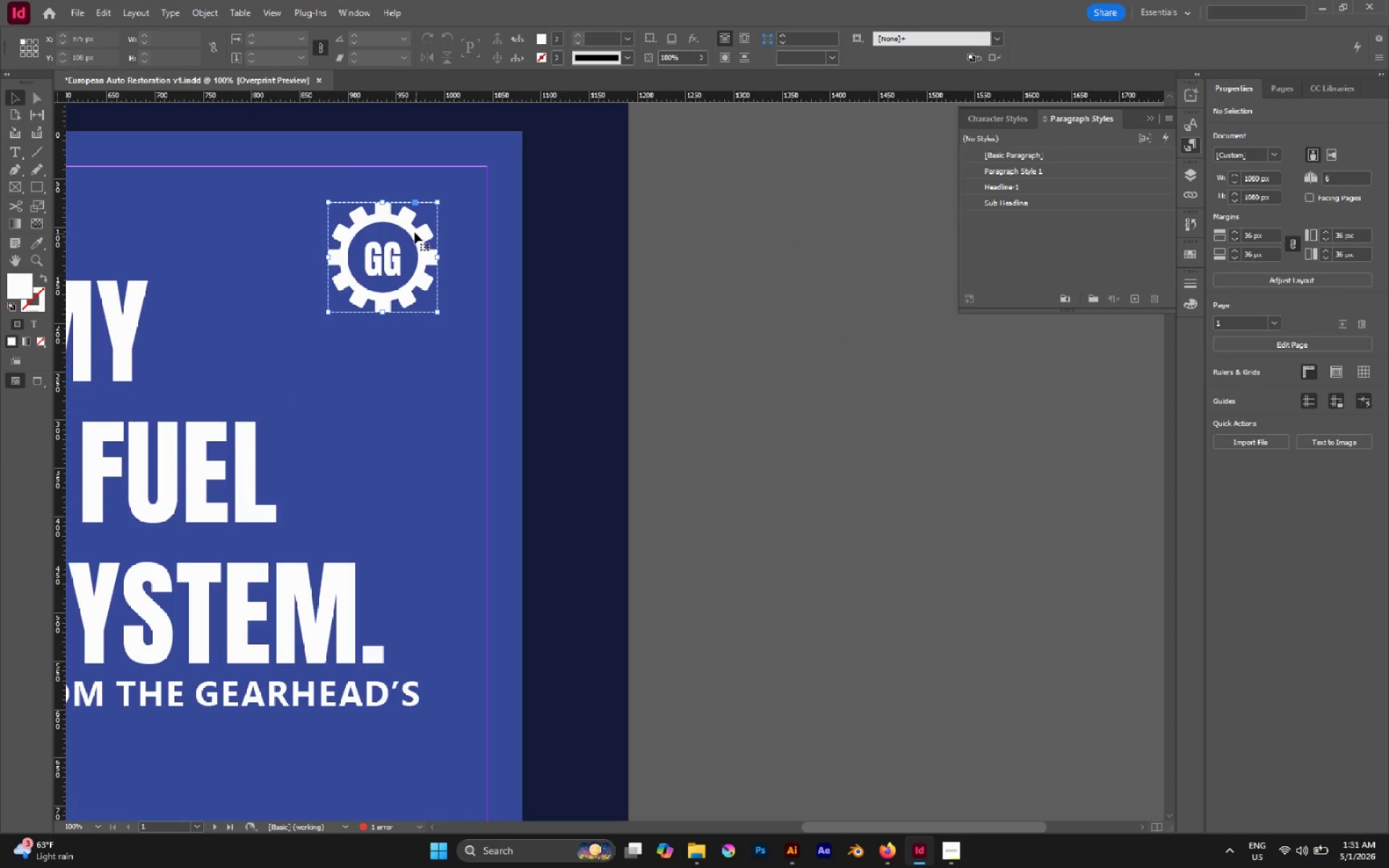 
hold_key(key=AltLeft, duration=1.56)
left_click_drag(start_coordinate=[414, 230], to_coordinate=[728, 444])
 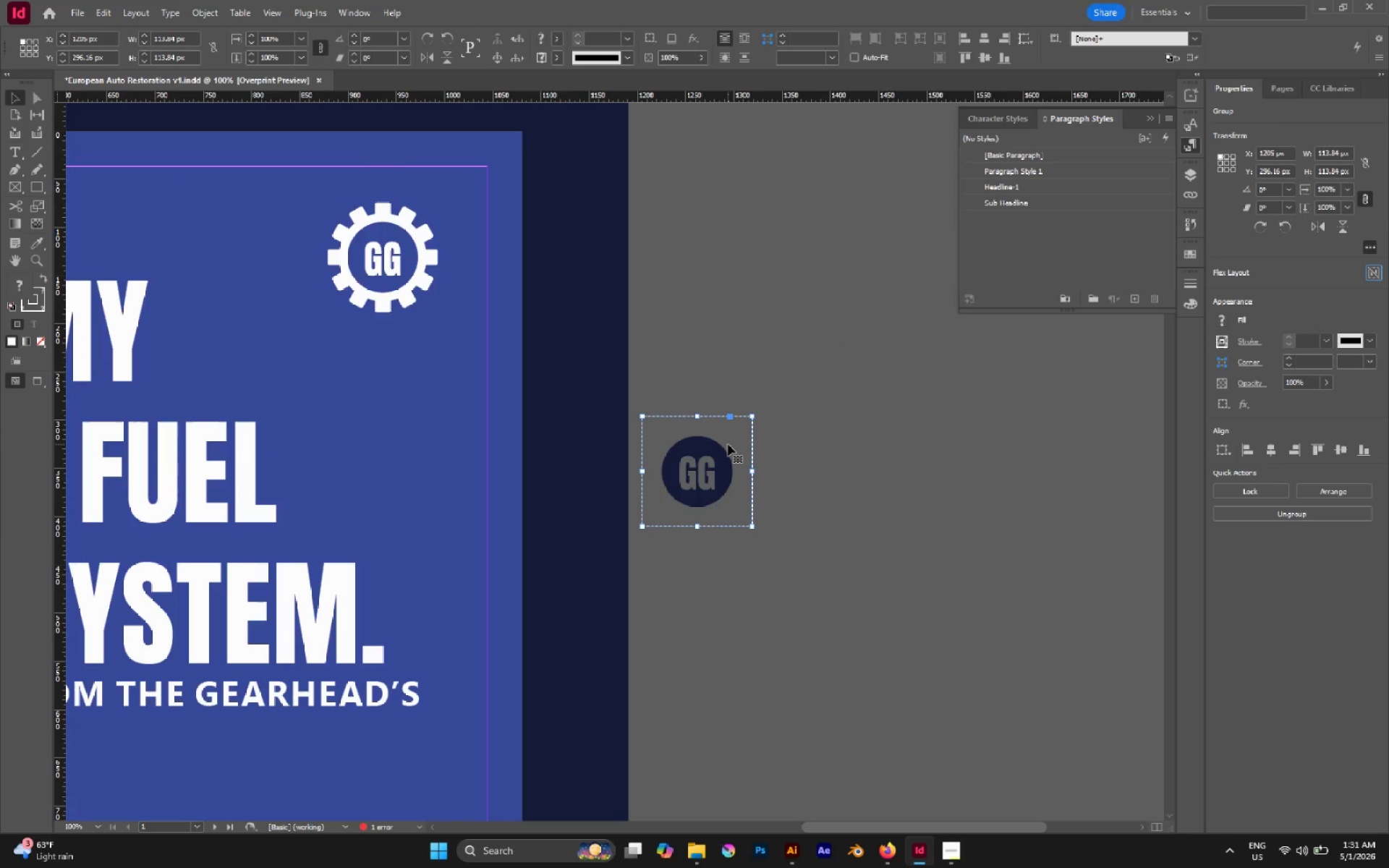 
key(Control+Z)
 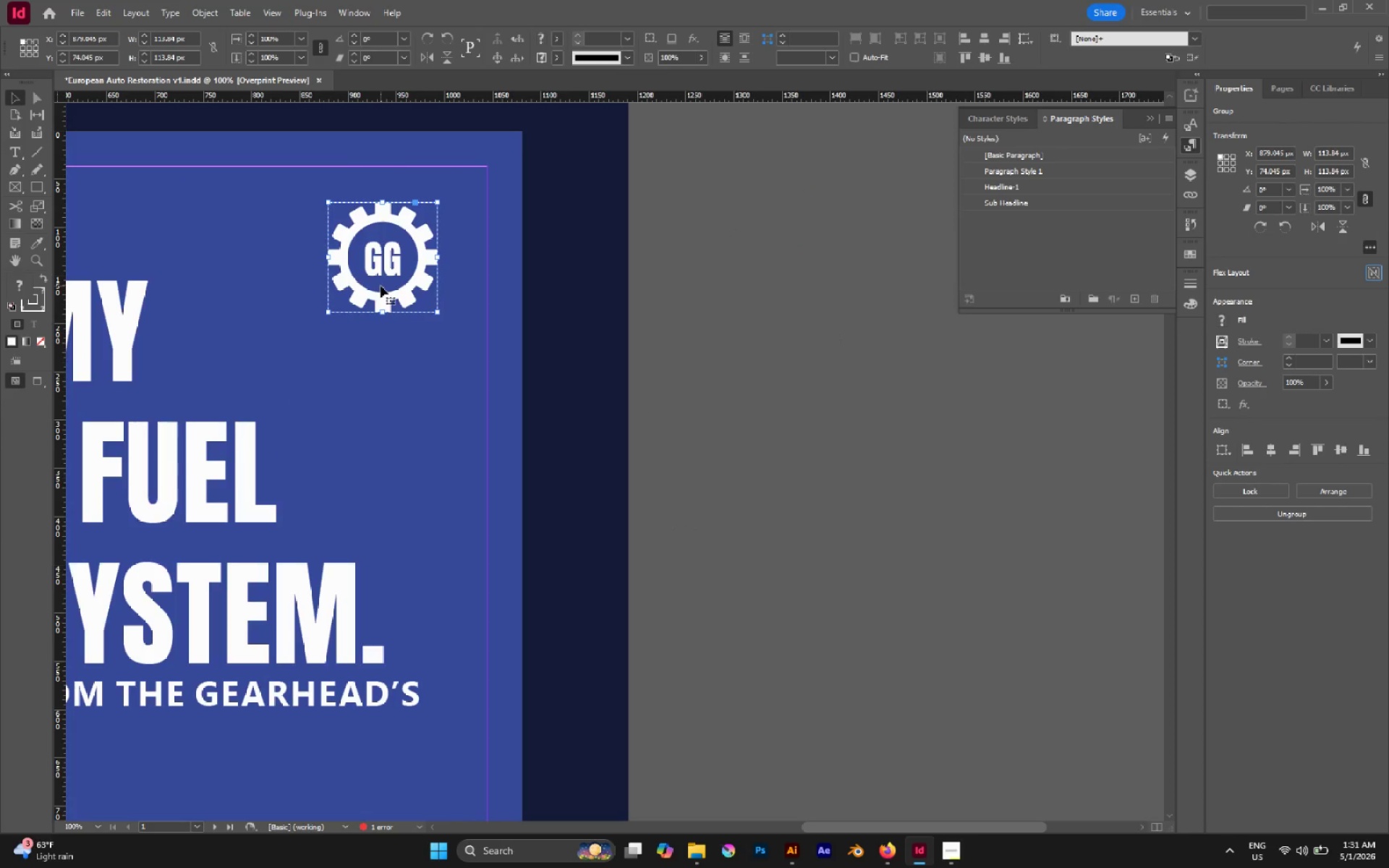 
key(Control+C)
 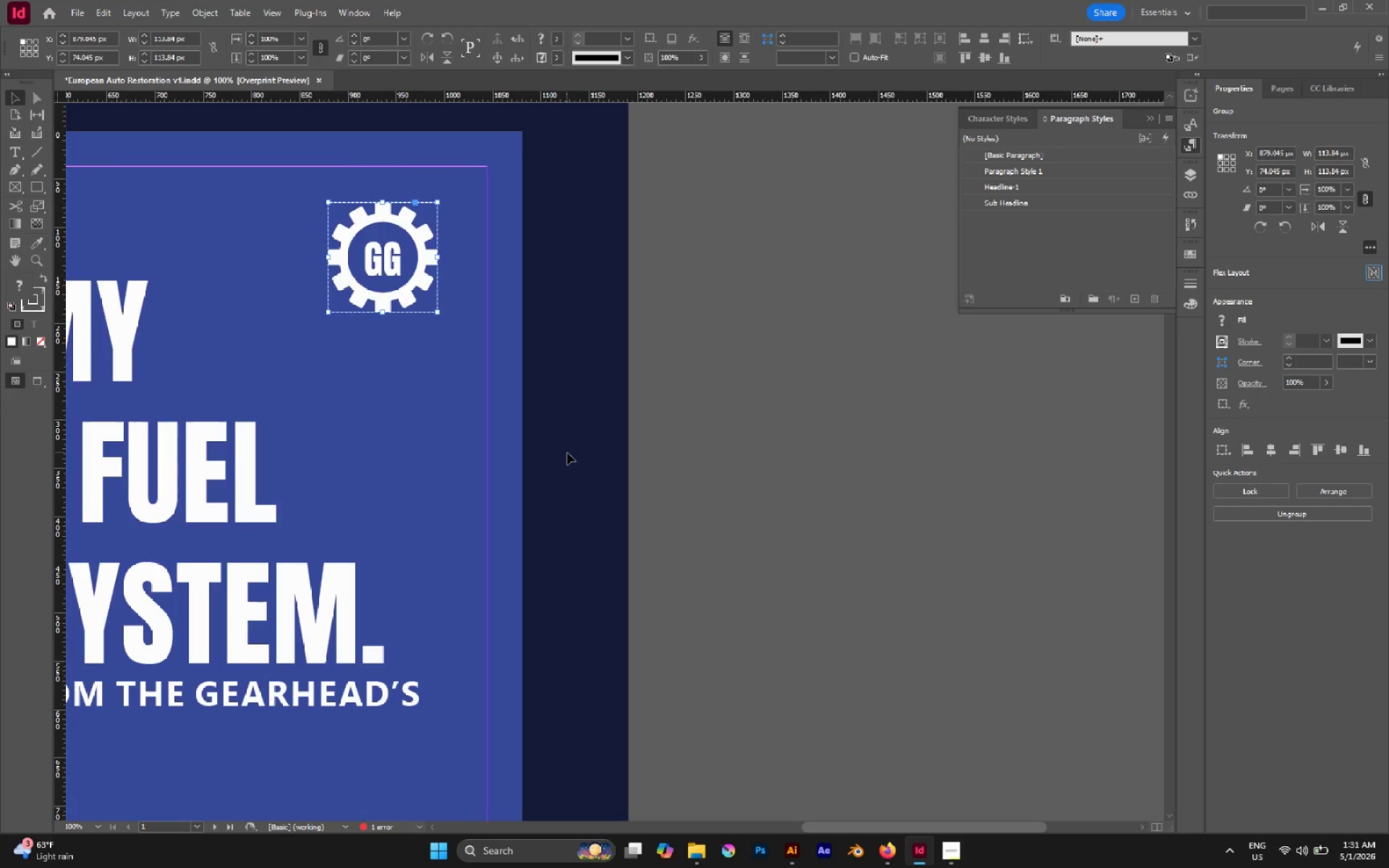 
left_click([567, 453])
 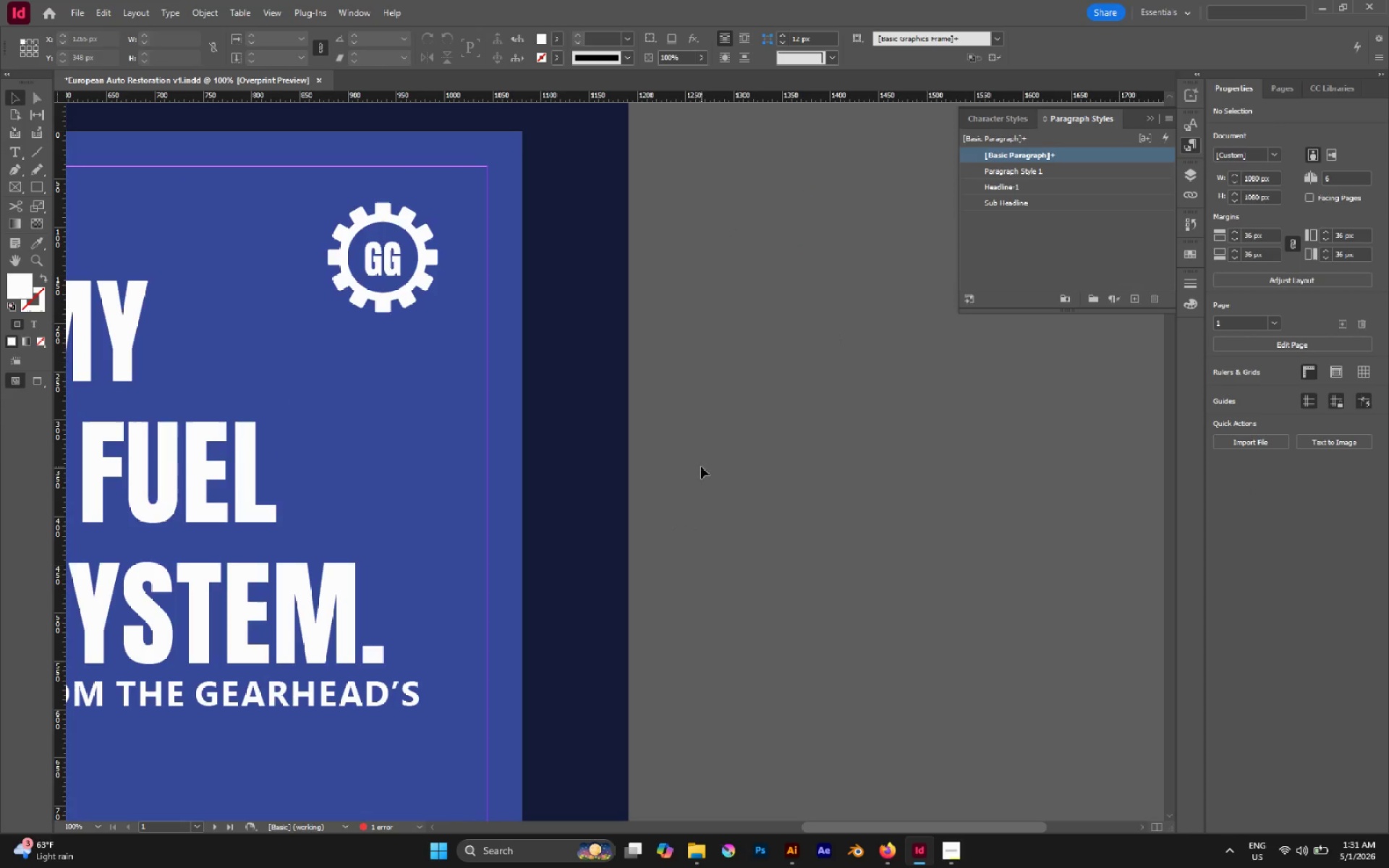 
key(Control+V)
 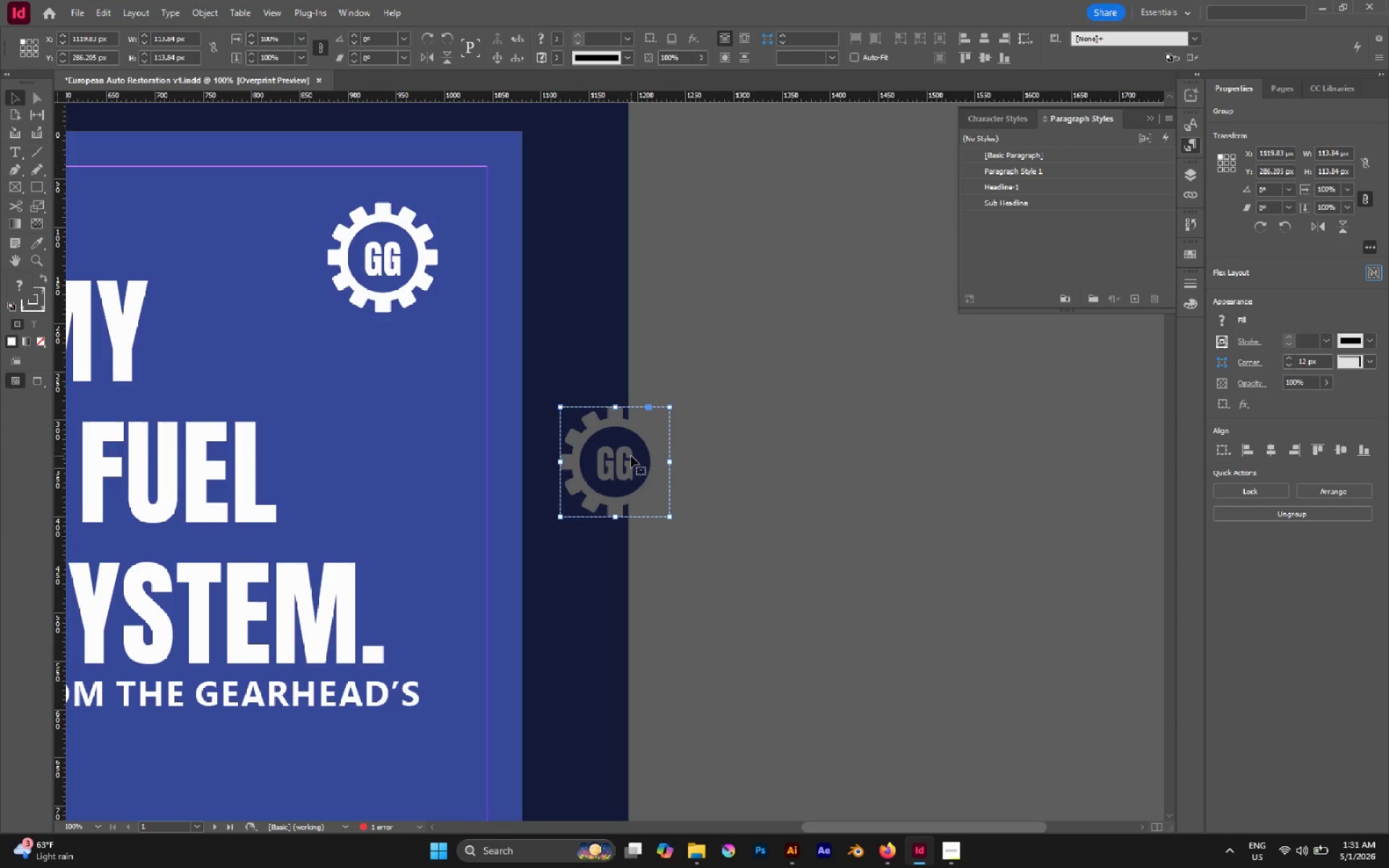 
left_click_drag(start_coordinate=[629, 445], to_coordinate=[687, 448])
 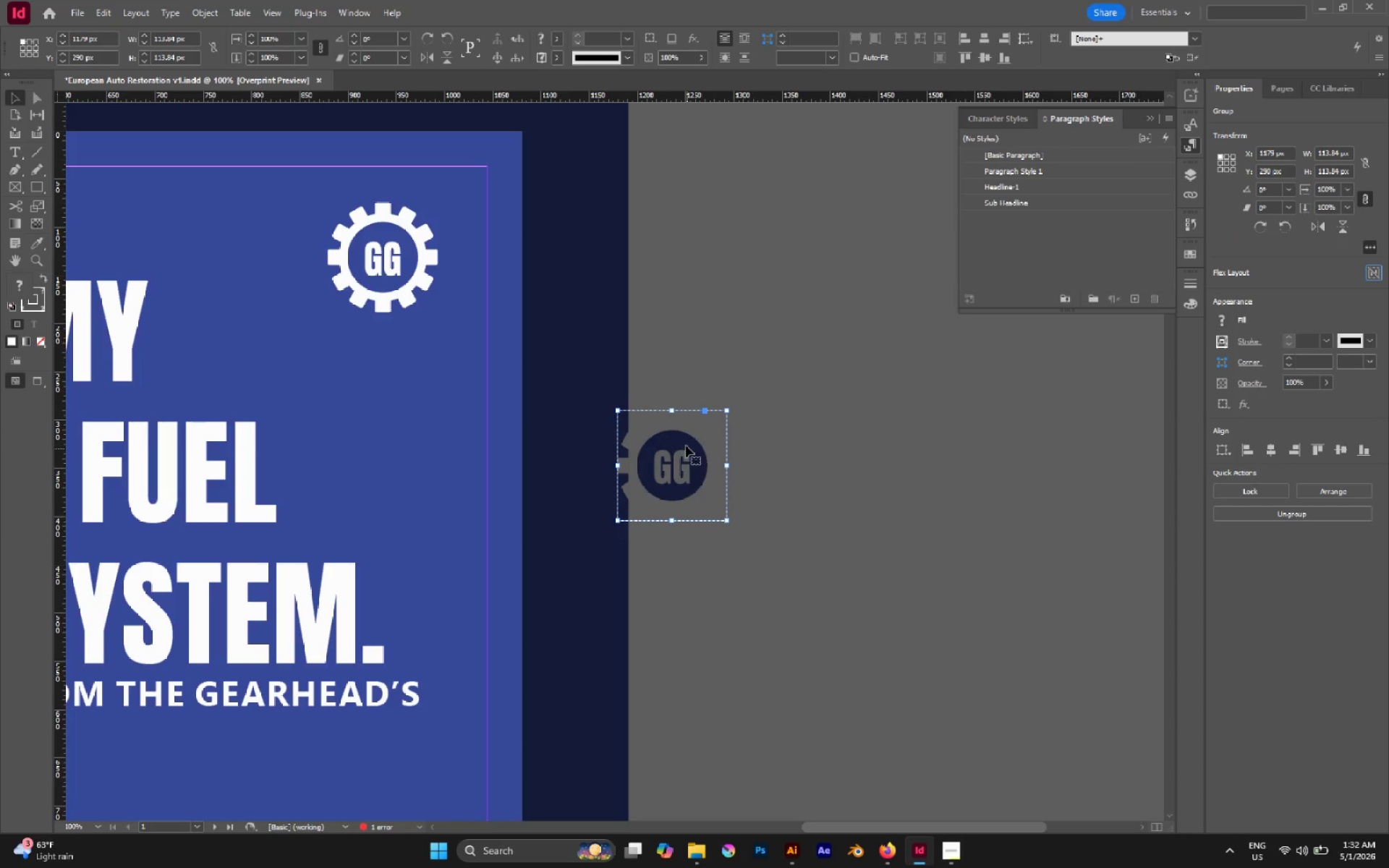 
left_click_drag(start_coordinate=[682, 441], to_coordinate=[719, 458])
 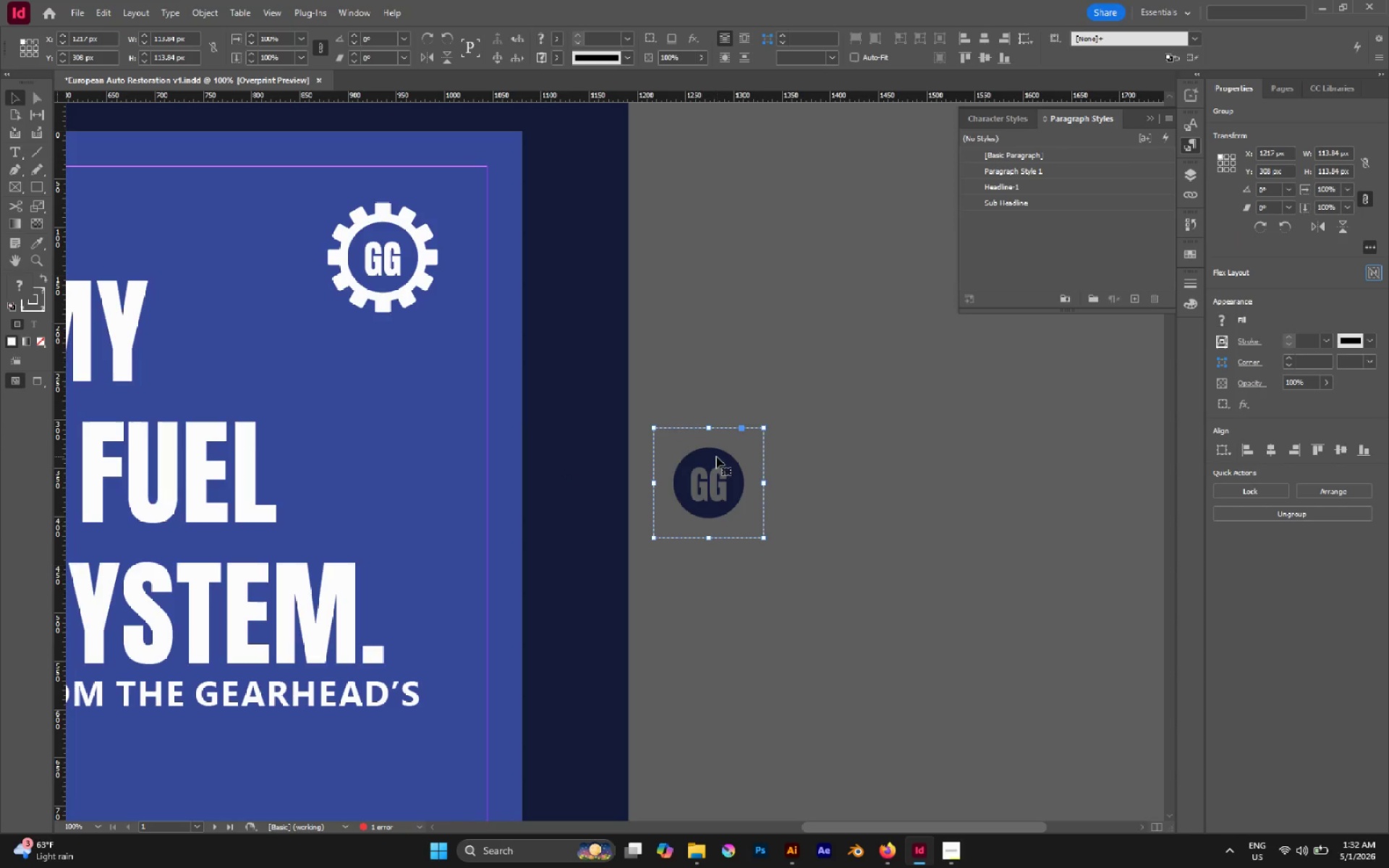 
hold_key(key=AltLeft, duration=1.16)
scroll: coordinate [714, 456], scroll_direction: down, amount: 5.0
 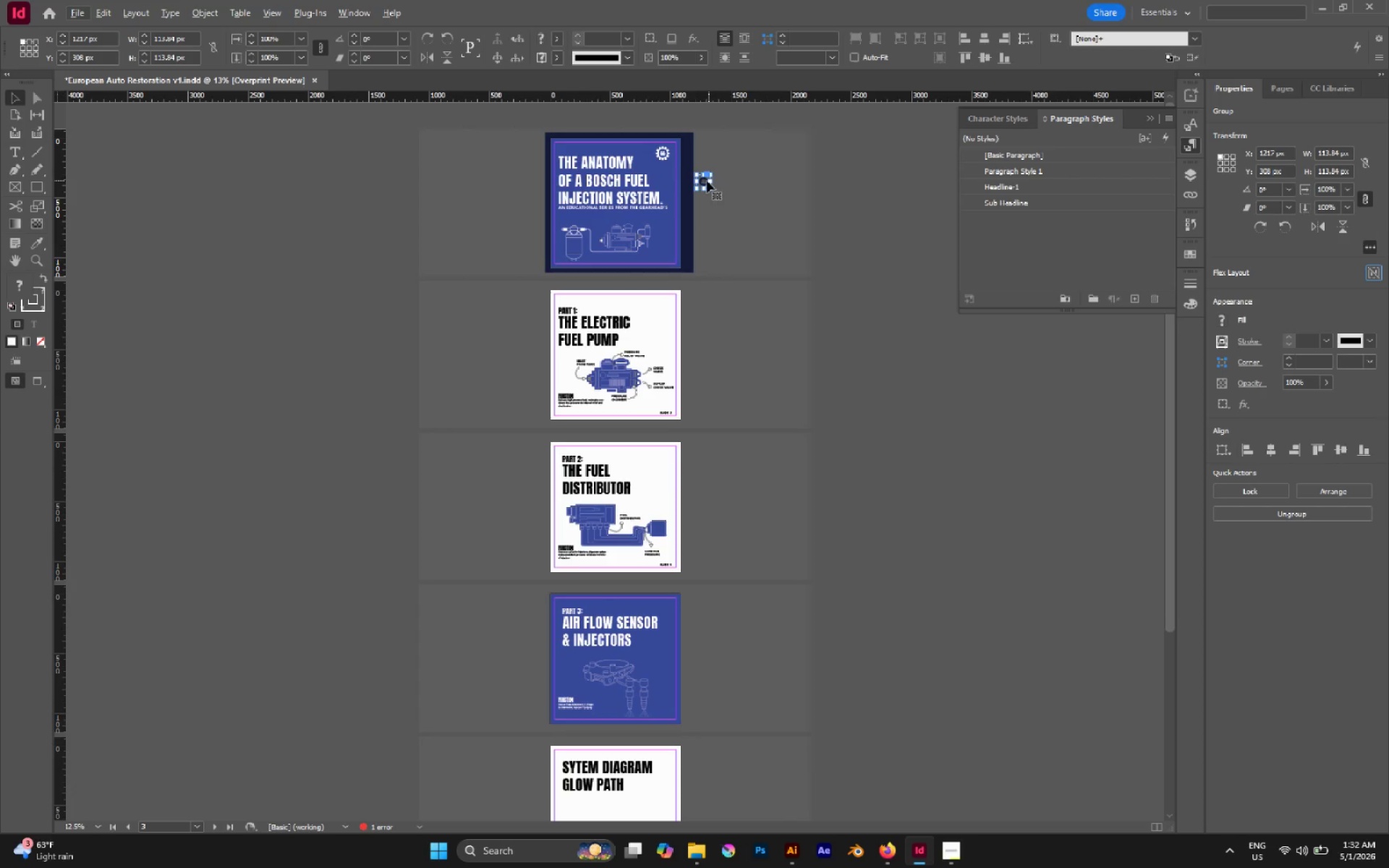 
left_click_drag(start_coordinate=[705, 181], to_coordinate=[654, 787])
 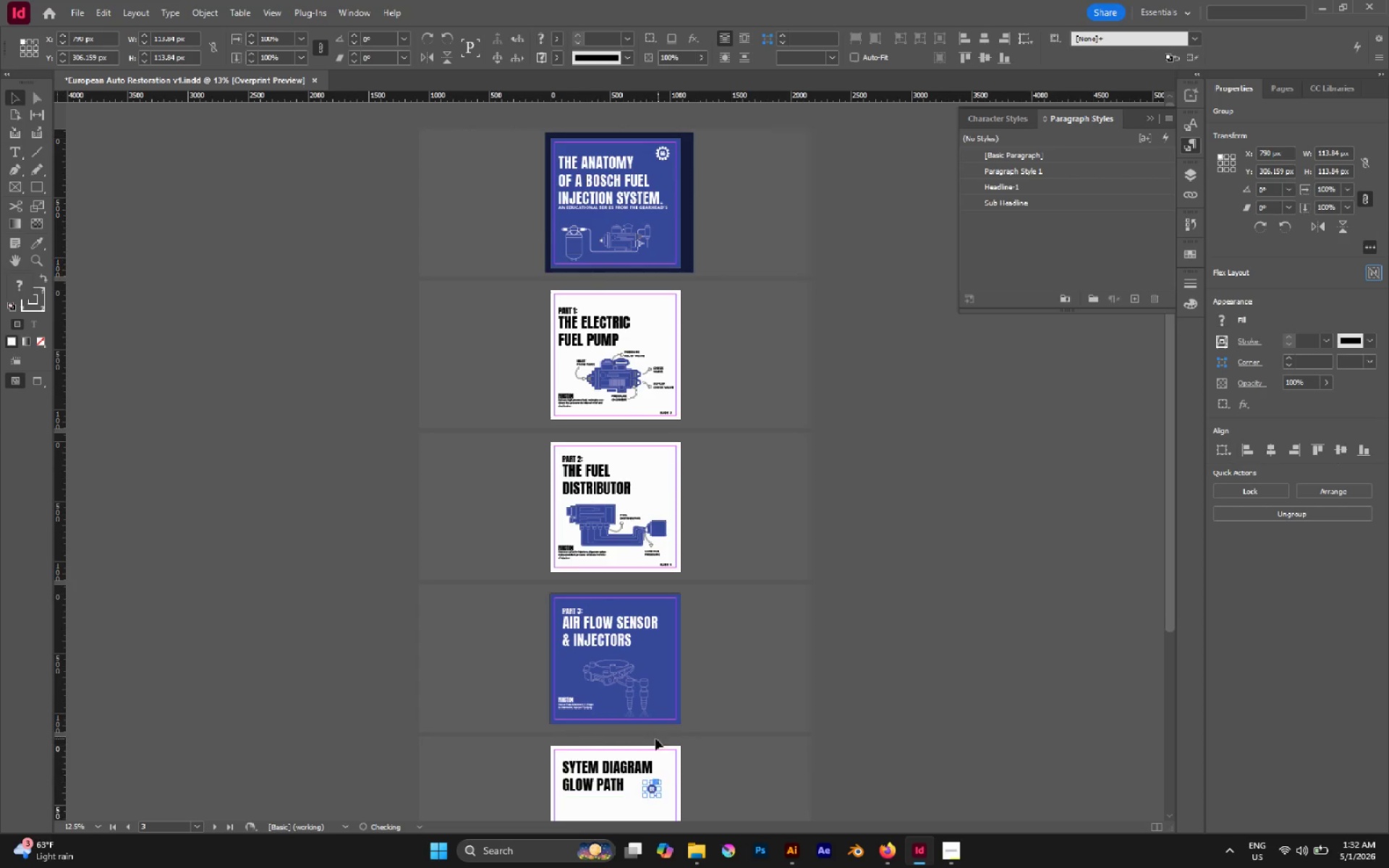 
scroll: coordinate [647, 723], scroll_direction: down, amount: 7.0
 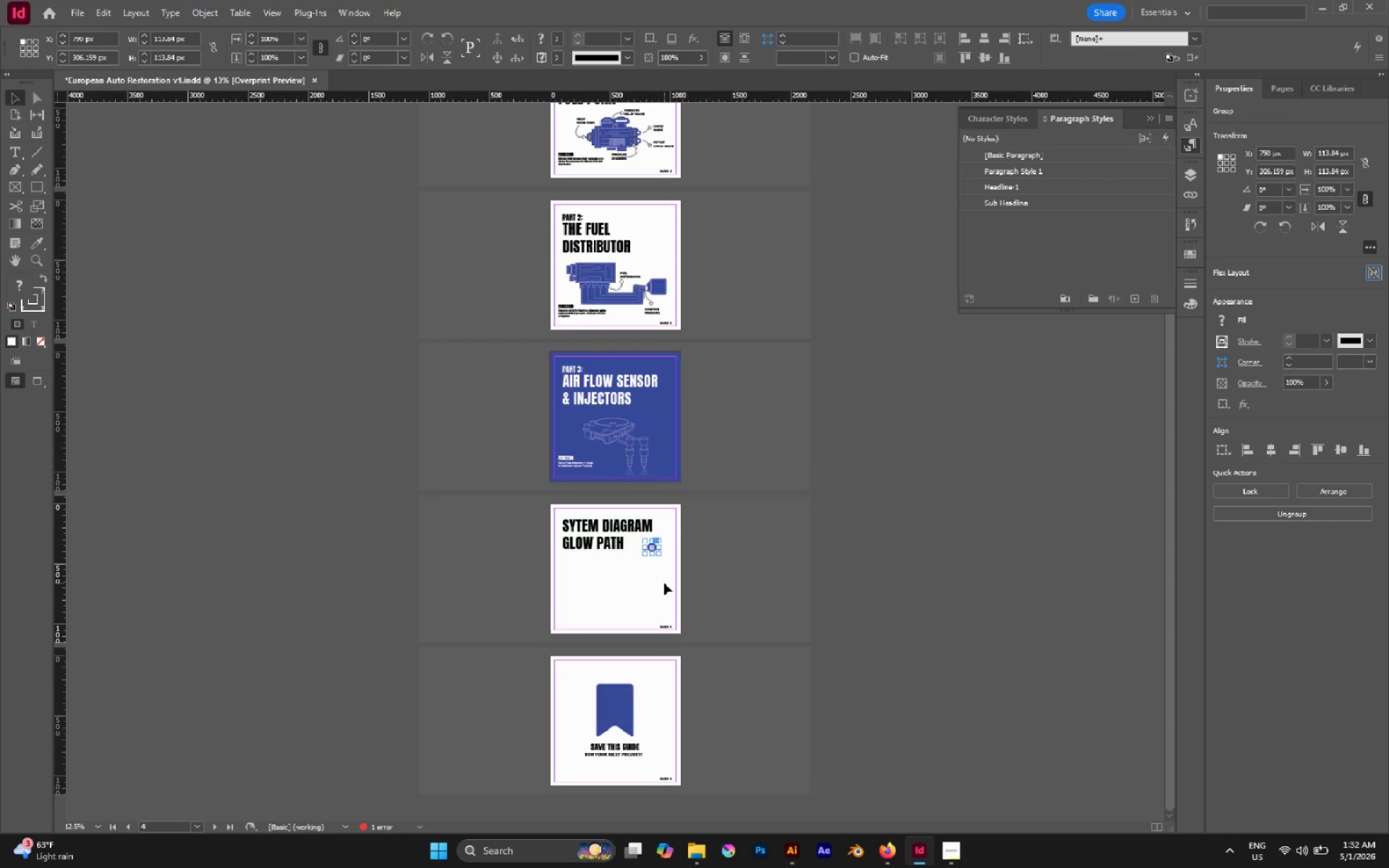 
hold_key(key=AltLeft, duration=0.55)
scroll: coordinate [664, 582], scroll_direction: up, amount: 1.0
 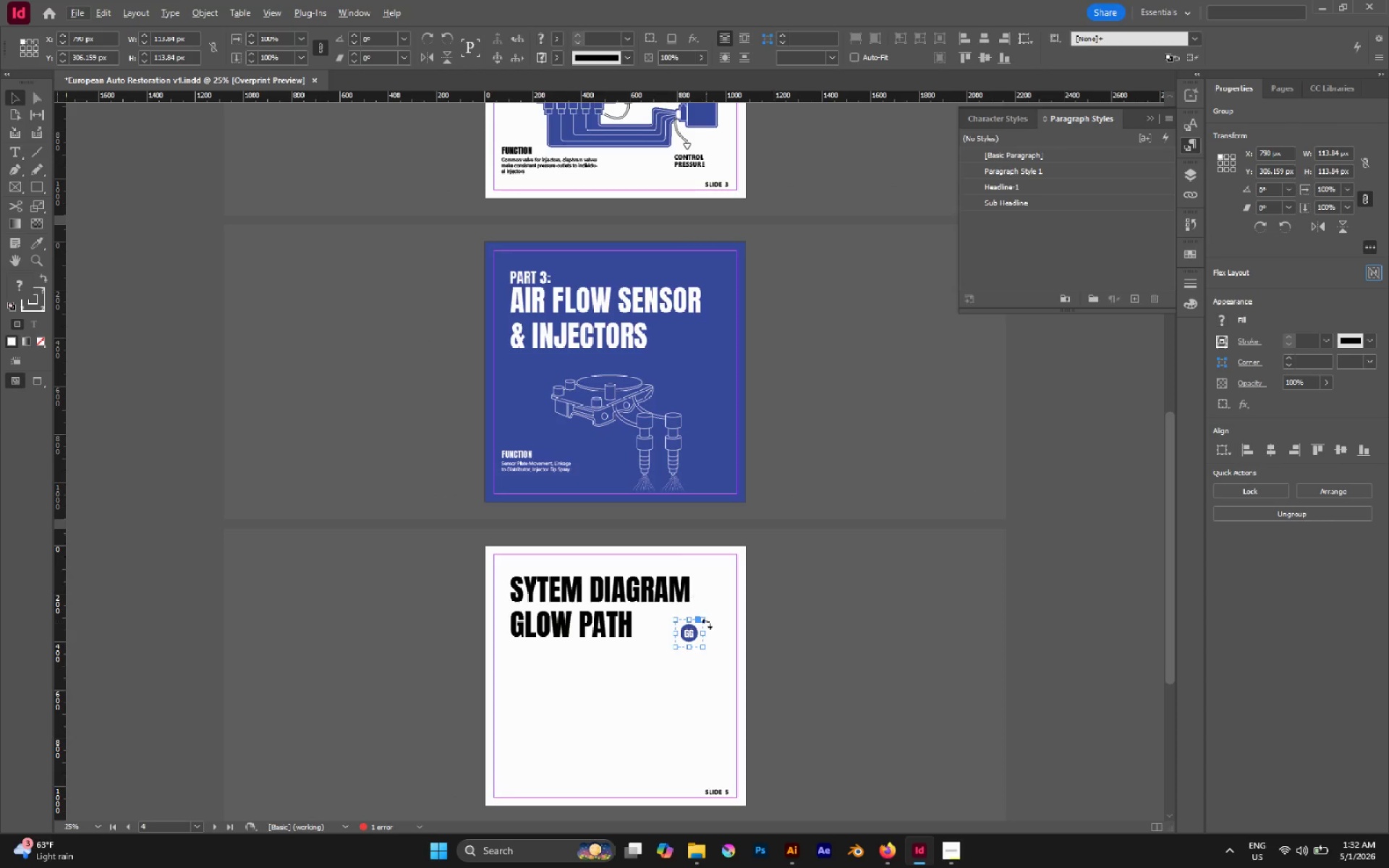 
scroll: coordinate [686, 555], scroll_direction: down, amount: 6.0
 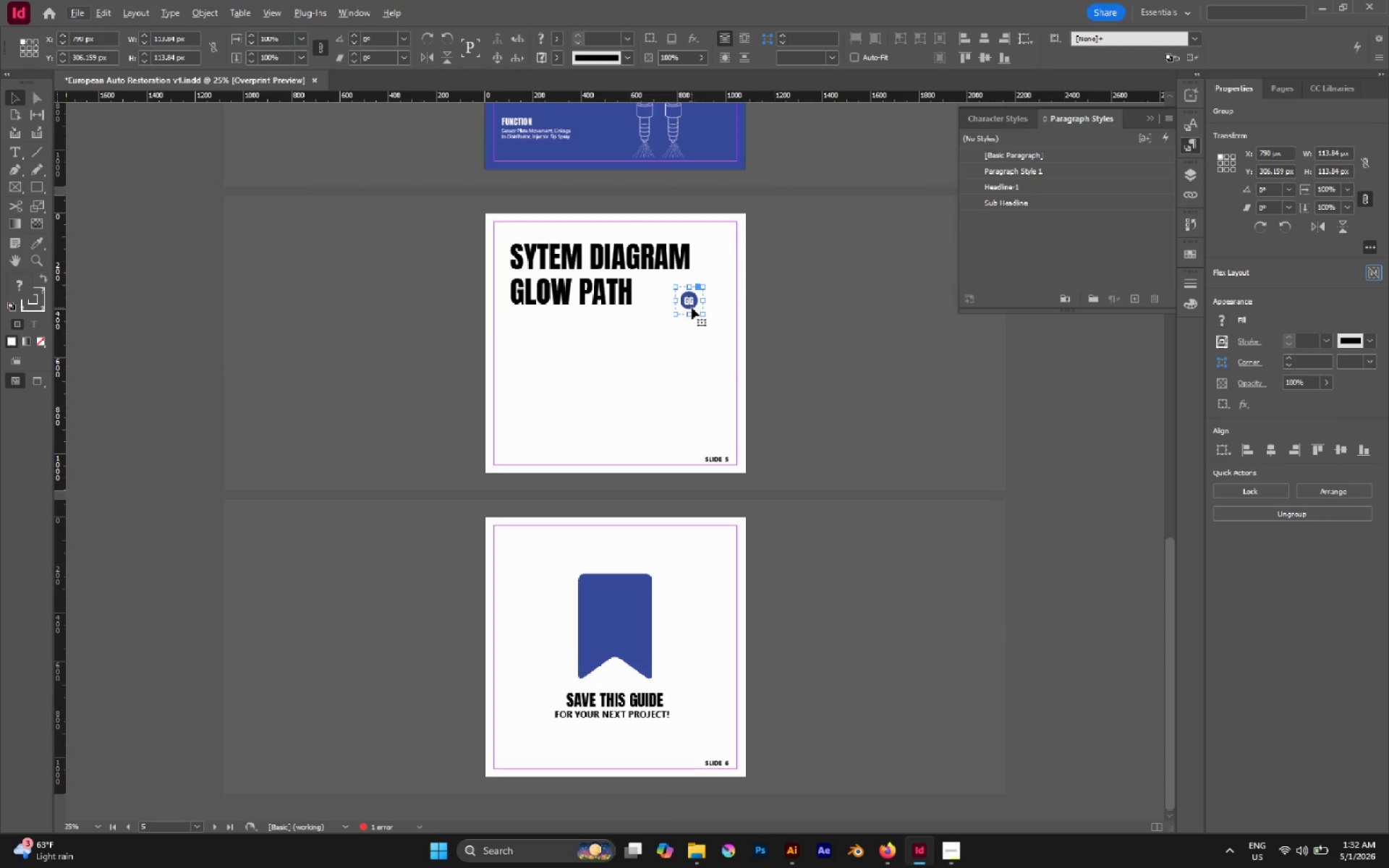 
left_click_drag(start_coordinate=[692, 307], to_coordinate=[705, 593])
 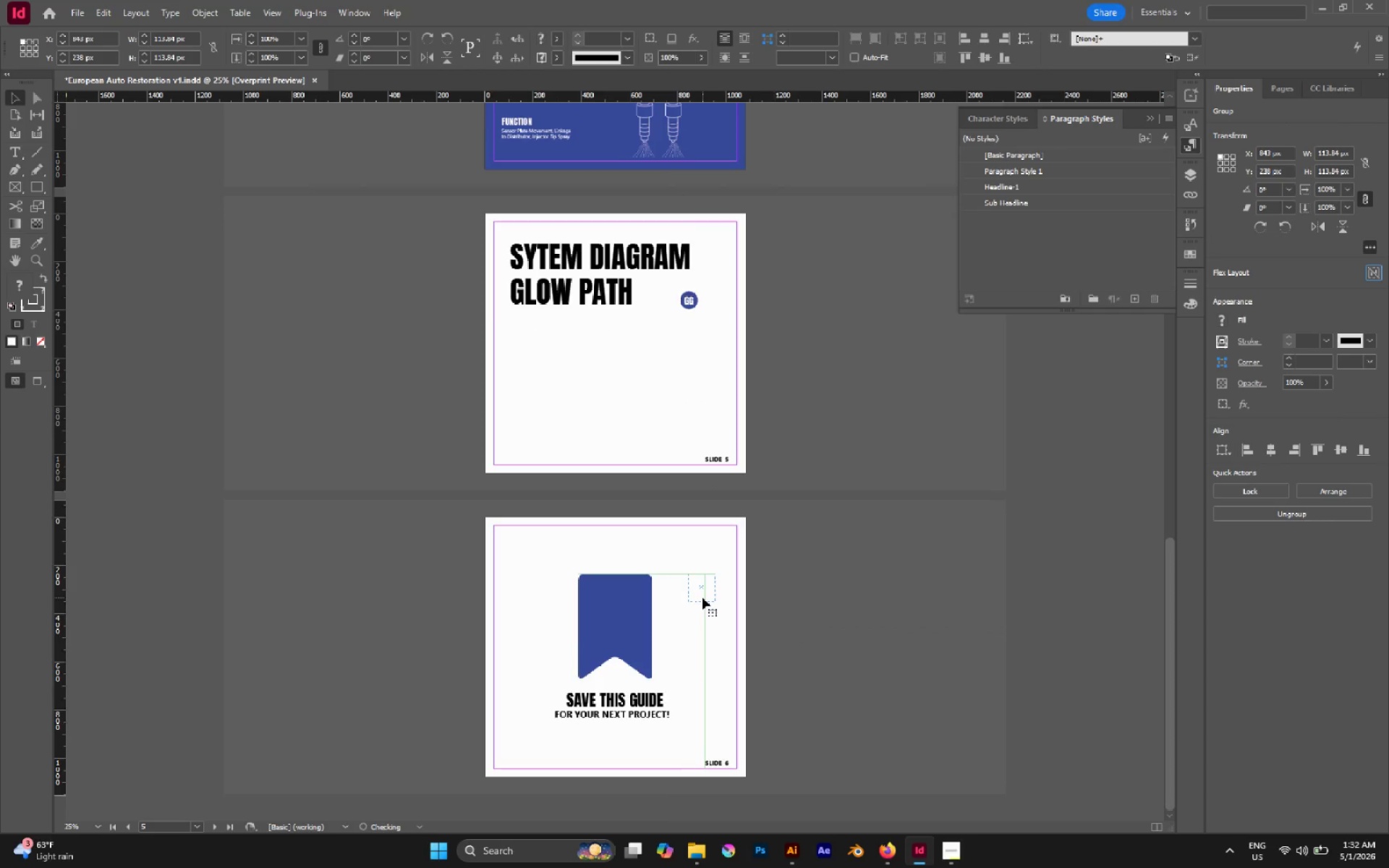 
hold_key(key=AltLeft, duration=0.98)
scroll: coordinate [702, 592], scroll_direction: up, amount: 3.0
 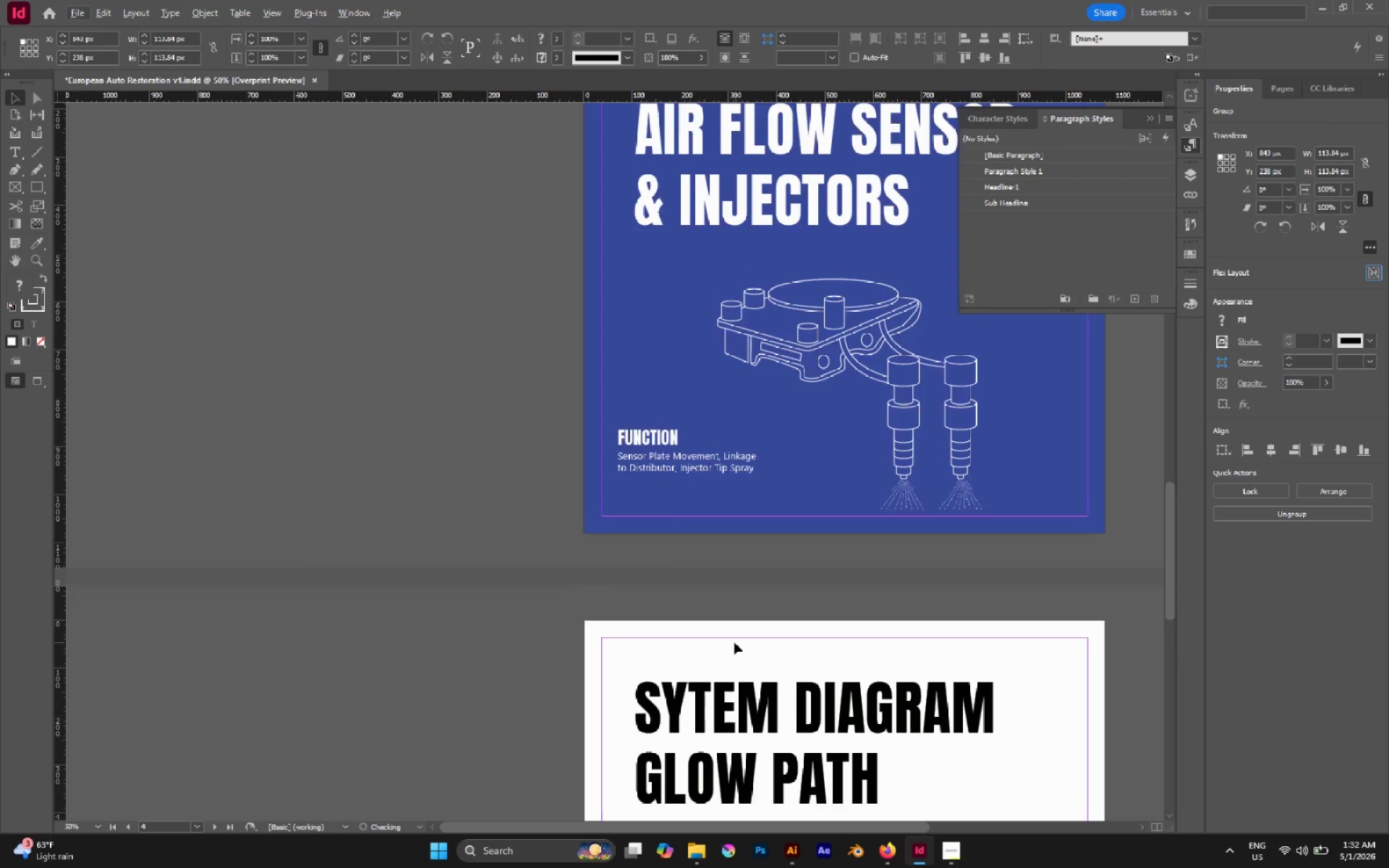 
hold_key(key=Space, duration=0.81)
 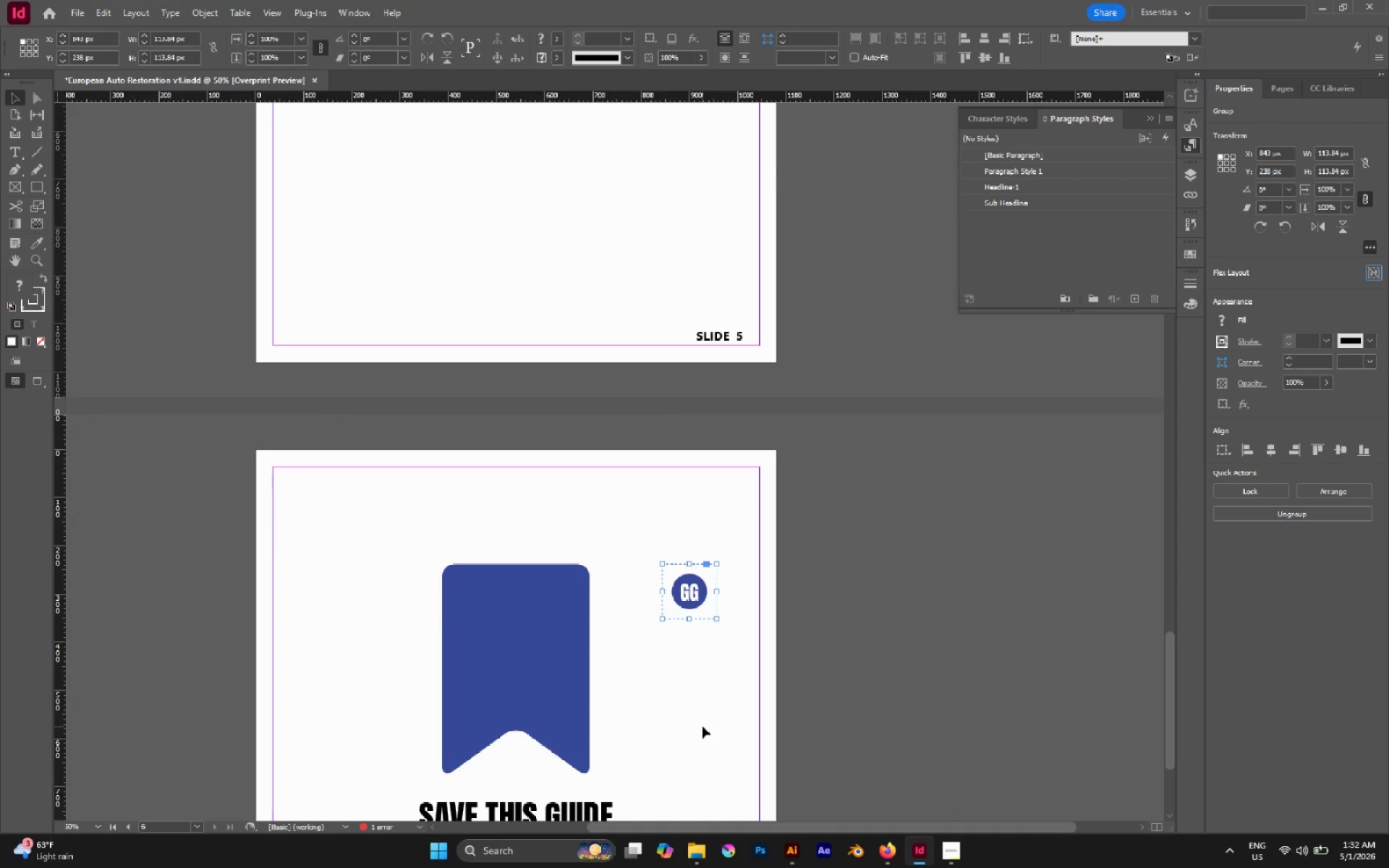 
scroll: coordinate [629, 615], scroll_direction: down, amount: 4.0
 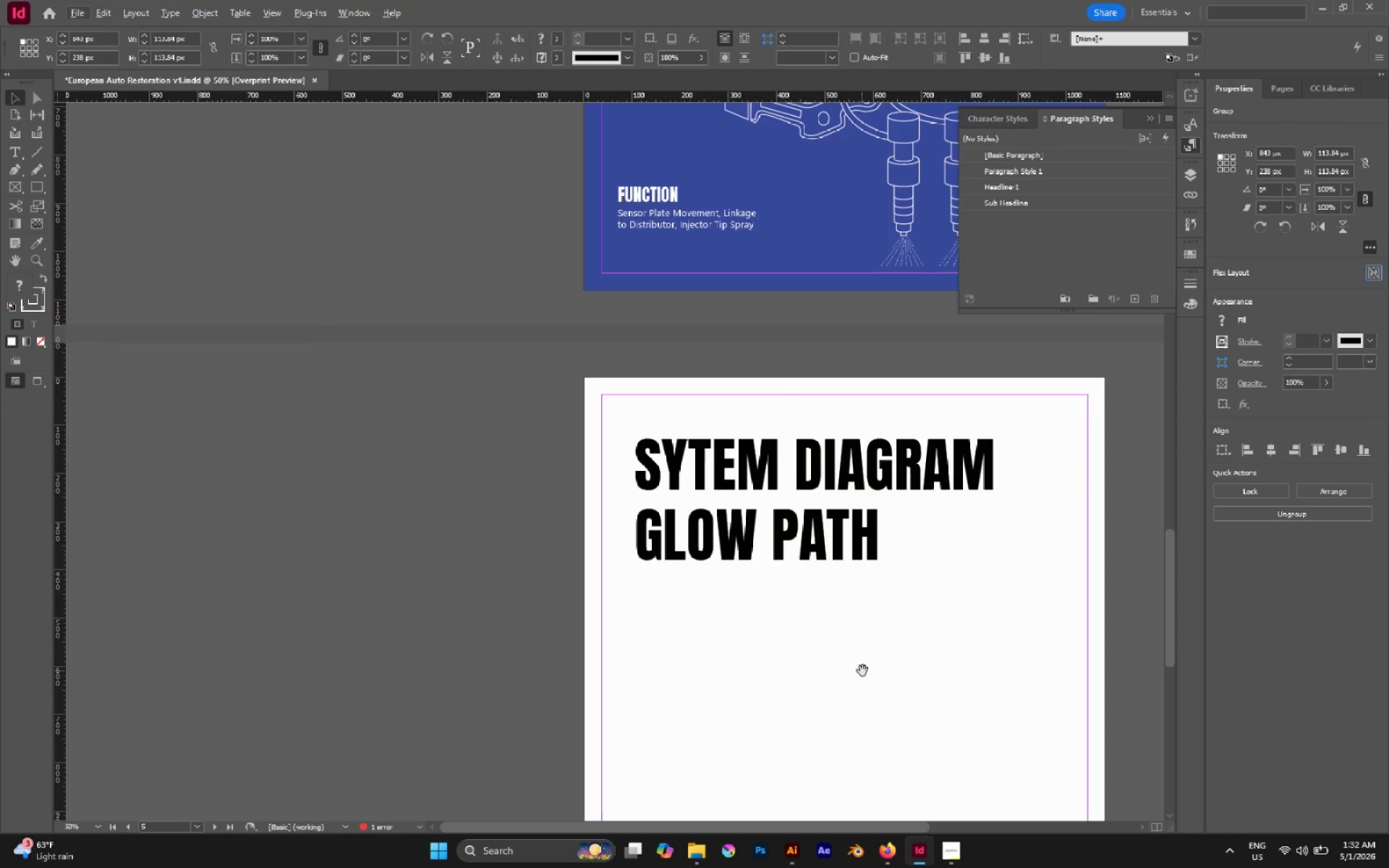 
left_click_drag(start_coordinate=[863, 671], to_coordinate=[535, 378])
 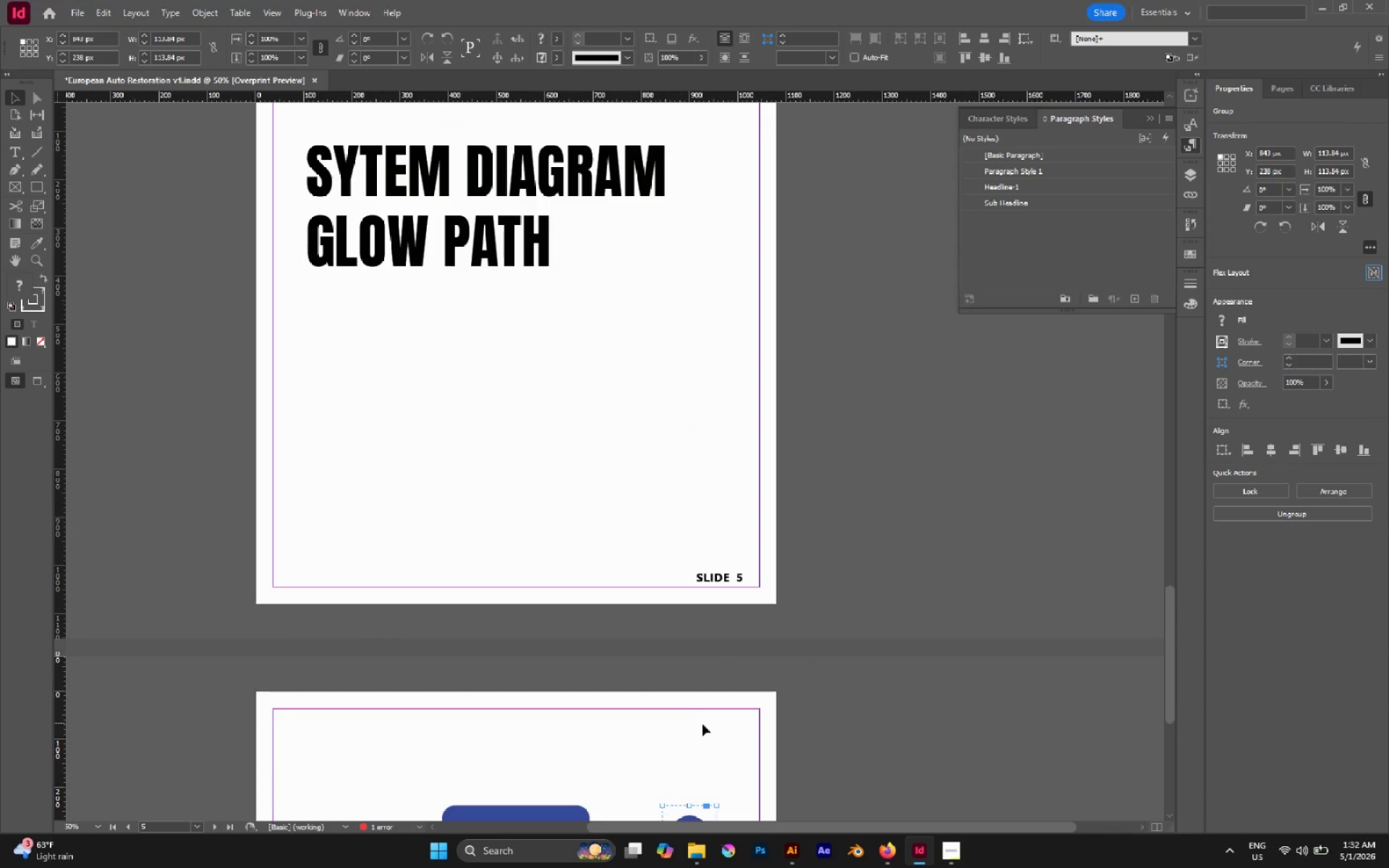 
scroll: coordinate [702, 726], scroll_direction: down, amount: 4.0
 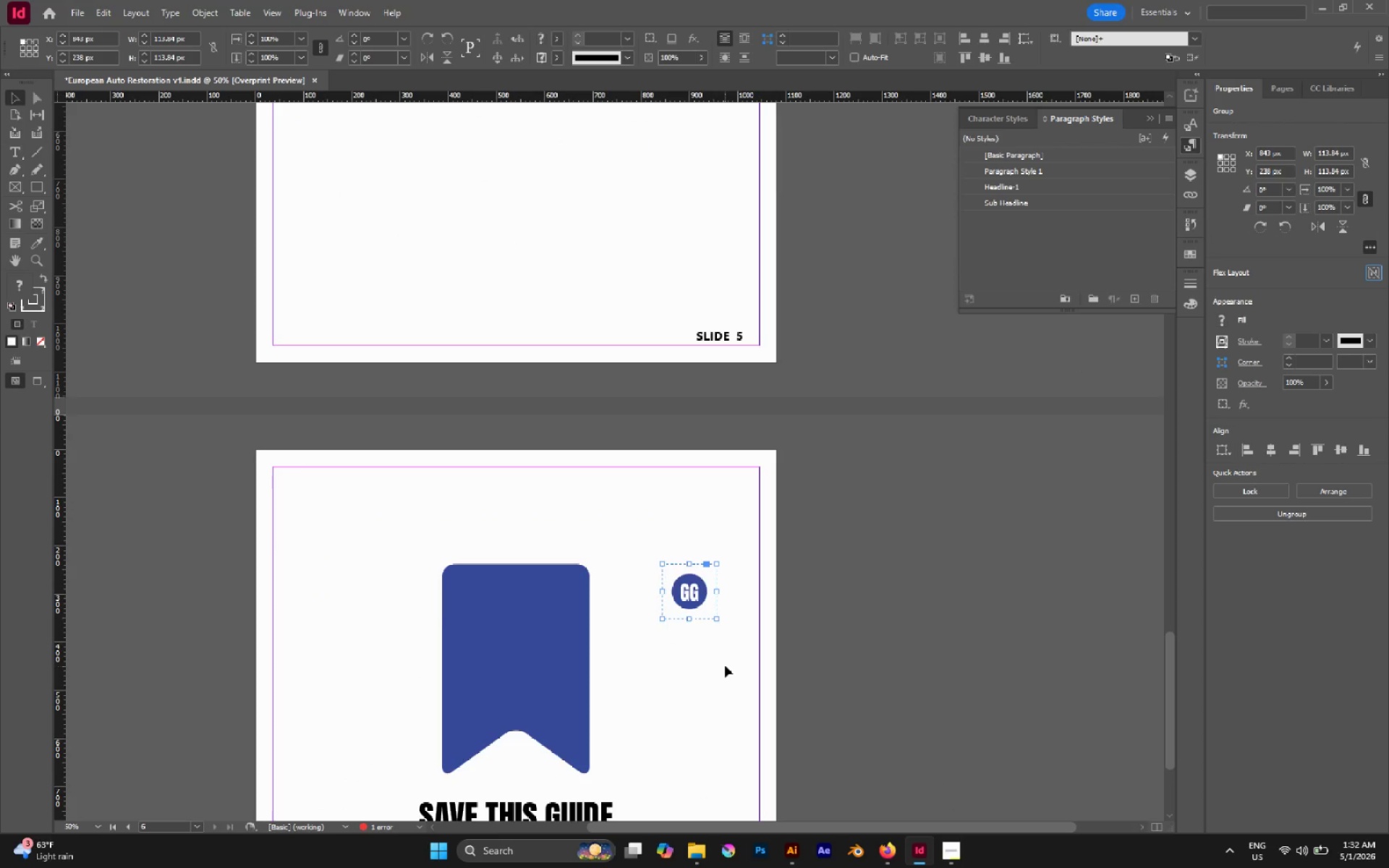 
key(Control+Shift+G)
 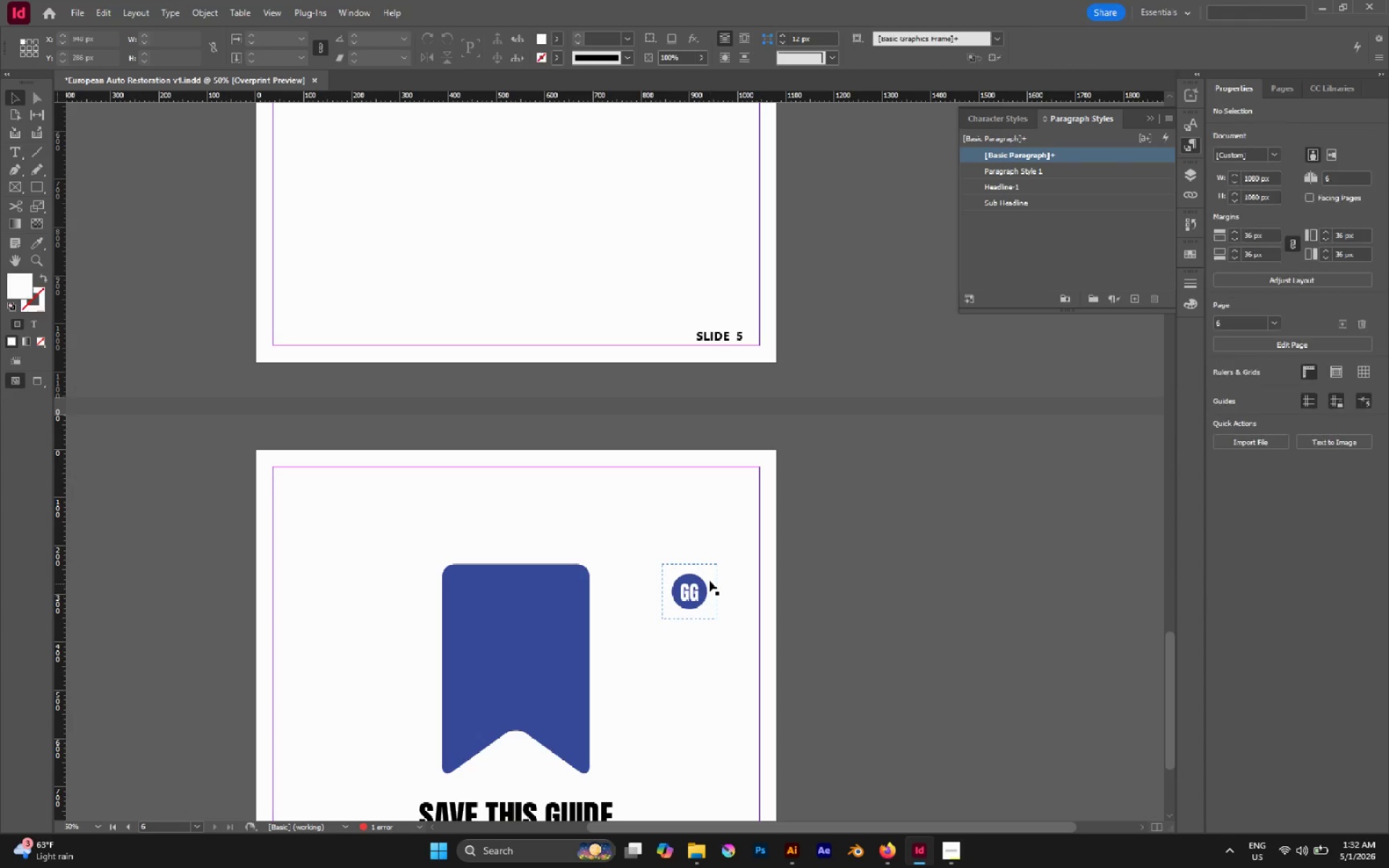 
left_click([712, 574])
 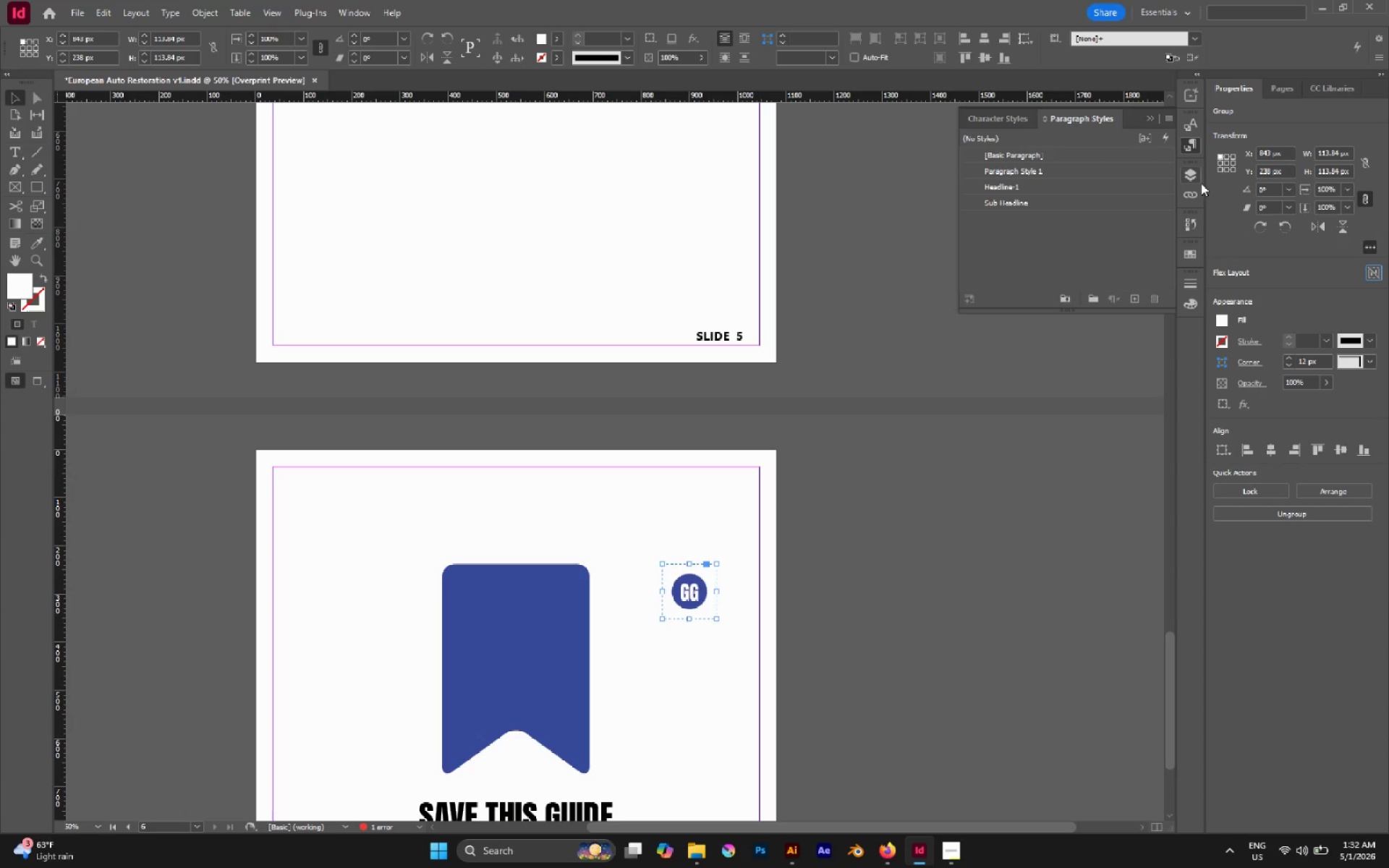 
left_click([1198, 302])
 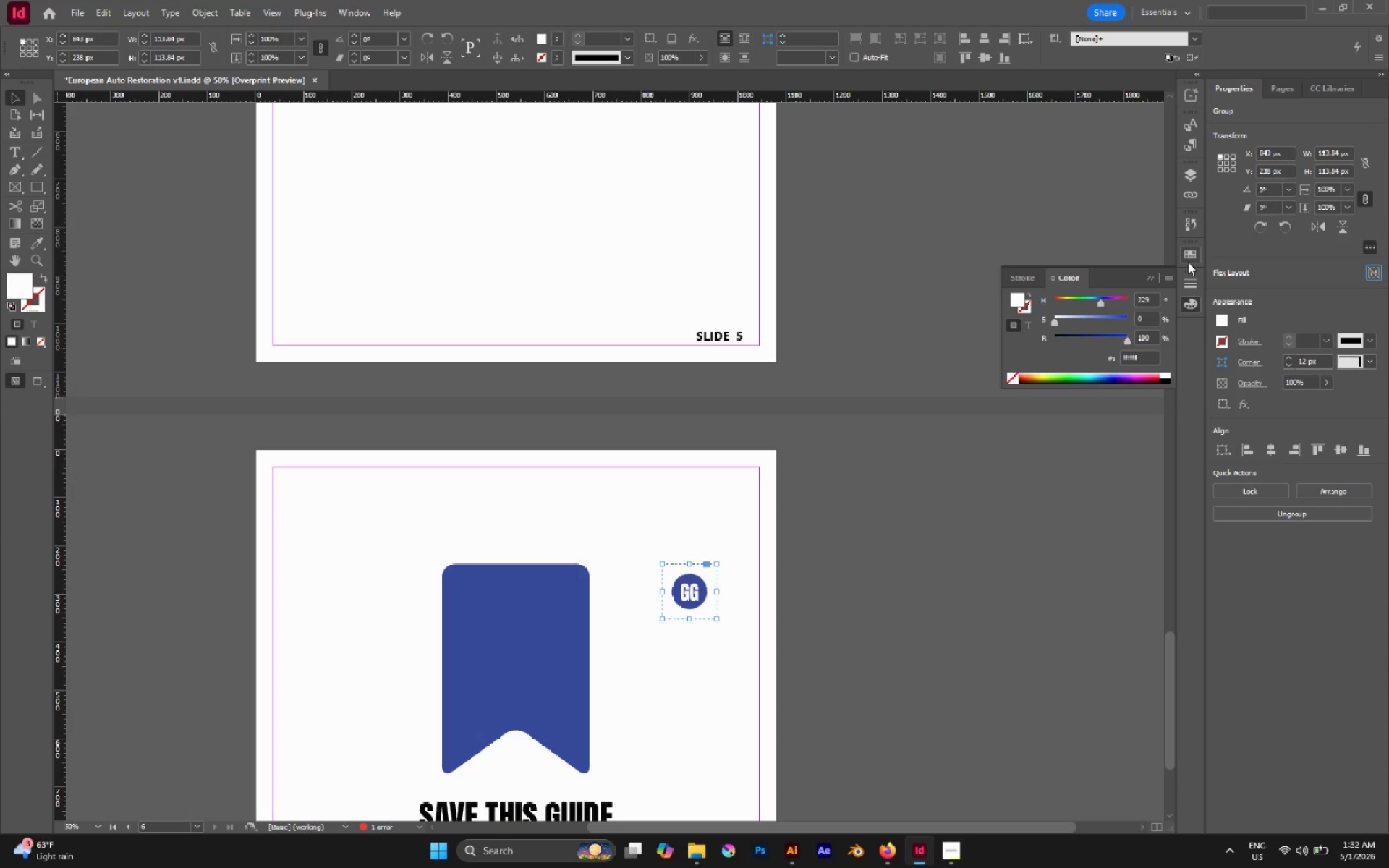 
left_click([1188, 262])
 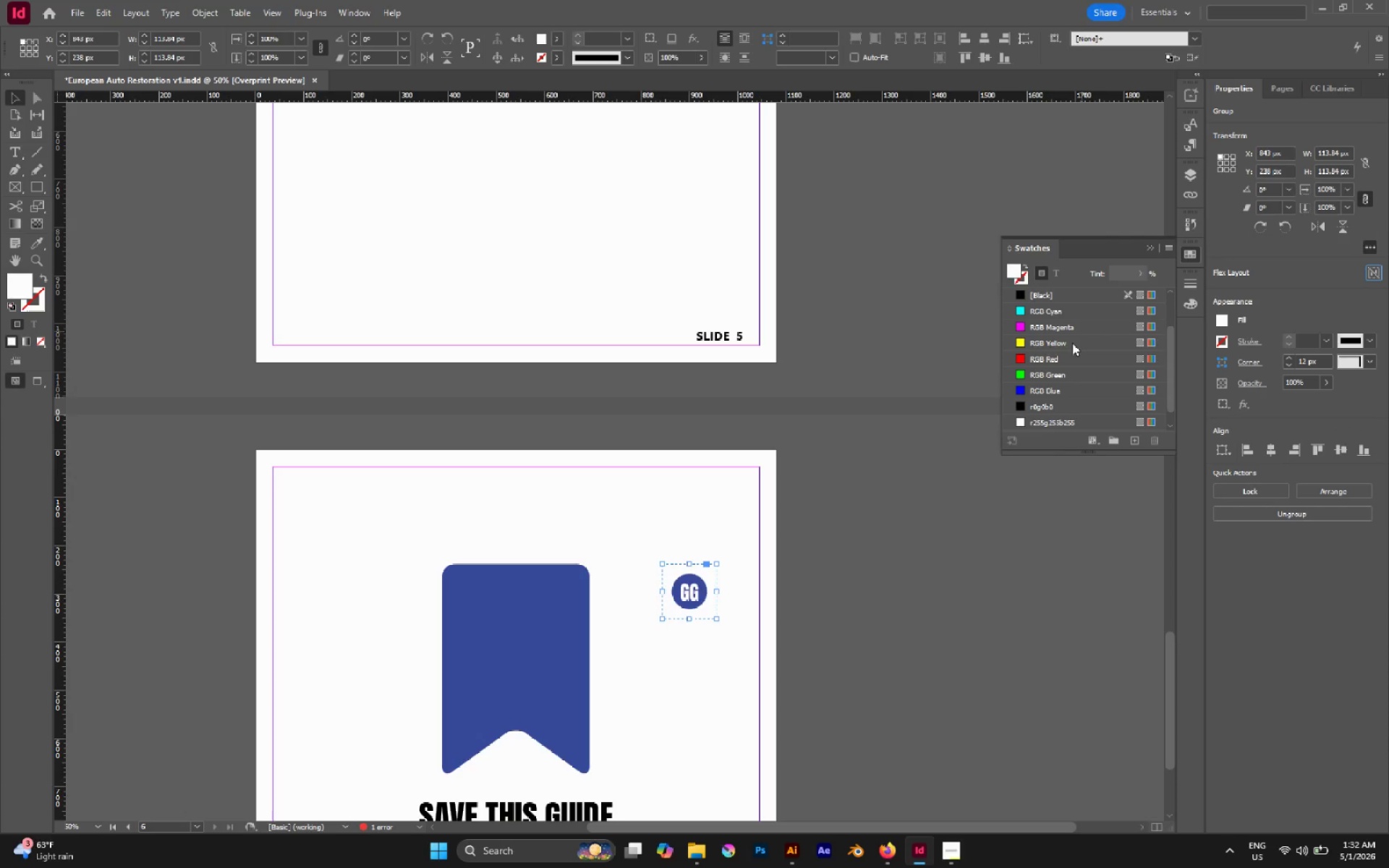 
scroll: coordinate [1045, 376], scroll_direction: down, amount: 7.0
 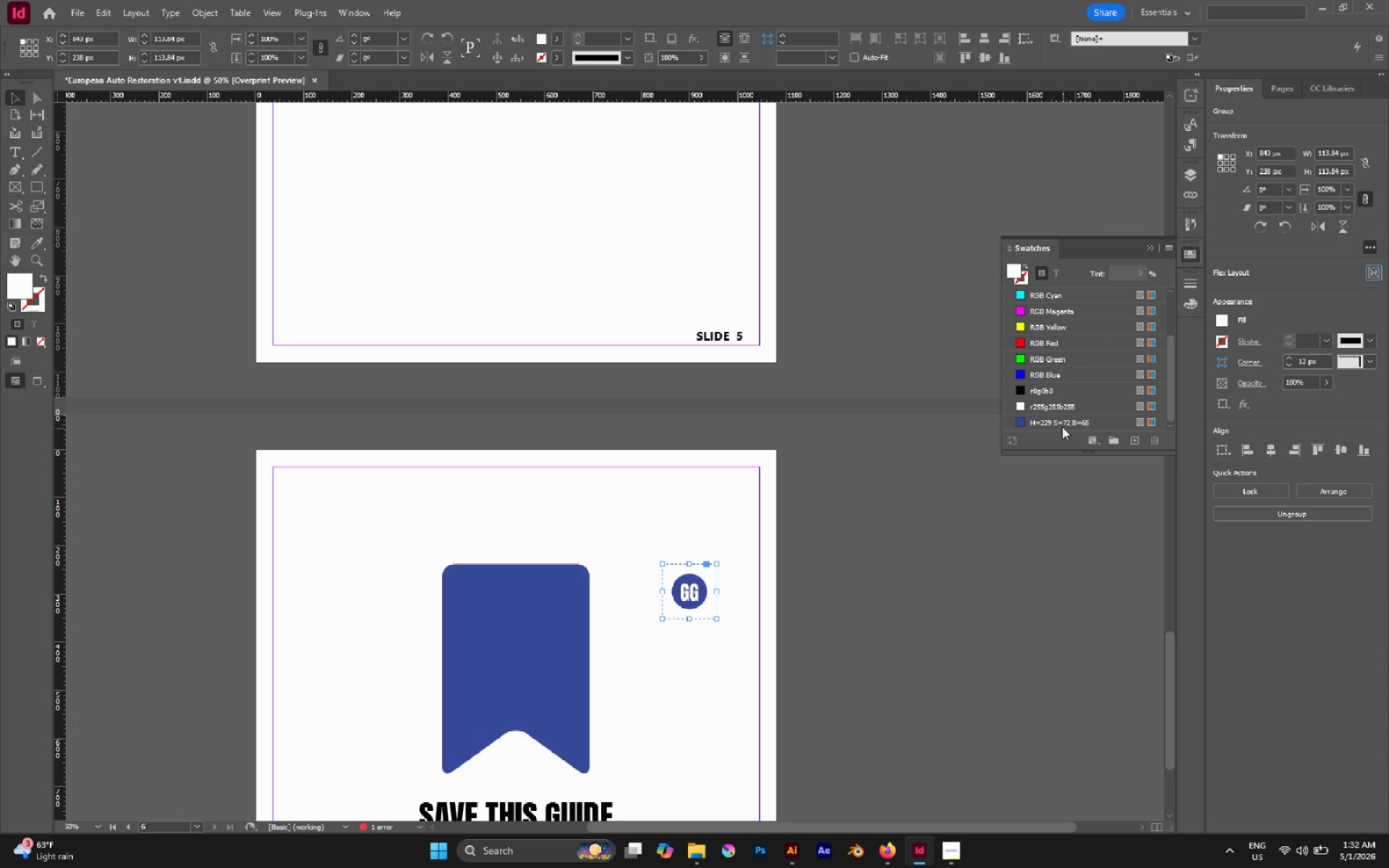 
left_click([1061, 425])
 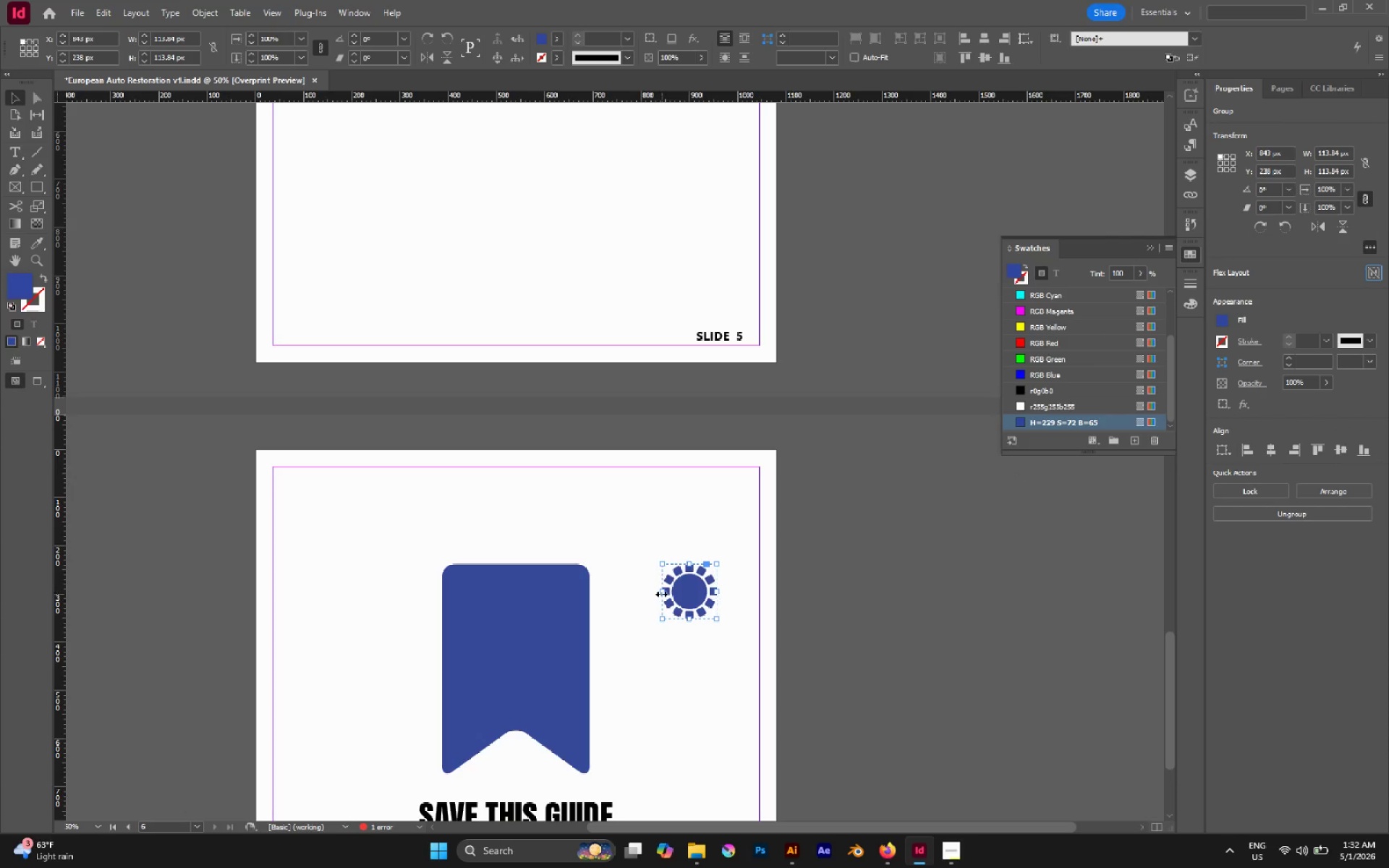 
left_click([753, 569])
 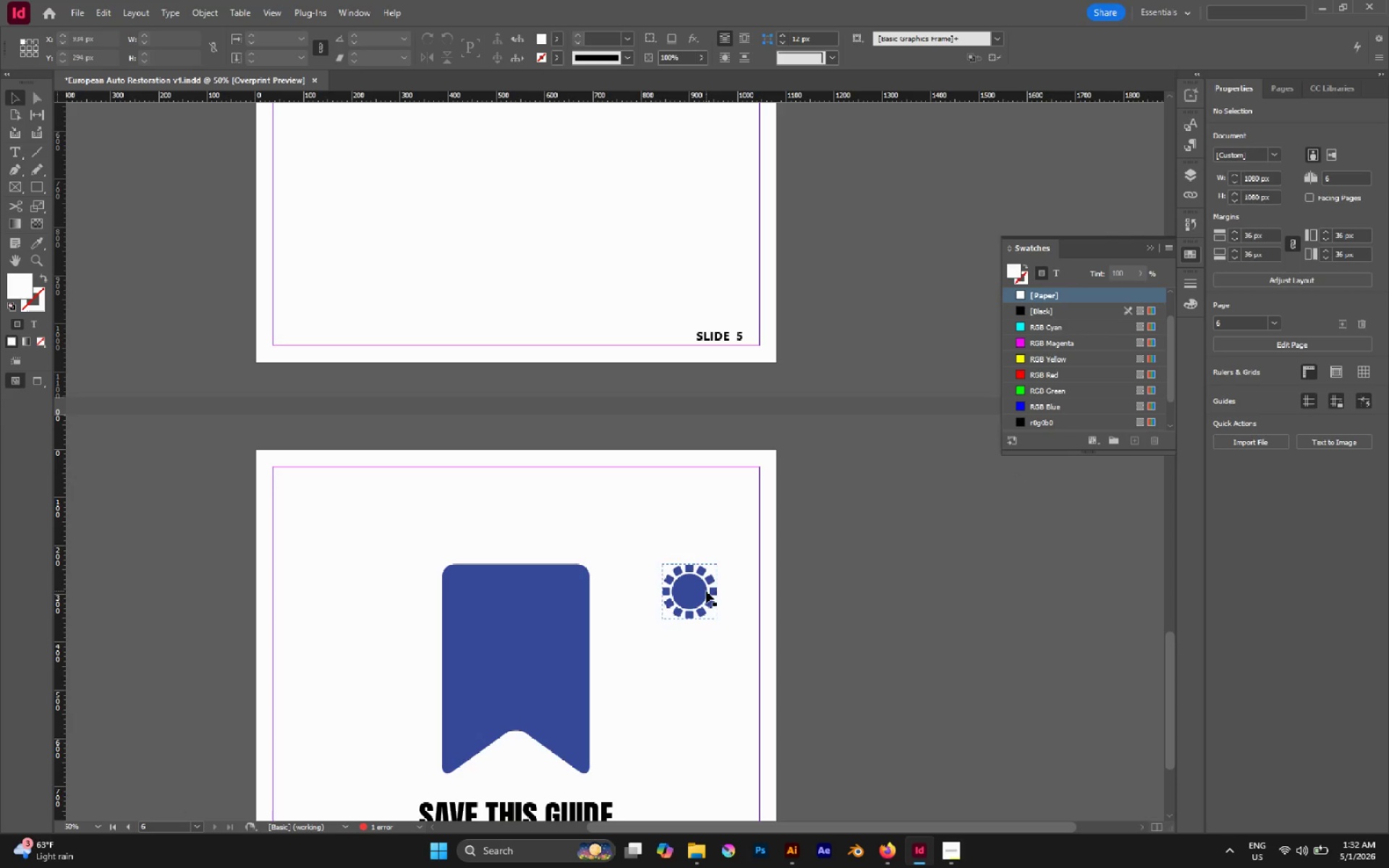 
left_click([694, 591])
 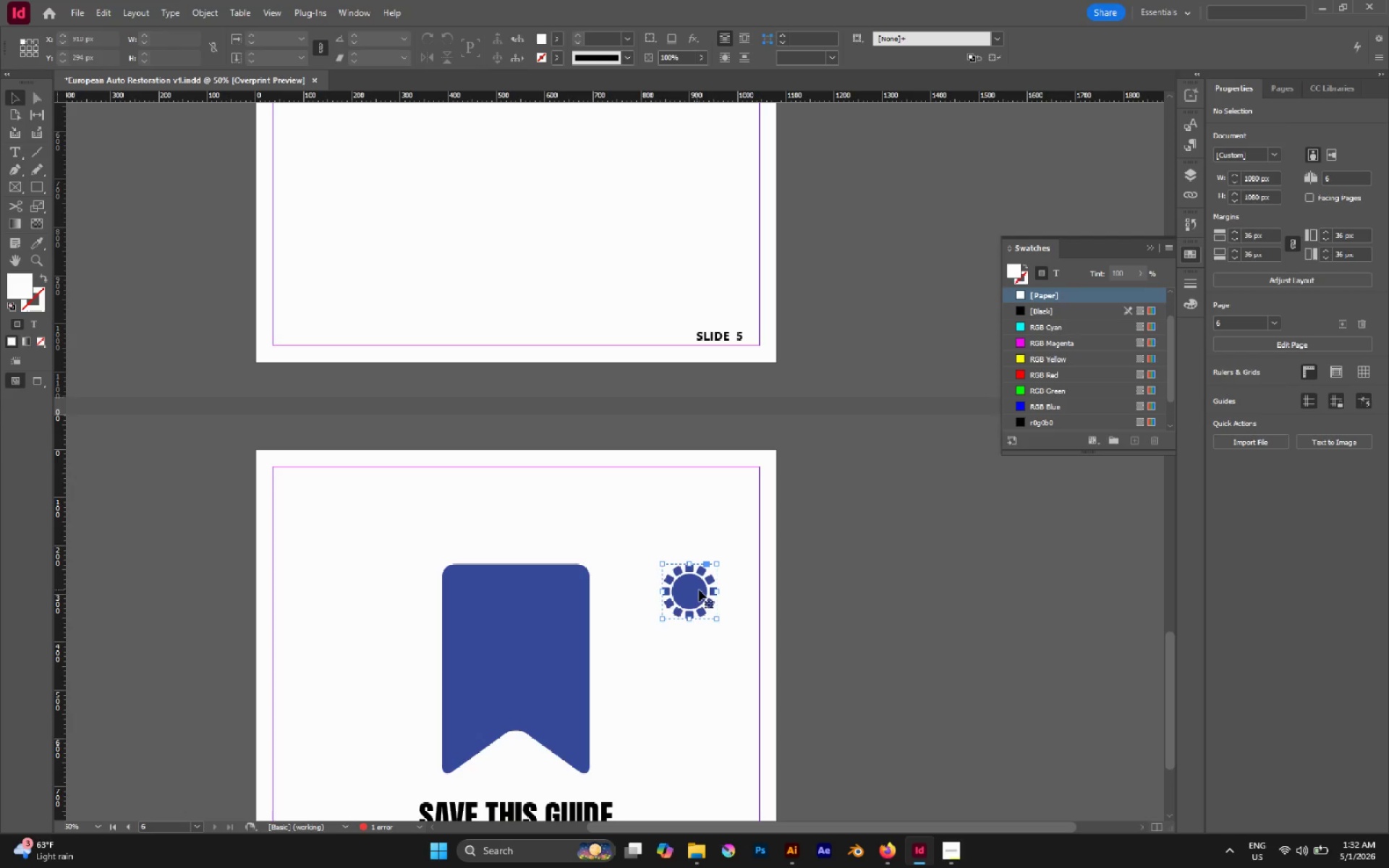 
hold_key(key=AltLeft, duration=0.53)
scroll: coordinate [700, 590], scroll_direction: up, amount: 3.0
 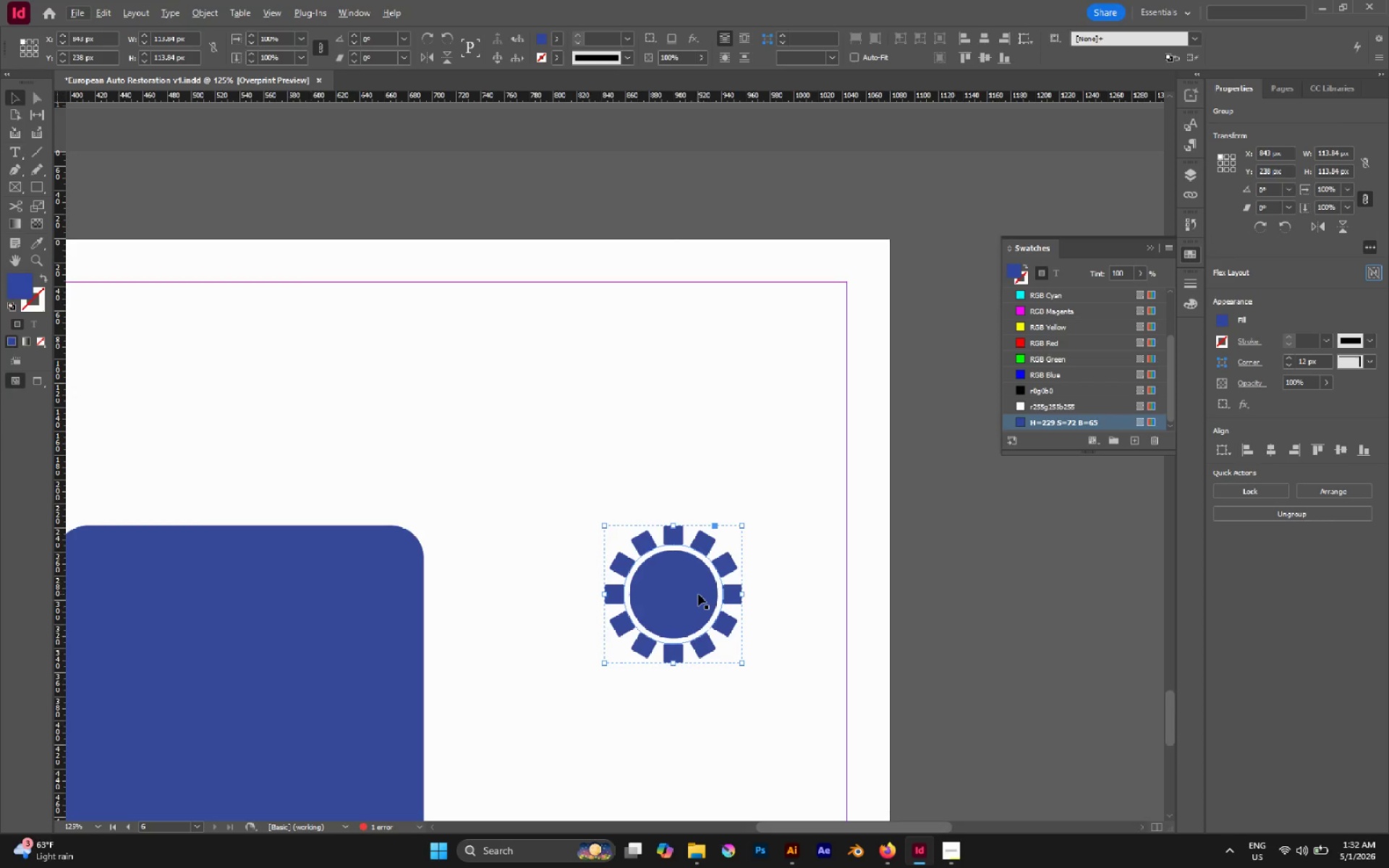 
key(Control+Shift+BracketLeft)
 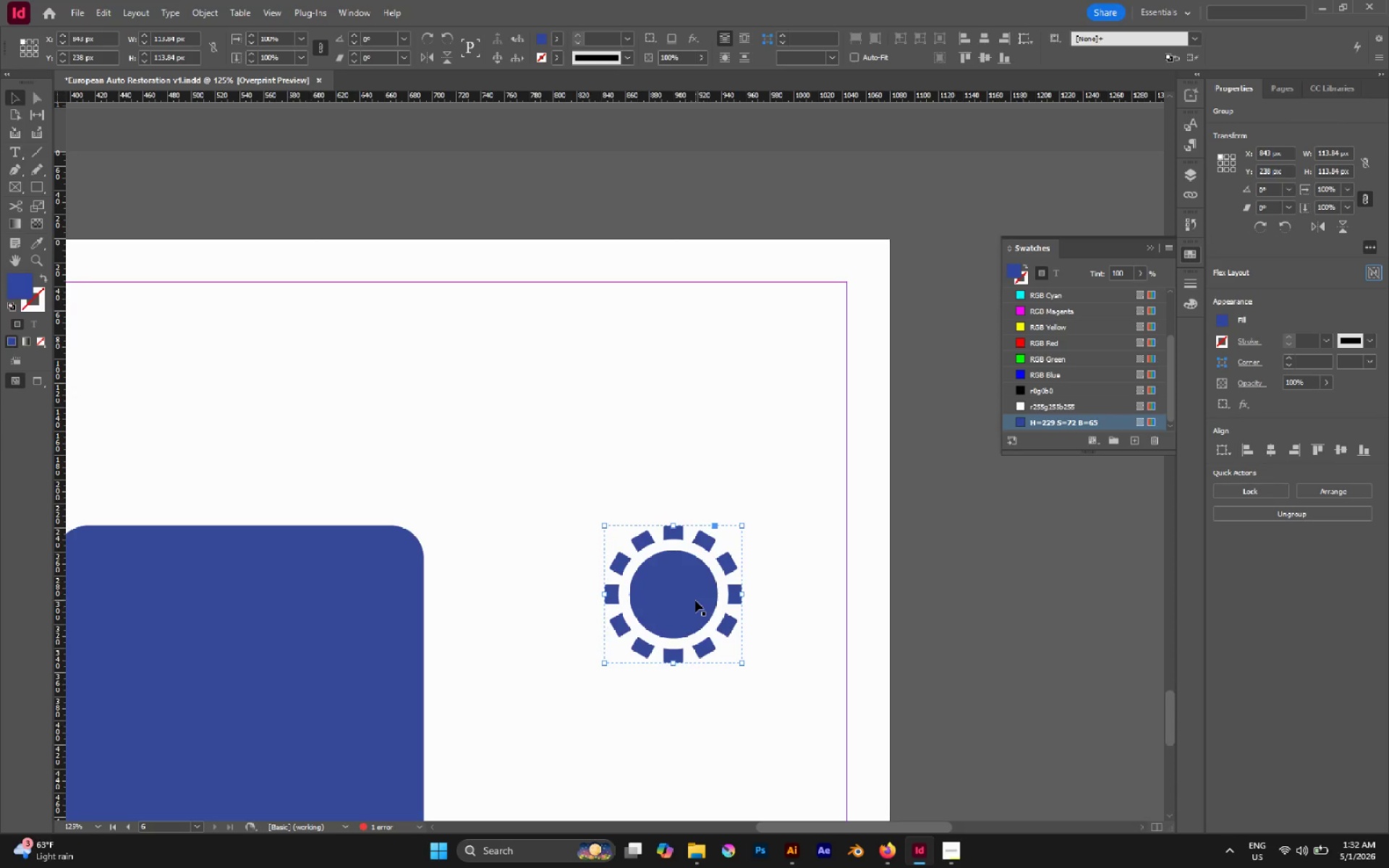 
hold_key(key=ControlLeft, duration=0.64)
 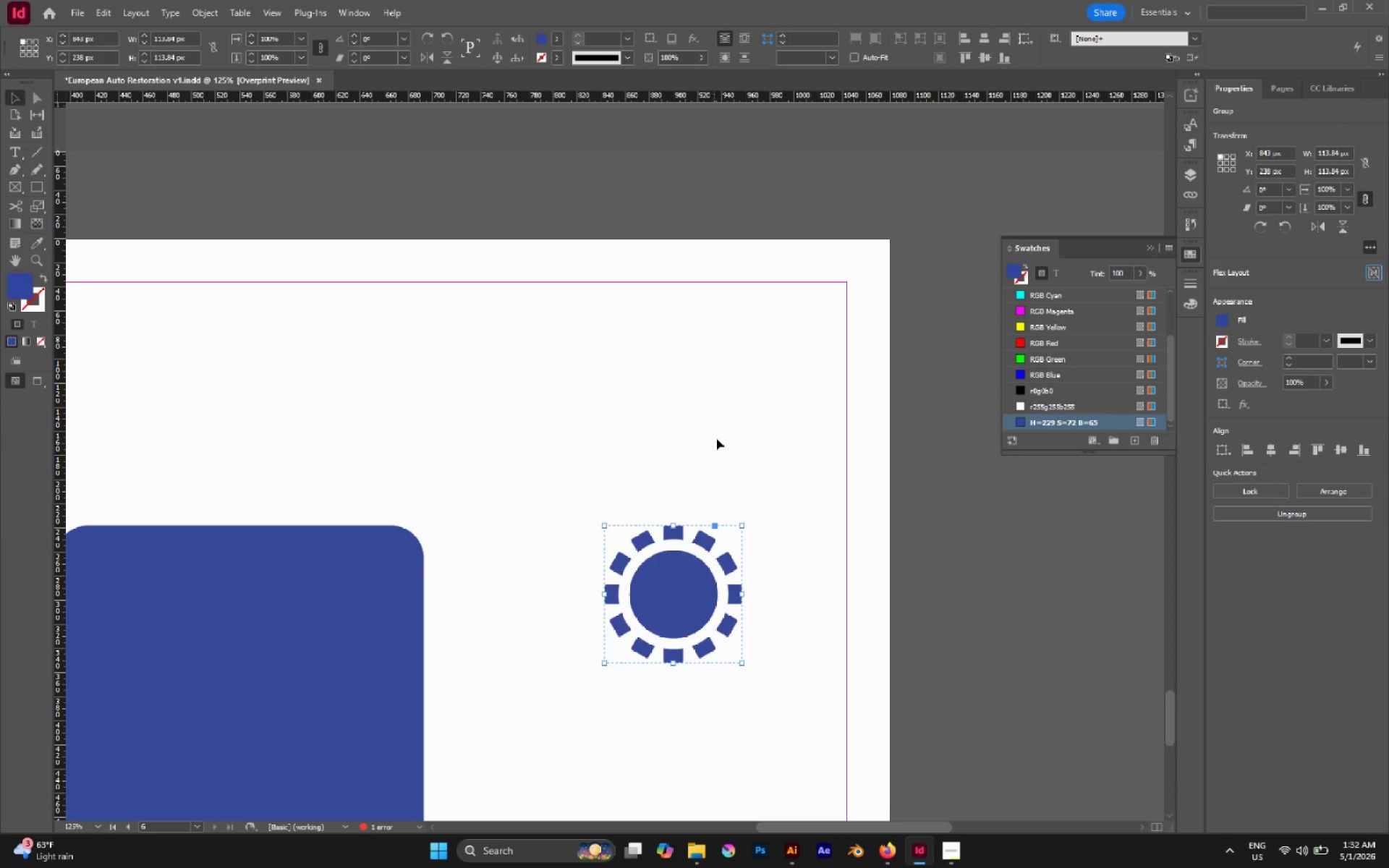 
left_click([716, 438])
 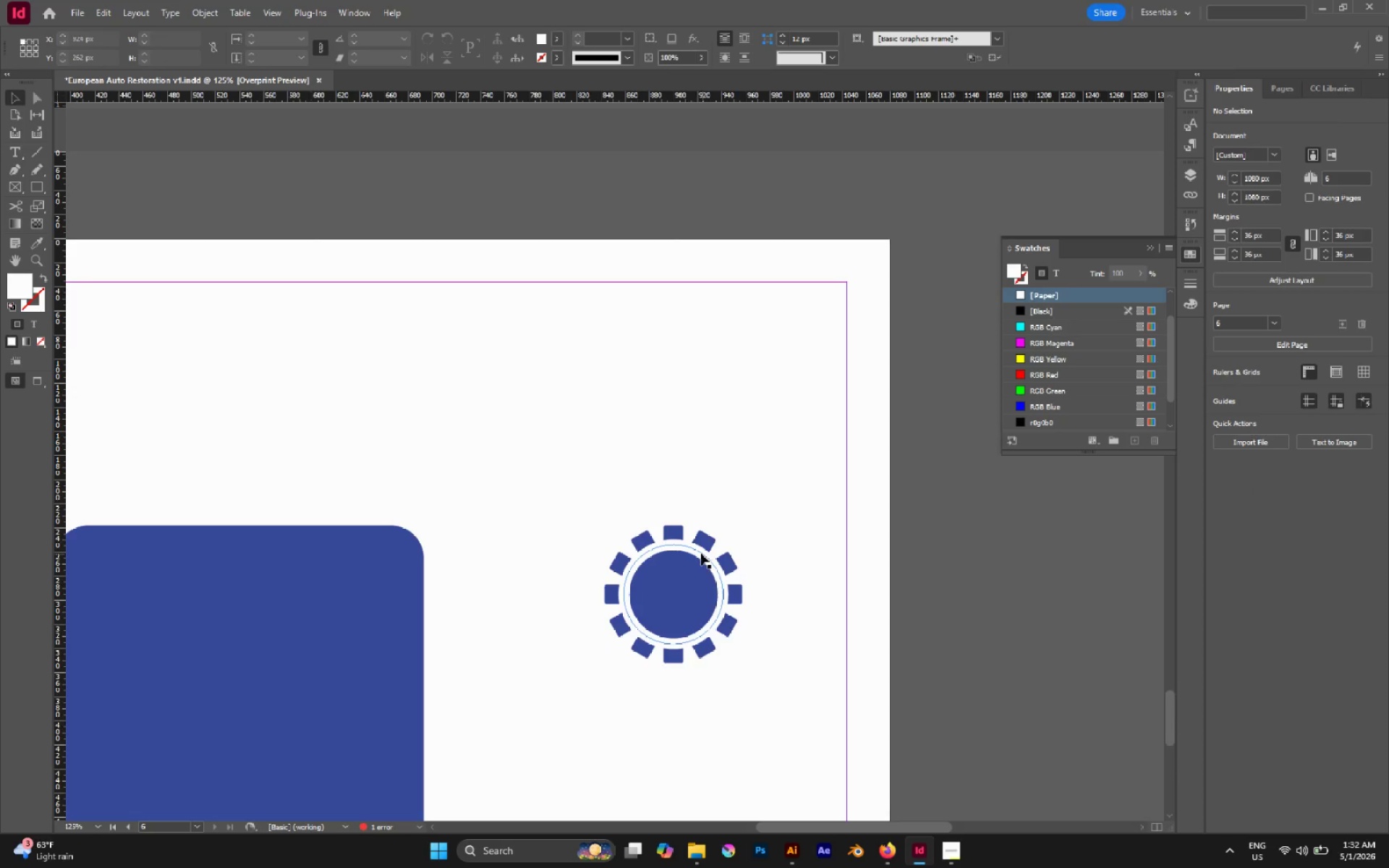 
left_click_drag(start_coordinate=[701, 553], to_coordinate=[768, 426])
 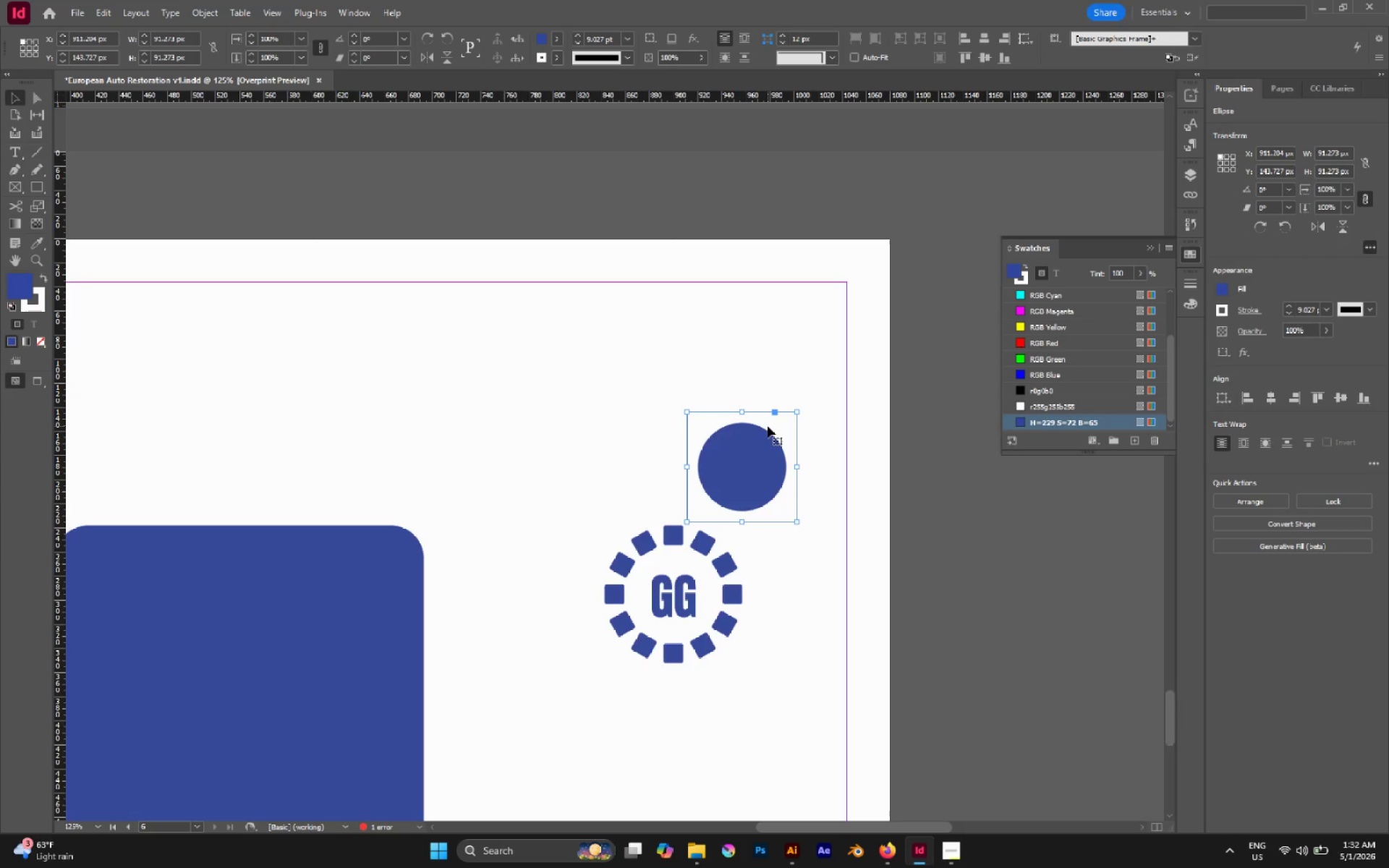 
key(Control+Z)
 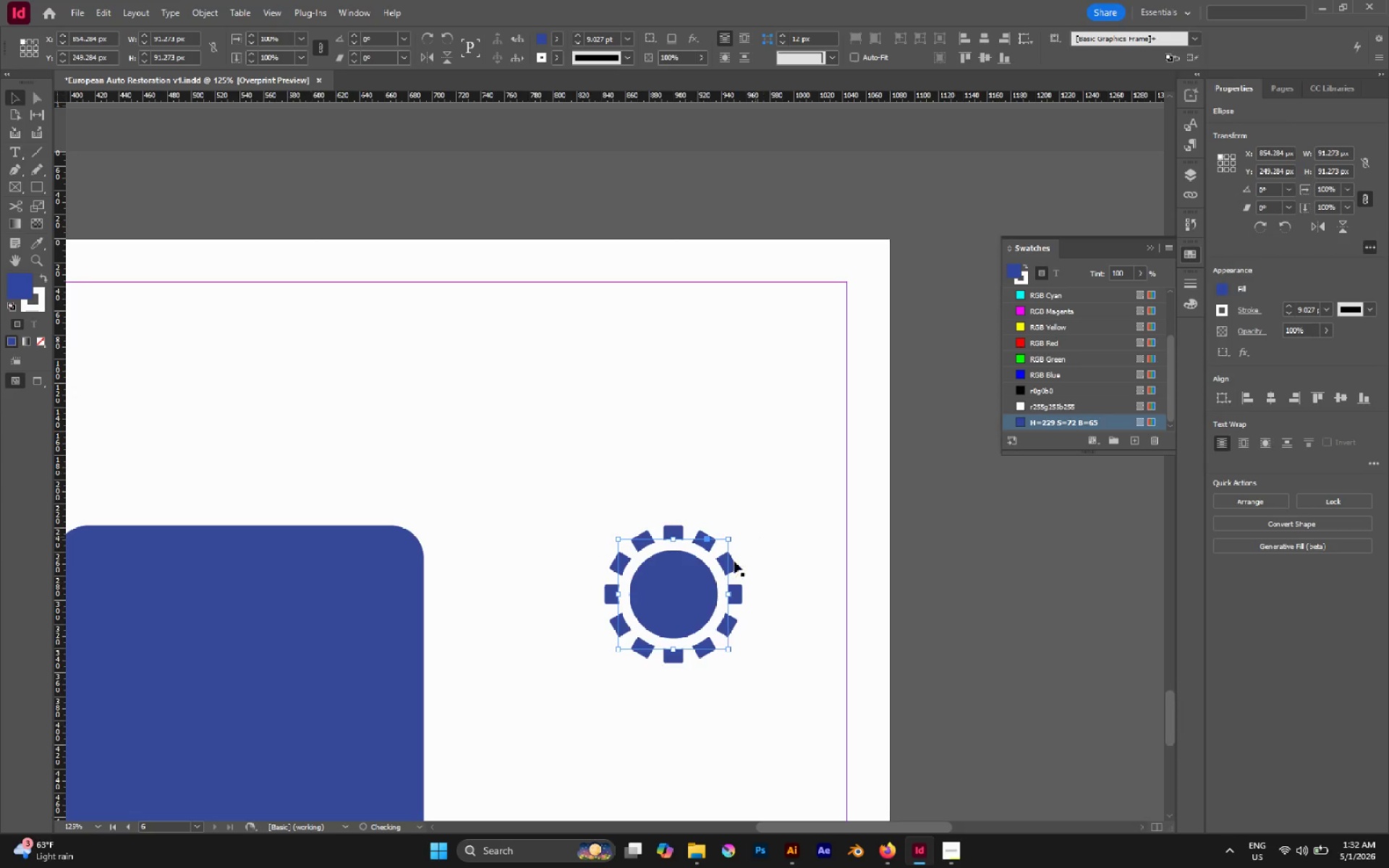 
hold_key(key=AltLeft, duration=0.53)
scroll: coordinate [699, 574], scroll_direction: up, amount: 1.0
 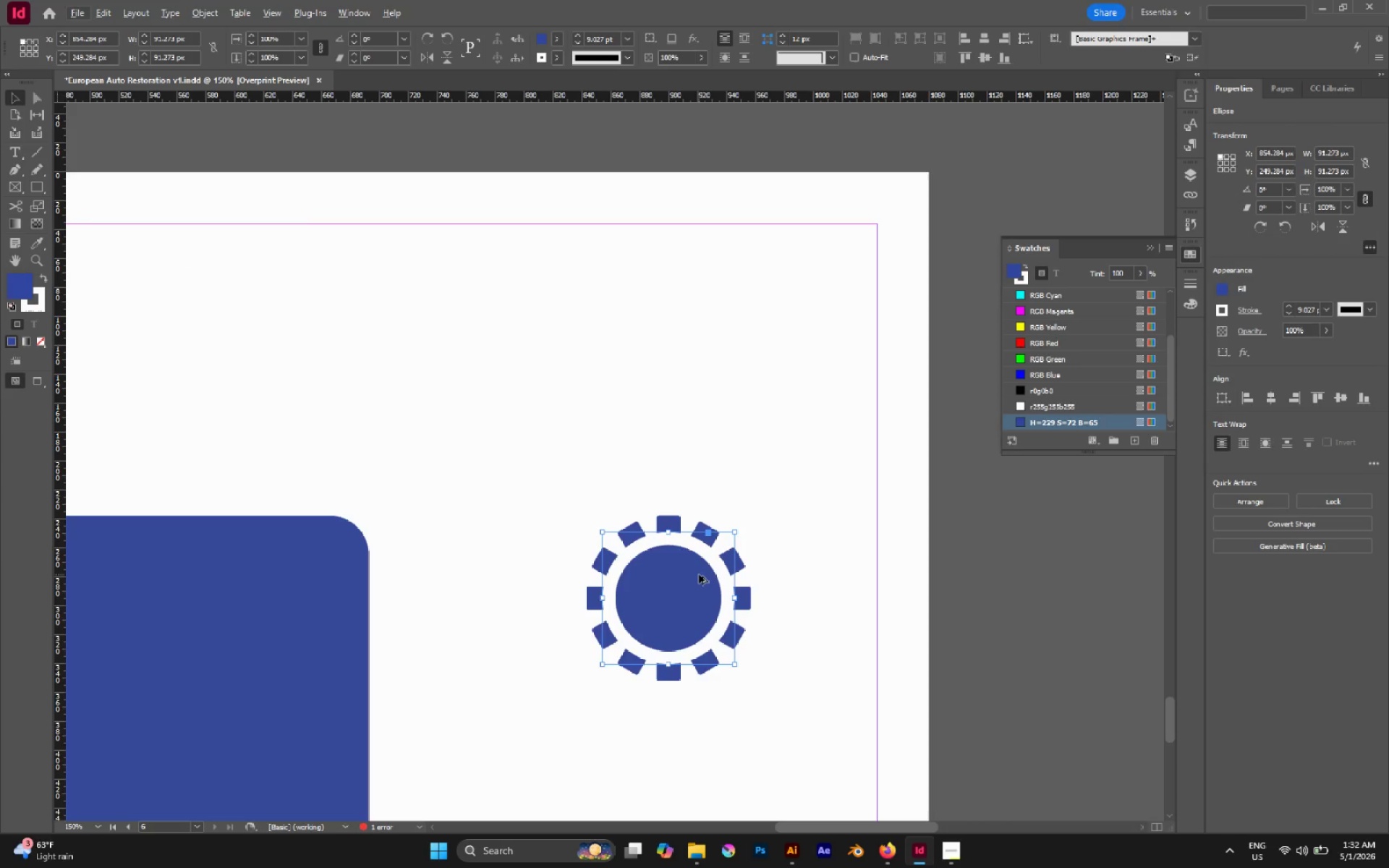 
key(Control+Shift+BracketLeft)
 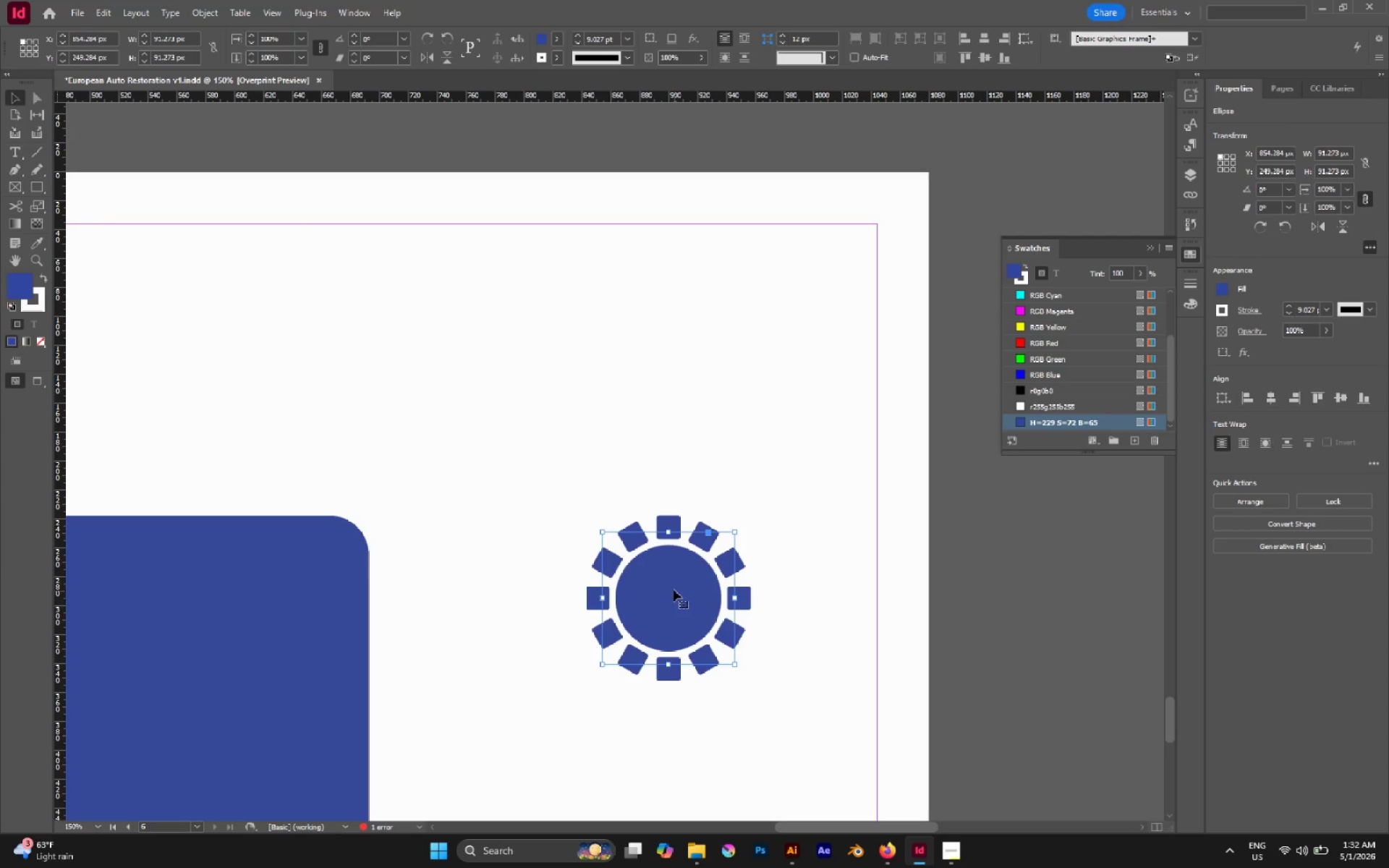 
hold_key(key=AltLeft, duration=0.33)
 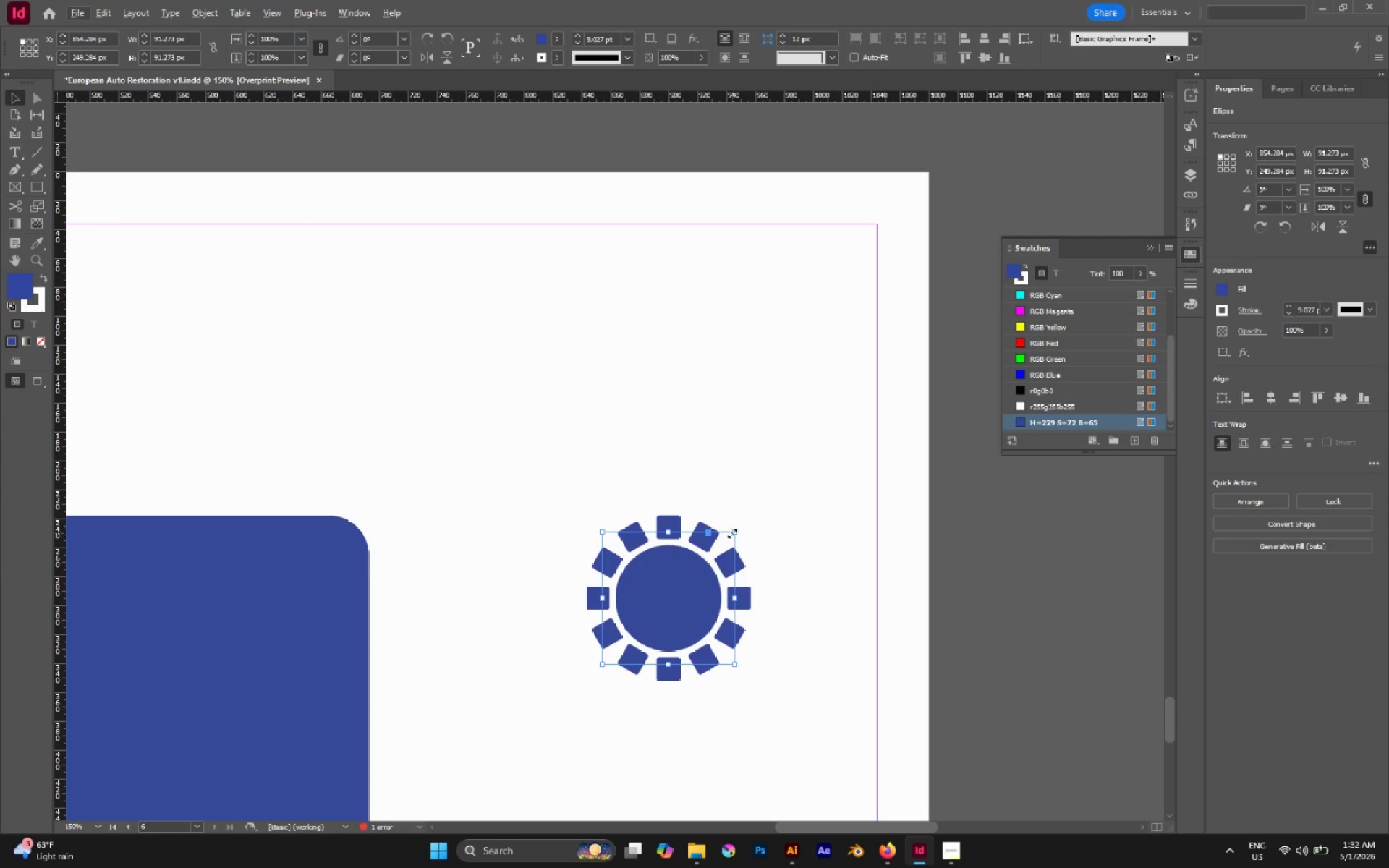 
hold_key(key=ControlLeft, duration=2.8)
hold_key(key=AltLeft, duration=2.3)
hold_key(key=ShiftLeft, duration=2.22)
left_click_drag(start_coordinate=[732, 533], to_coordinate=[717, 541])
 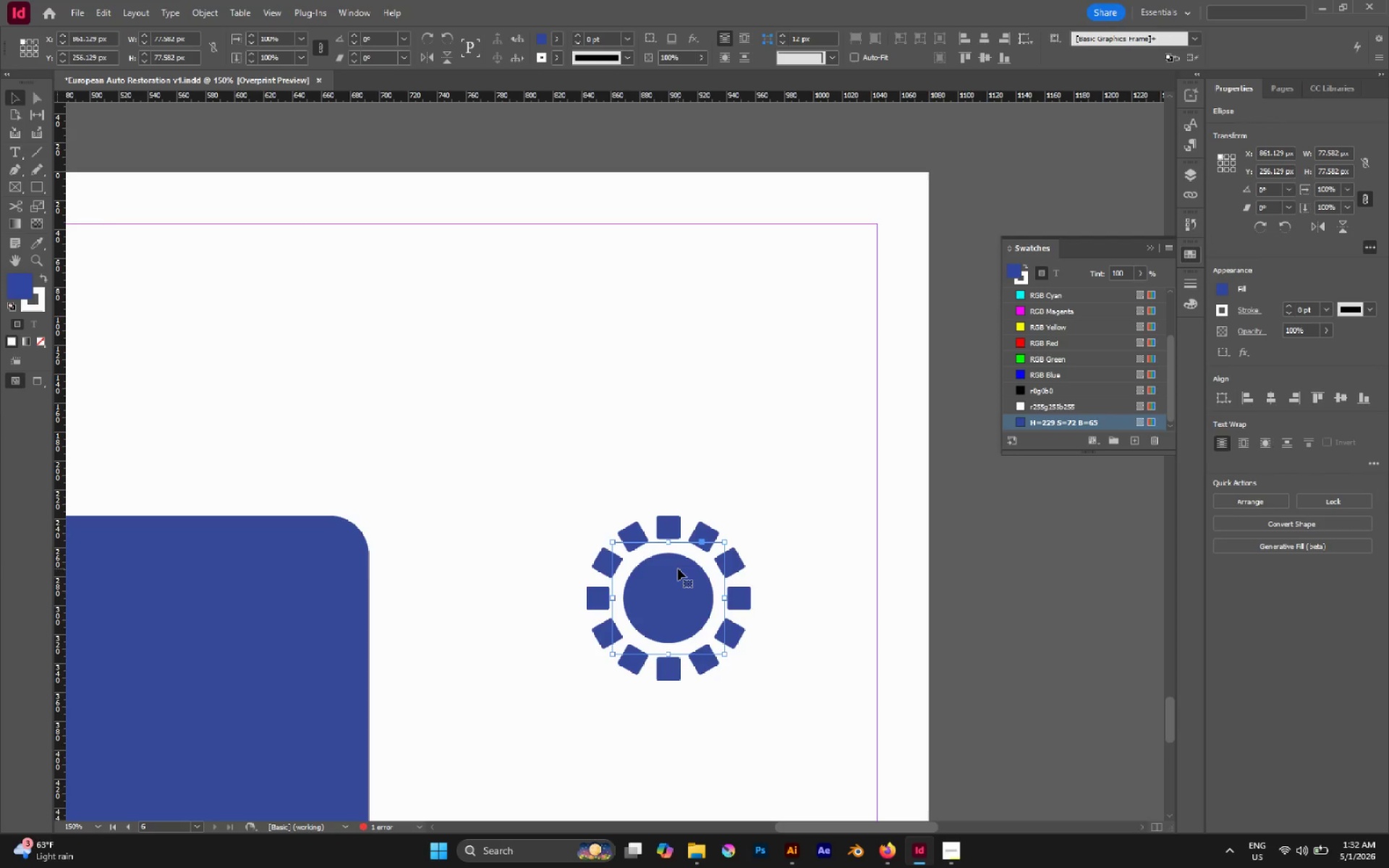 
key(Control+Z)
 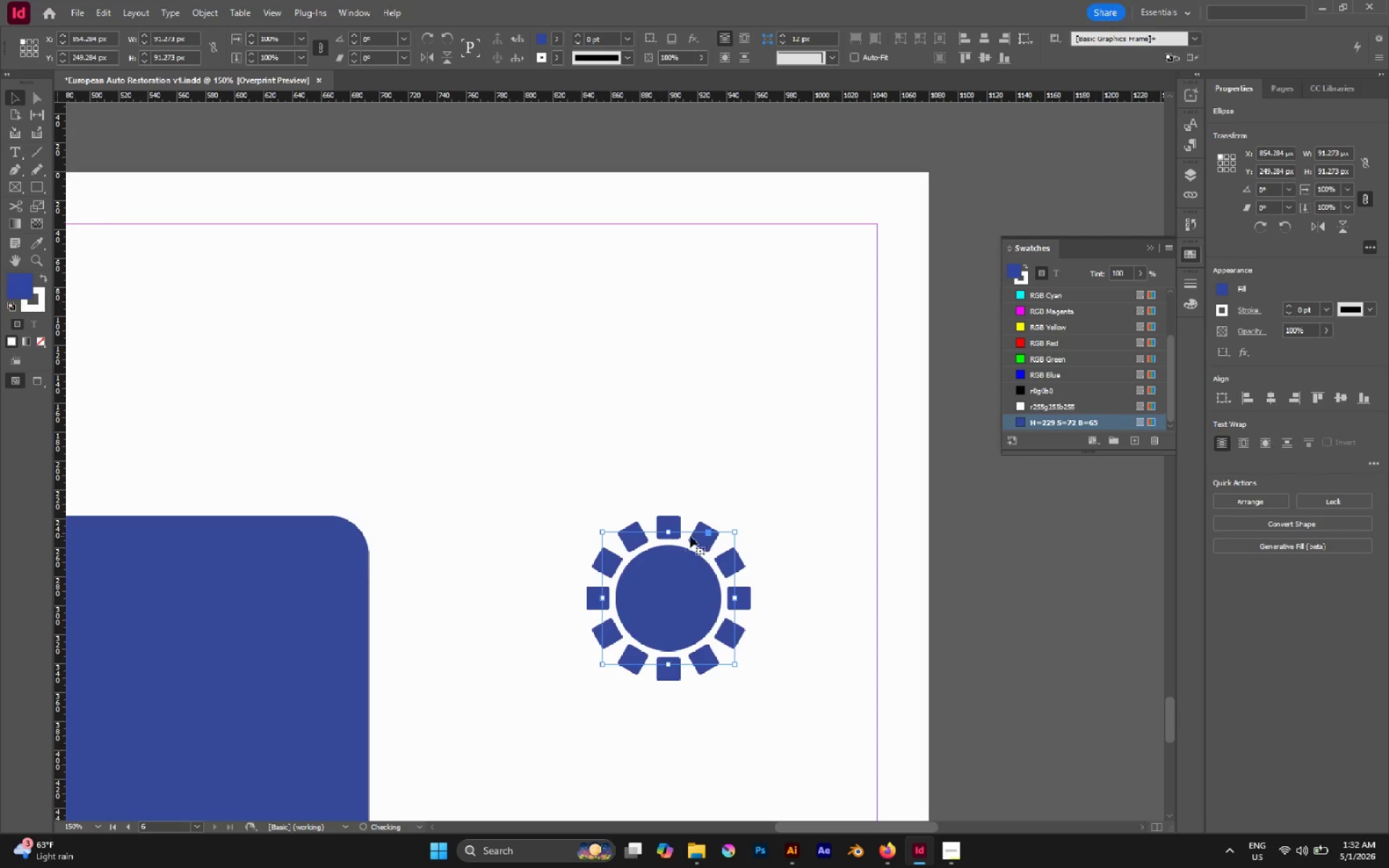 
hold_key(key=AltLeft, duration=0.69)
scroll: coordinate [680, 560], scroll_direction: up, amount: 1.0
 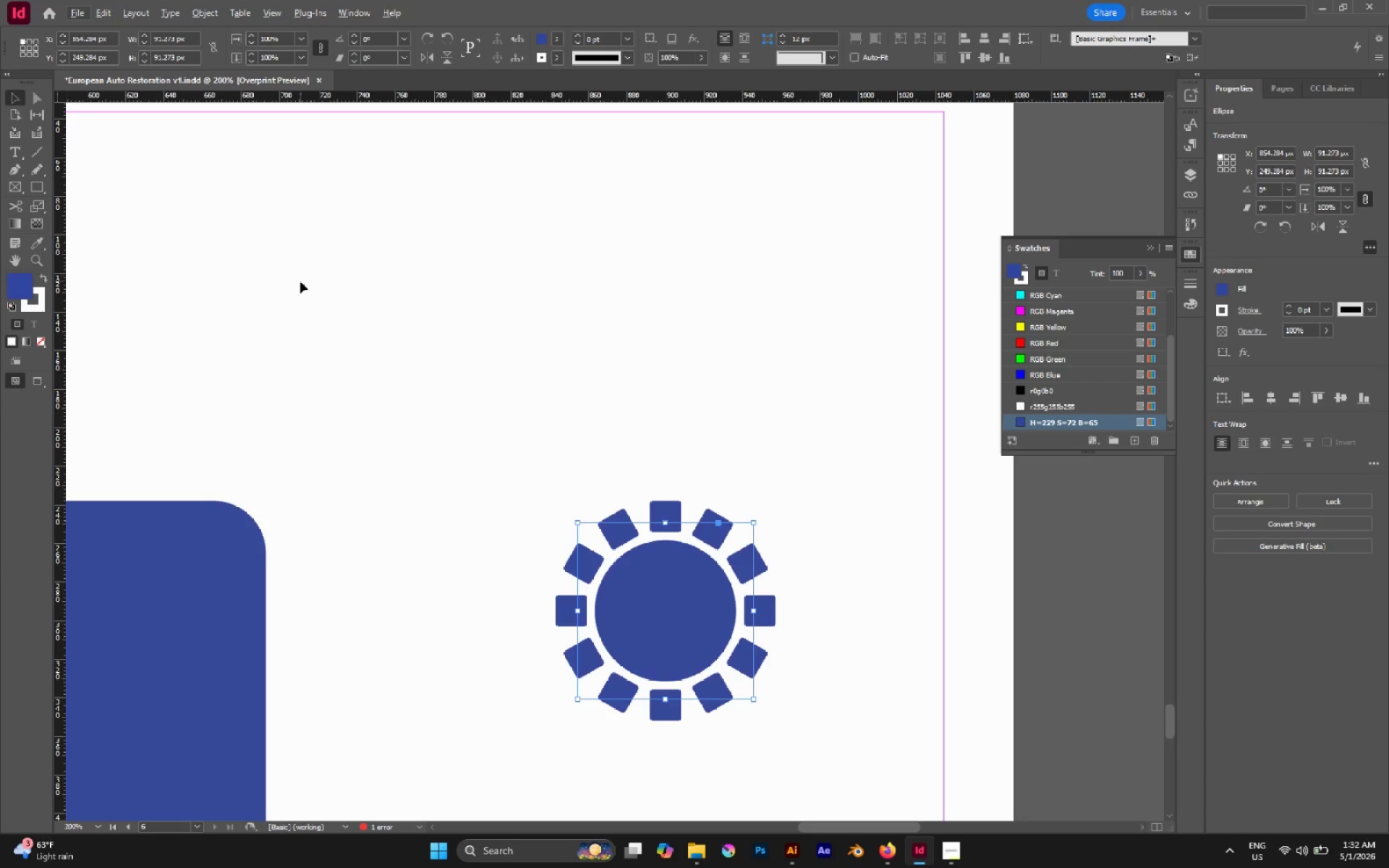 
key(X)
 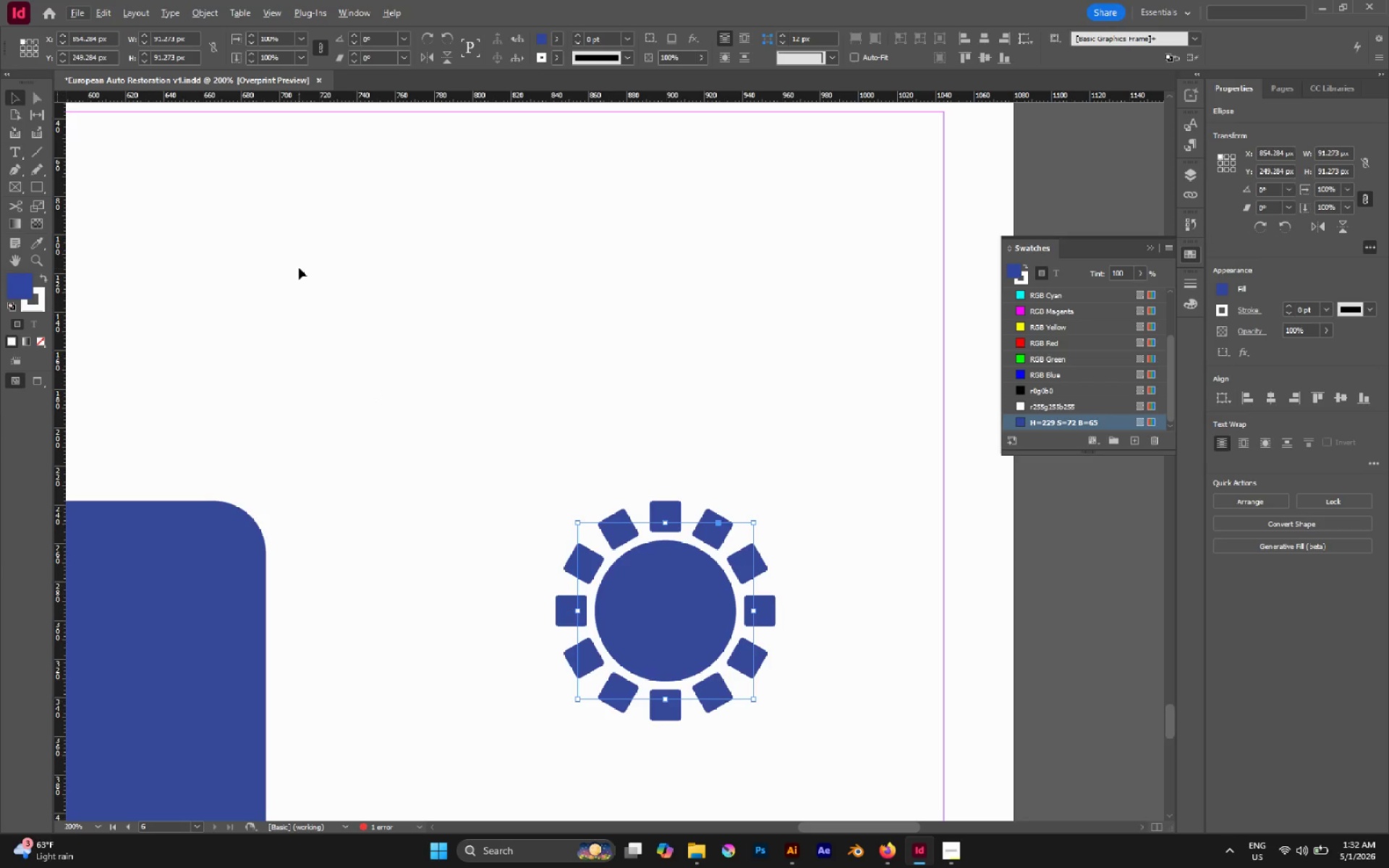 
key(Slash)
 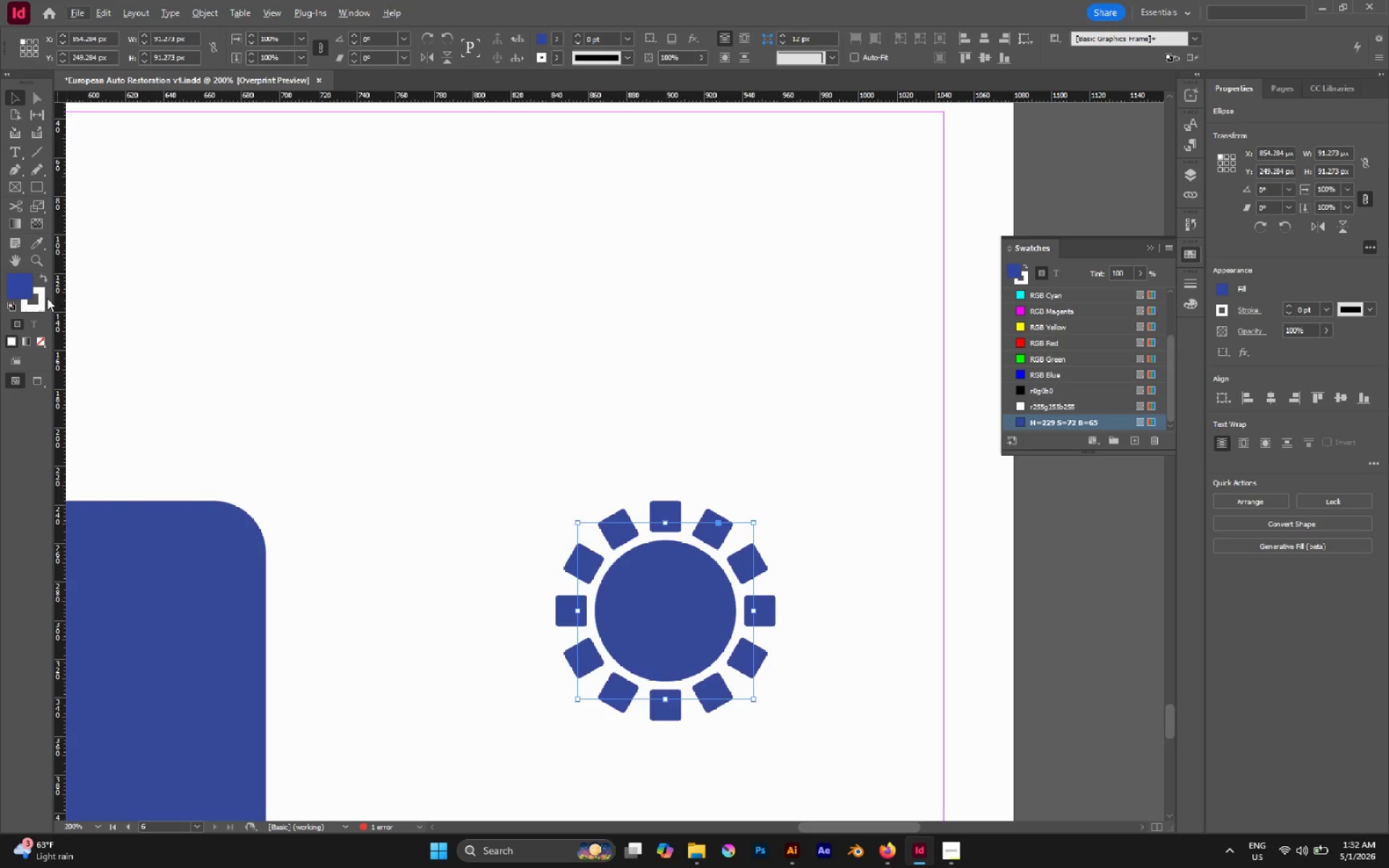 
left_click([43, 295])
 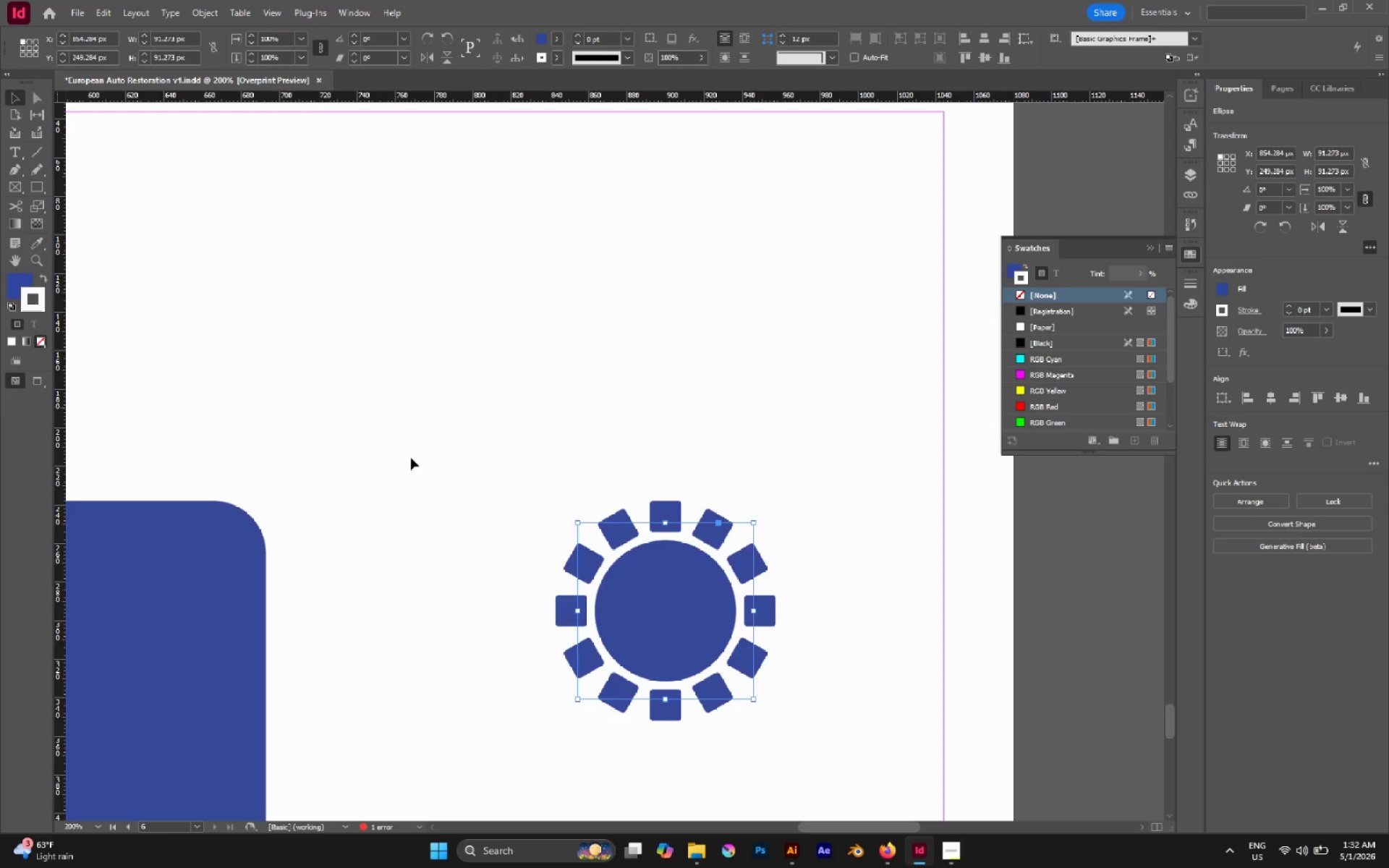 
key(Slash)
 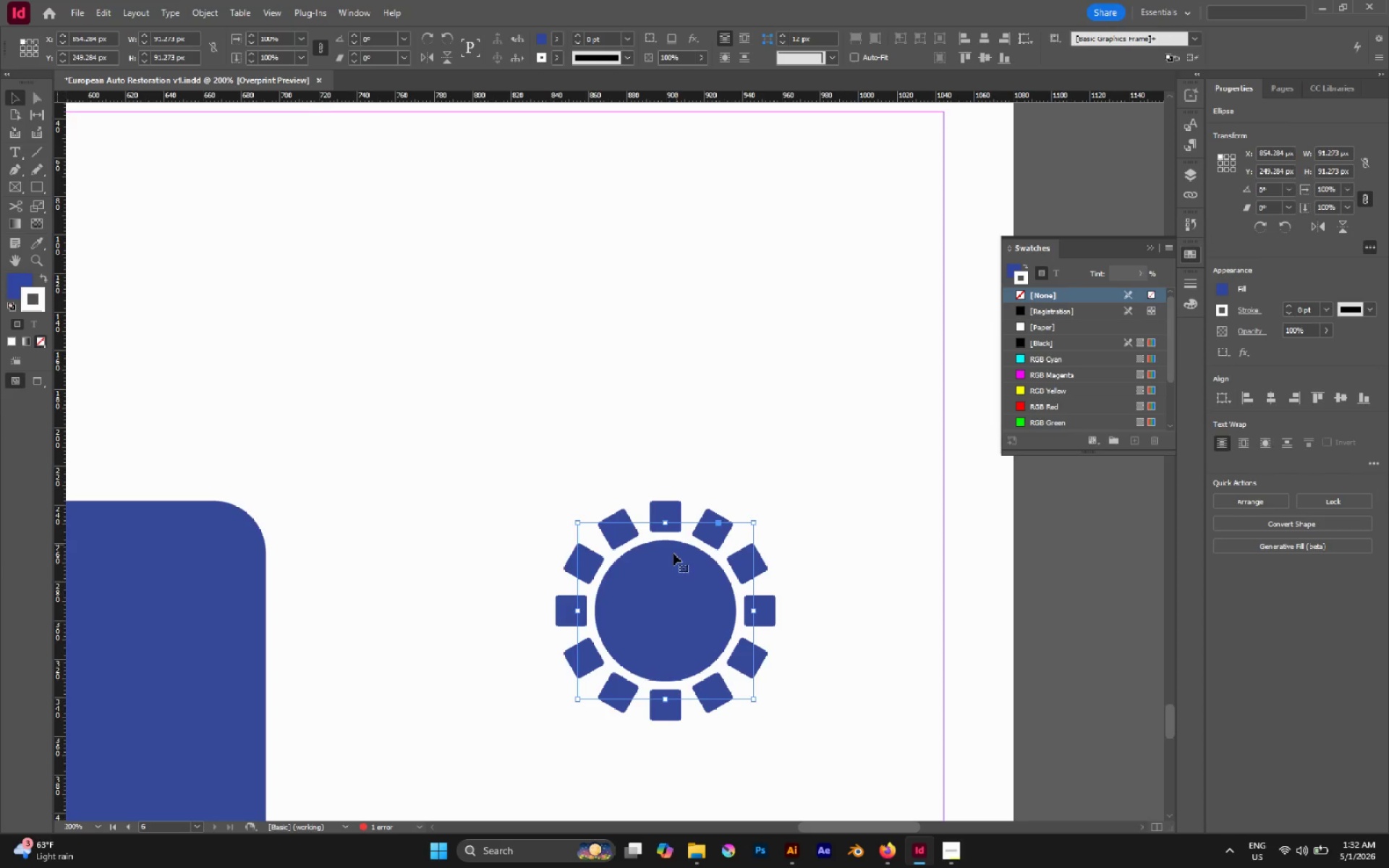 
key(Slash)
 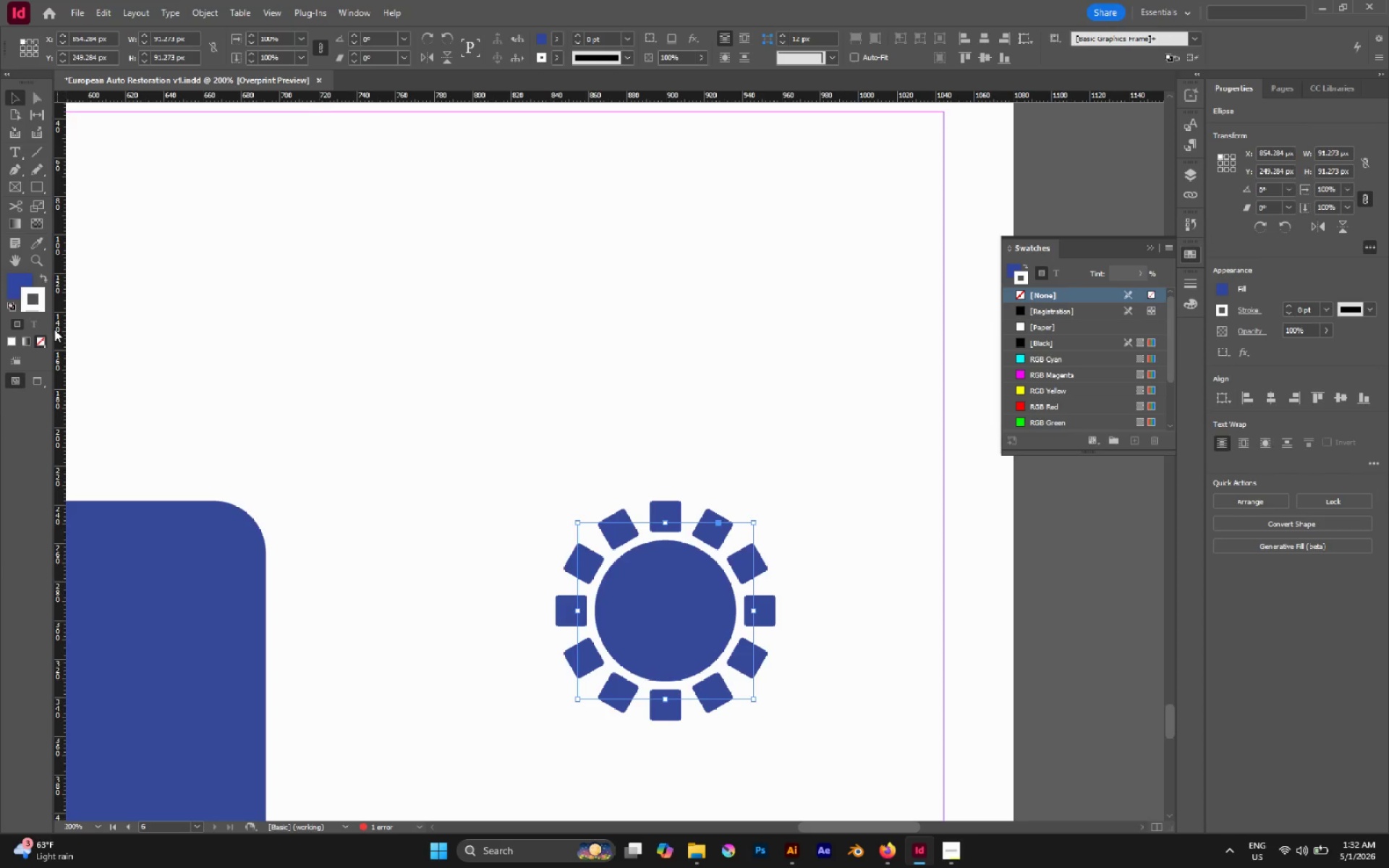 
key(Slash)
 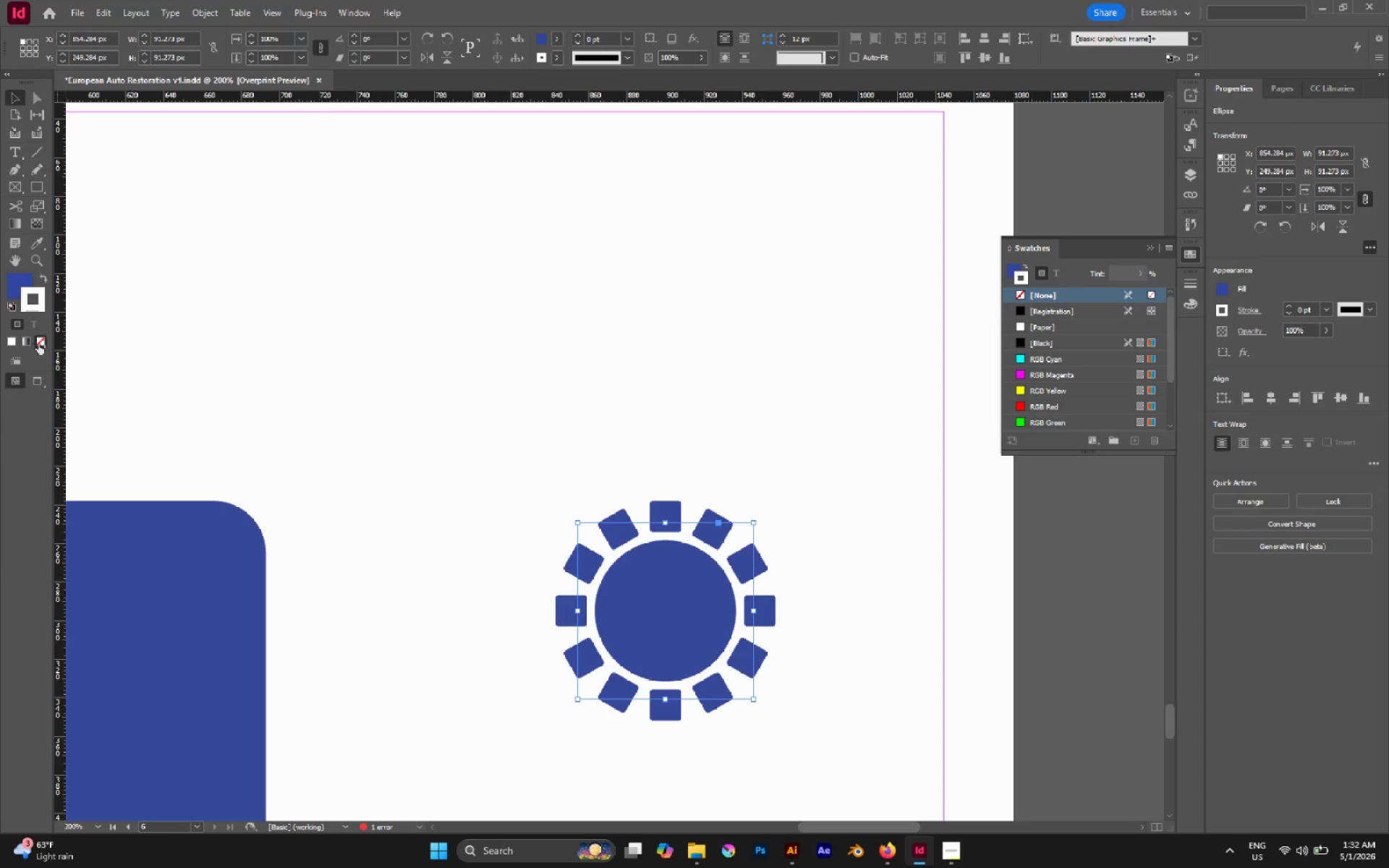 
left_click([39, 344])
 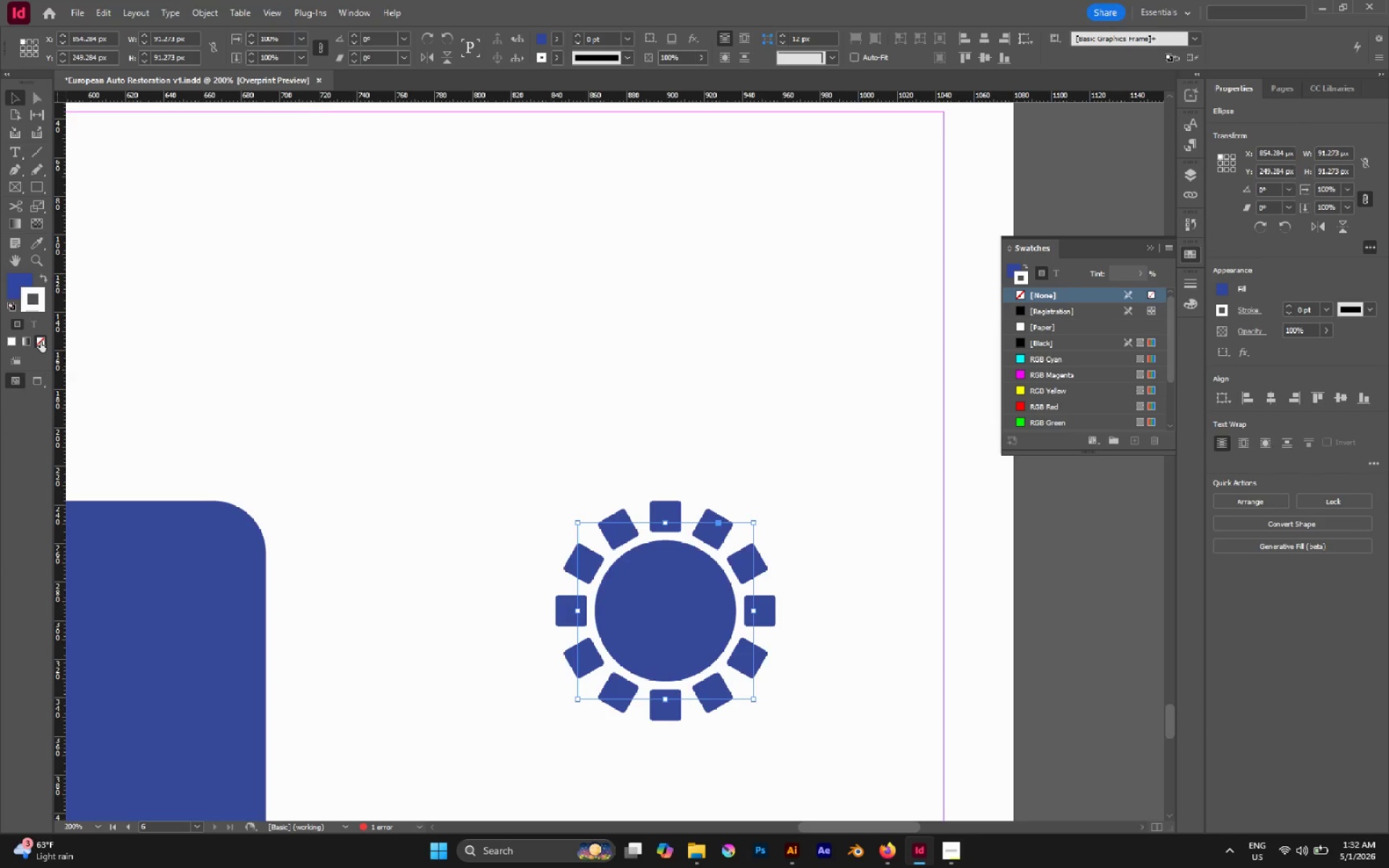 
left_click([41, 341])
 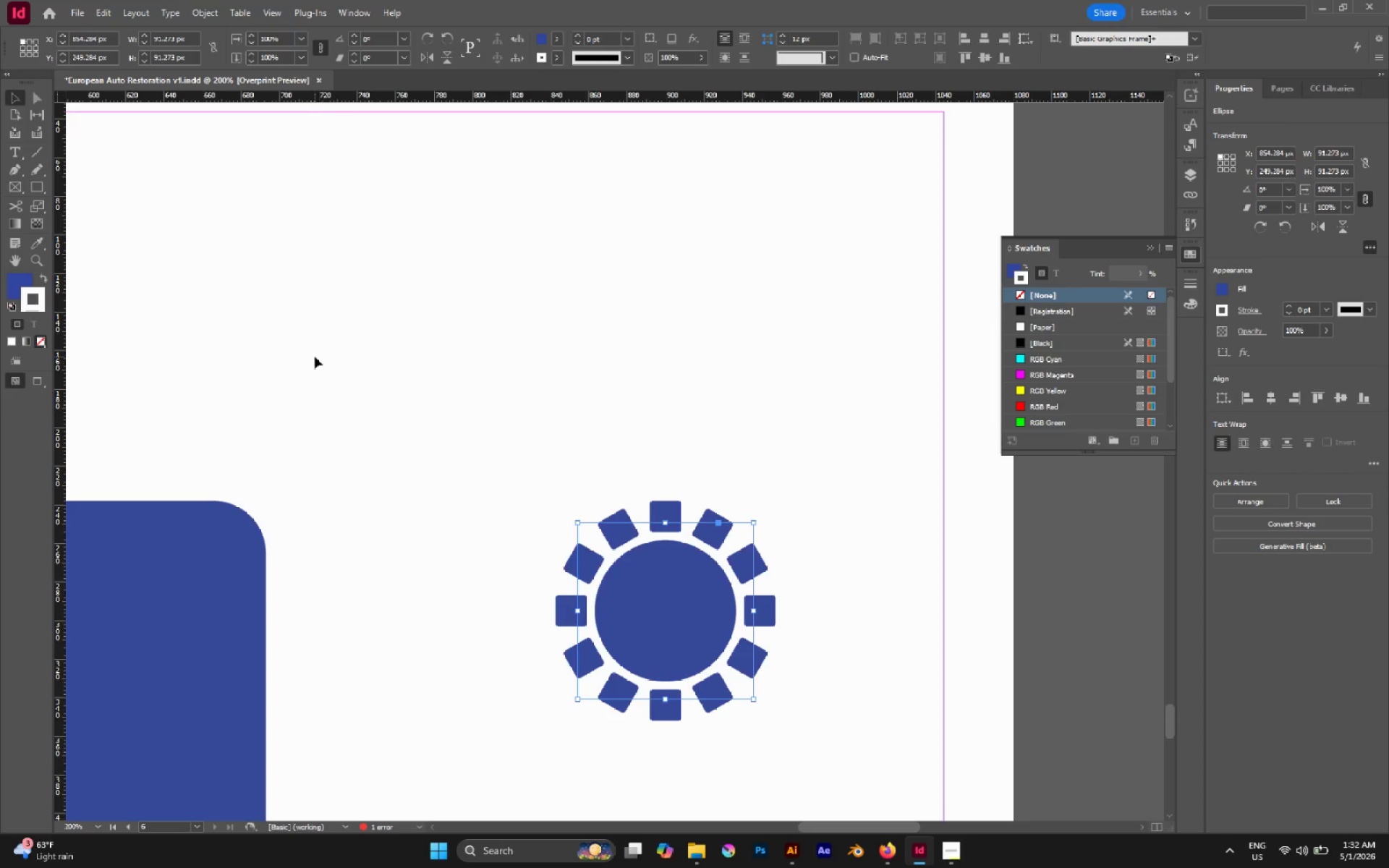 
type(sa)
 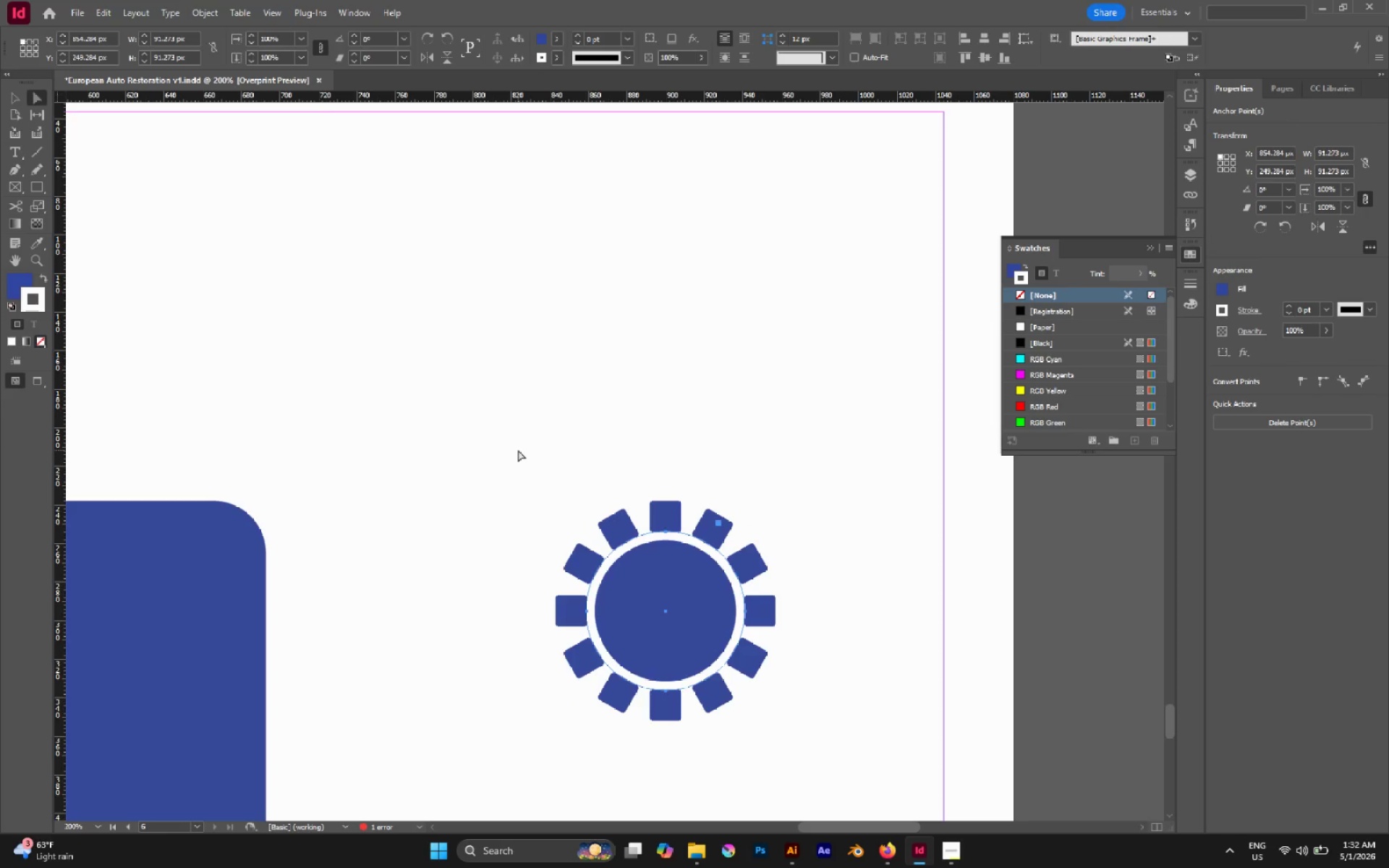 
left_click([518, 450])
 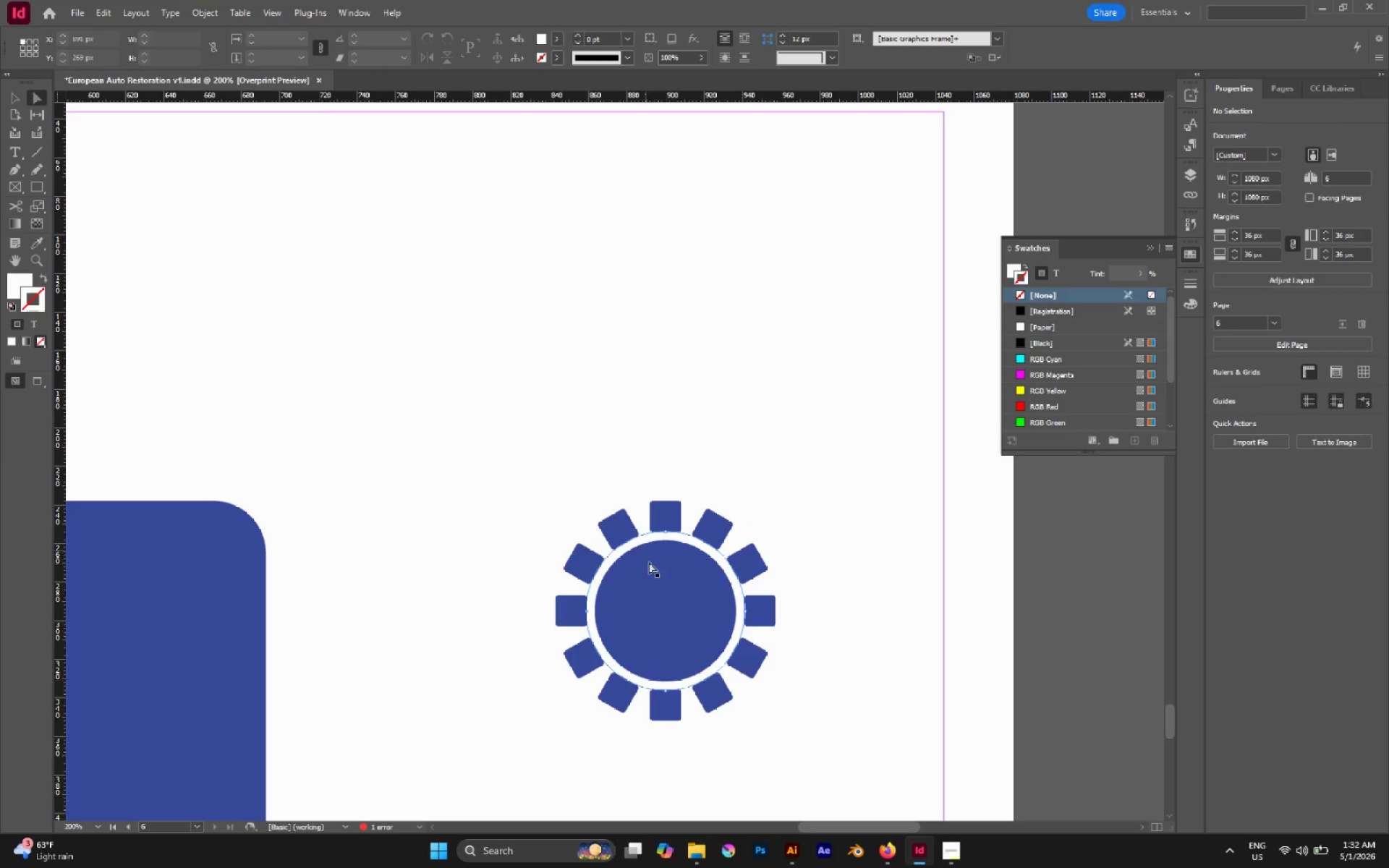 
left_click([649, 562])
 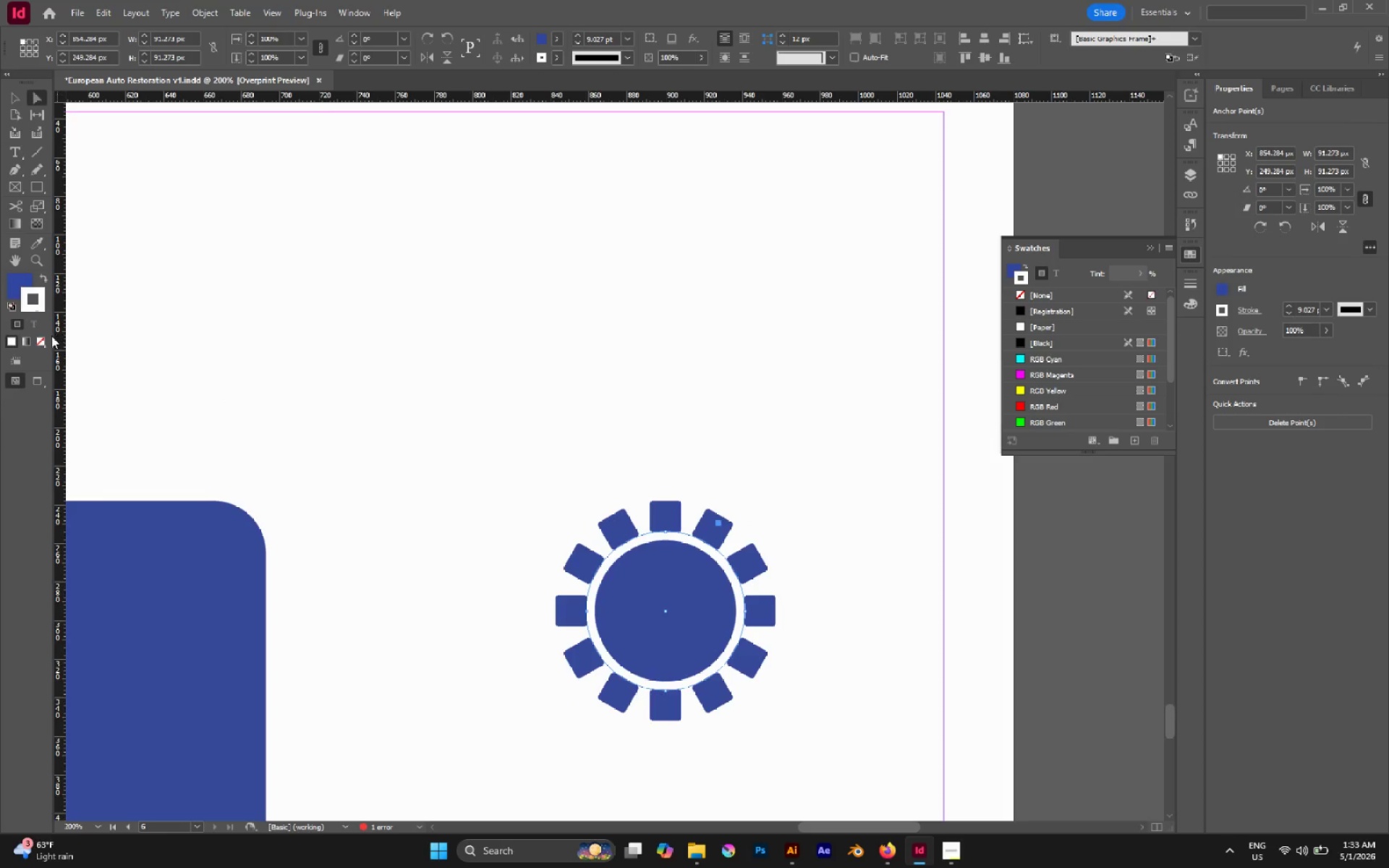 
left_click([42, 340])
 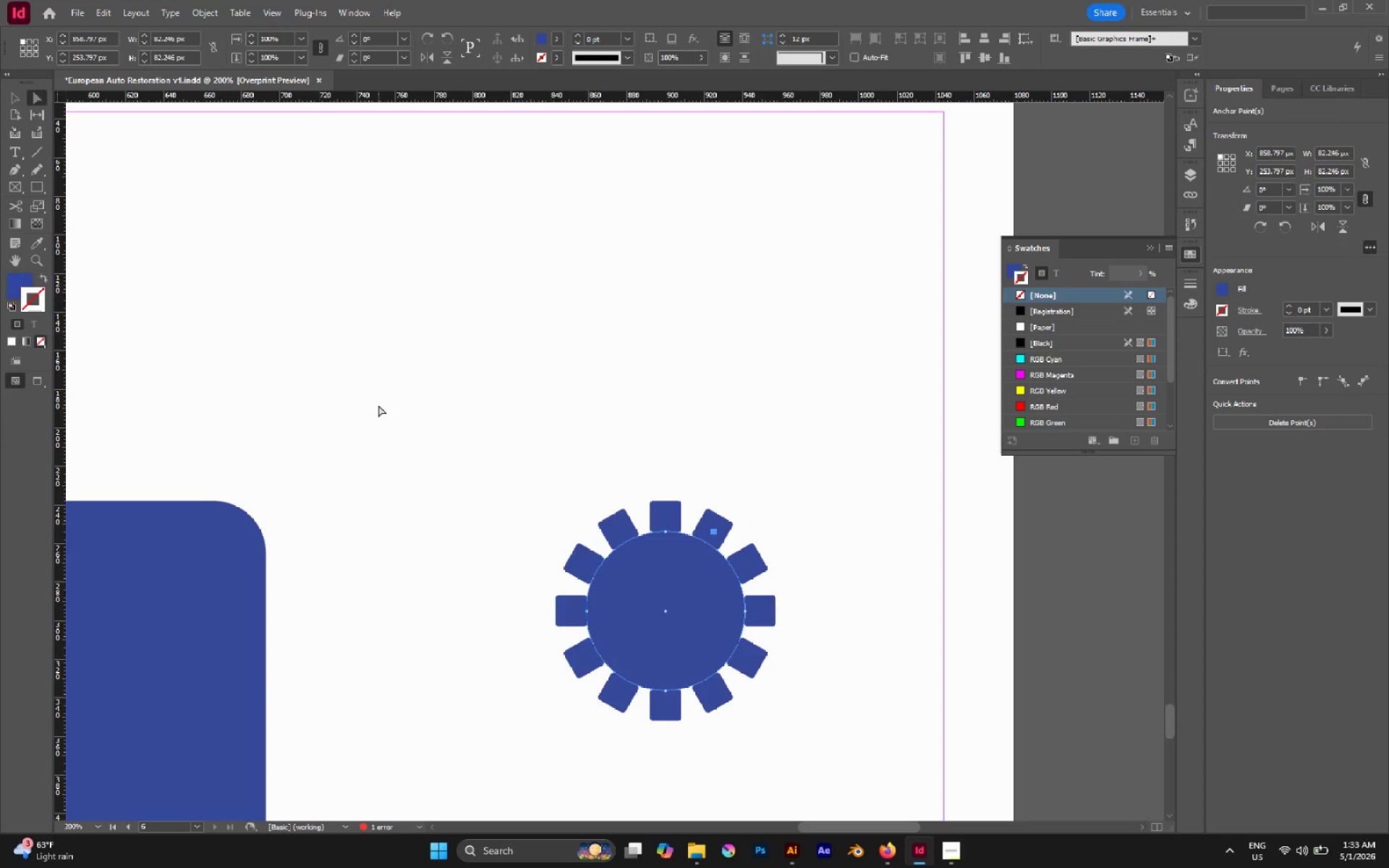 
key(V)
 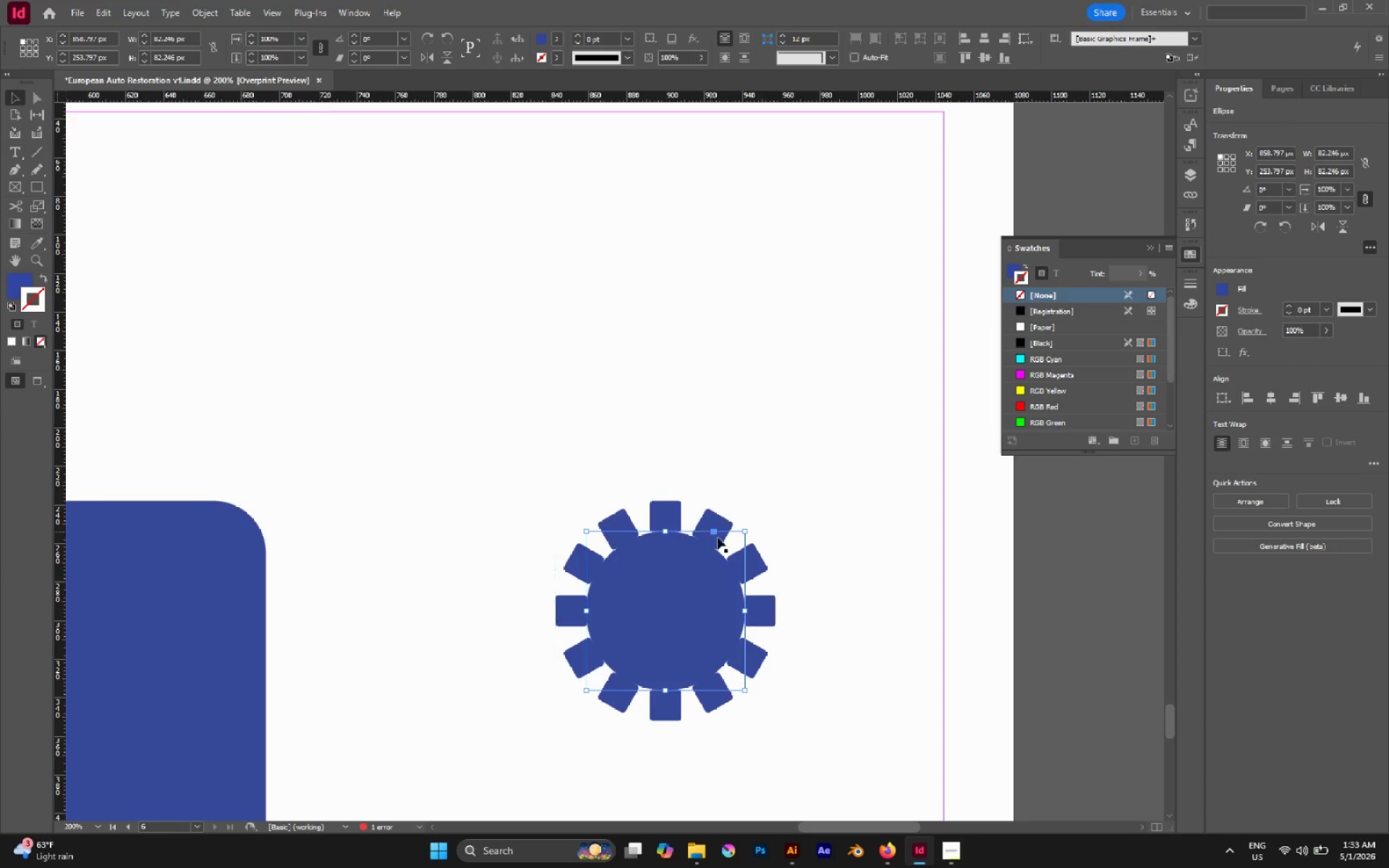 
hold_key(key=AltLeft, duration=3.48)
hold_key(key=ShiftLeft, duration=3.14)
left_click_drag(start_coordinate=[745, 533], to_coordinate=[749, 532])
 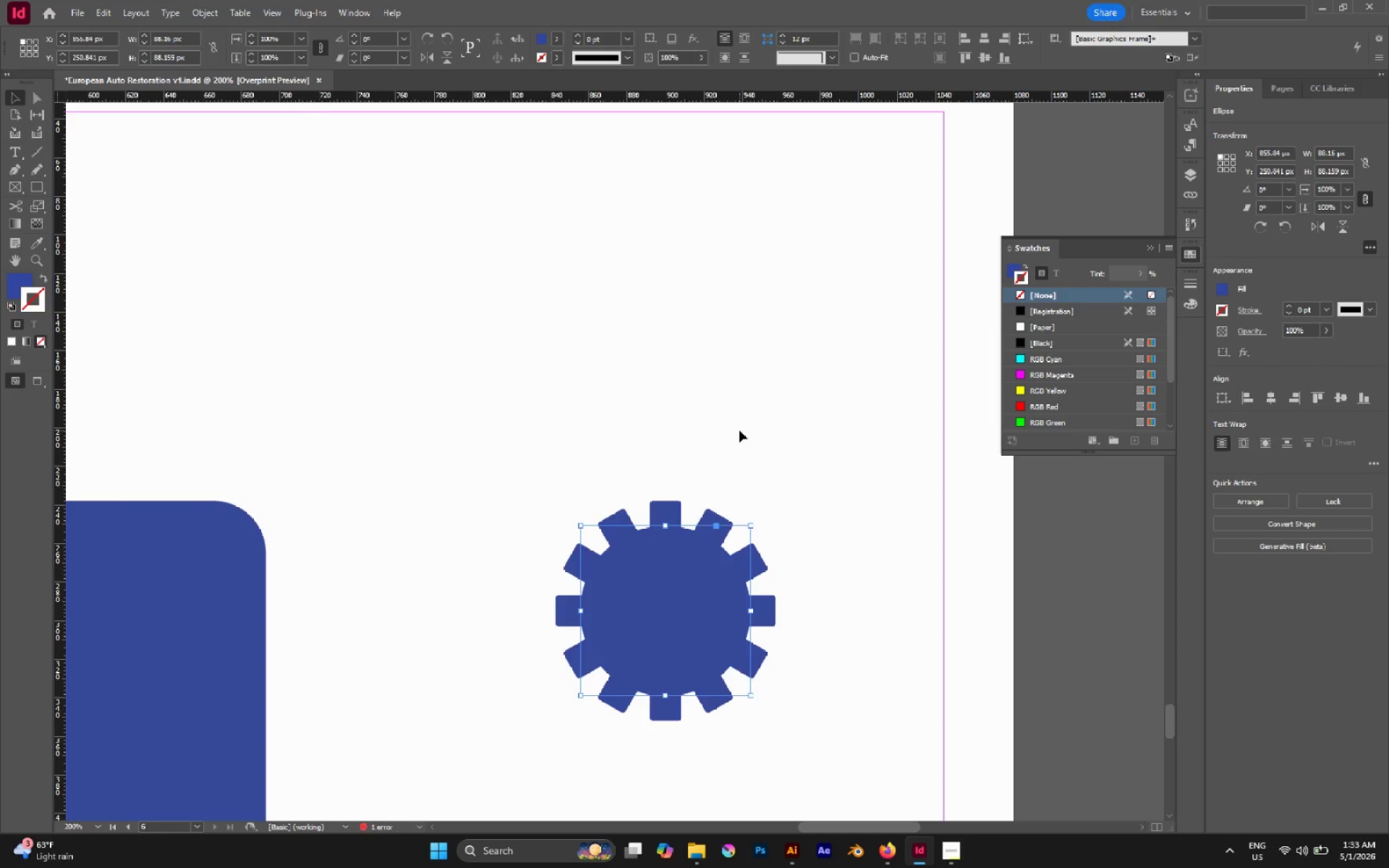 
key(A)
 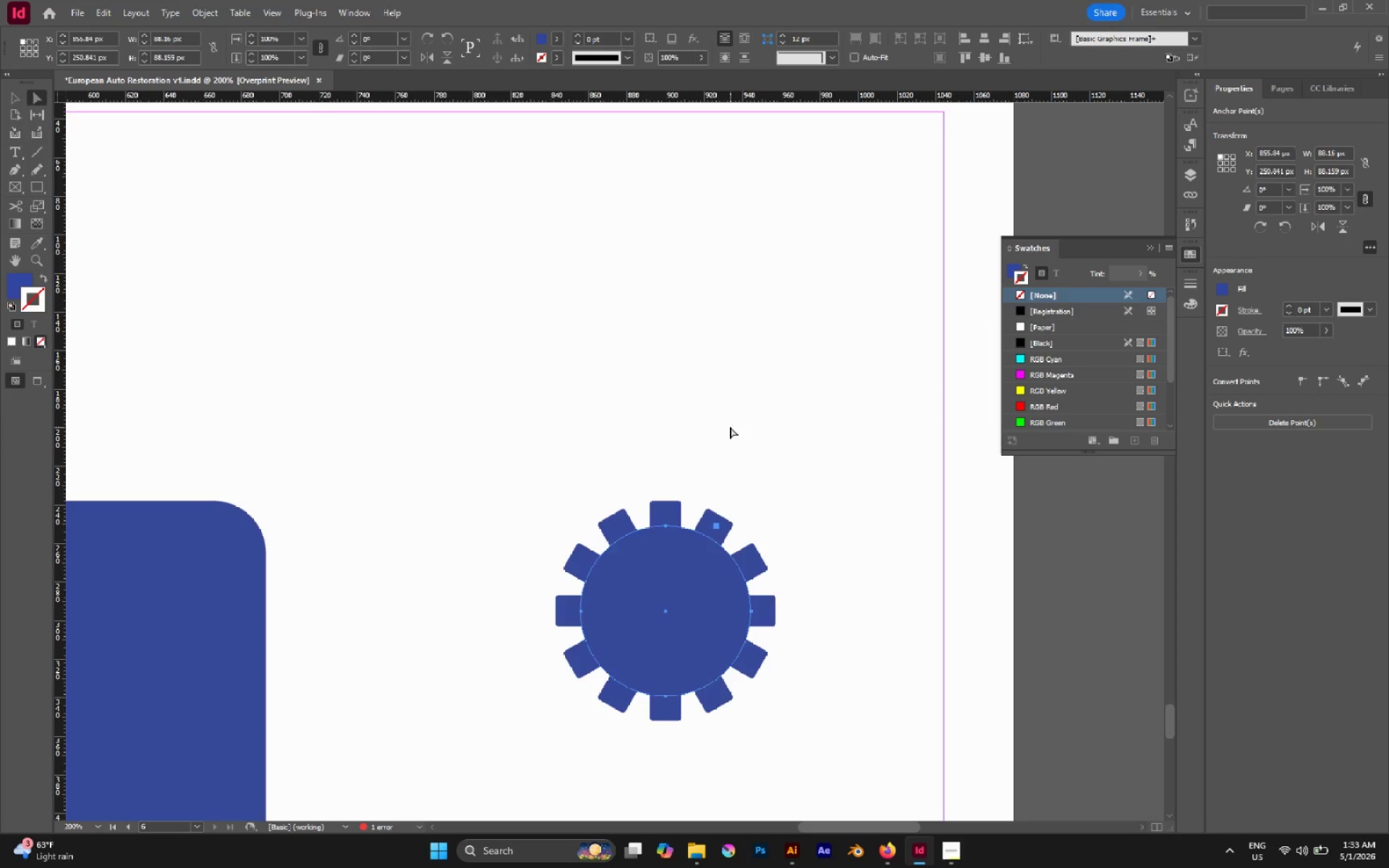 
left_click([730, 427])
 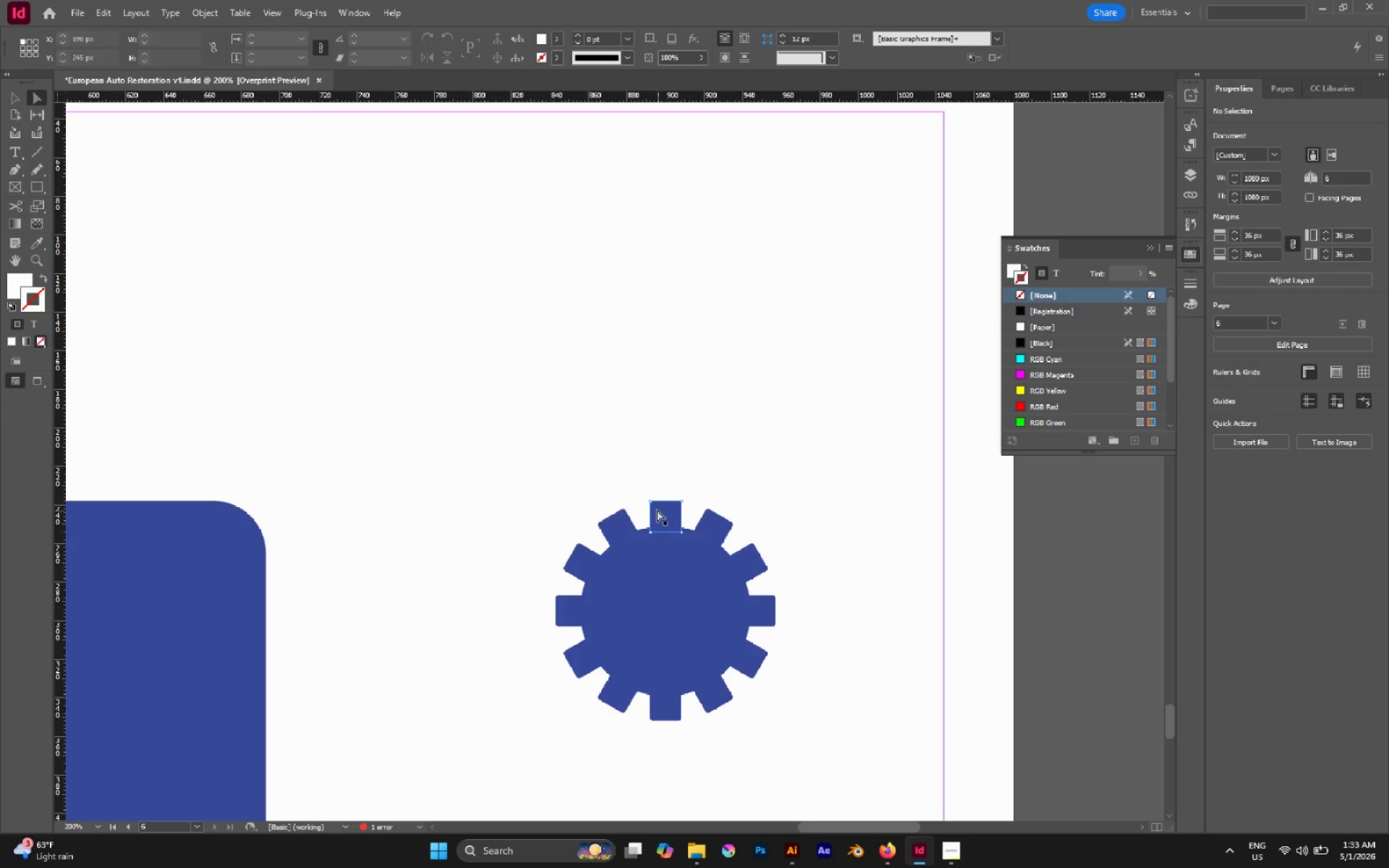 
scroll: coordinate [655, 509], scroll_direction: down, amount: 1.0
 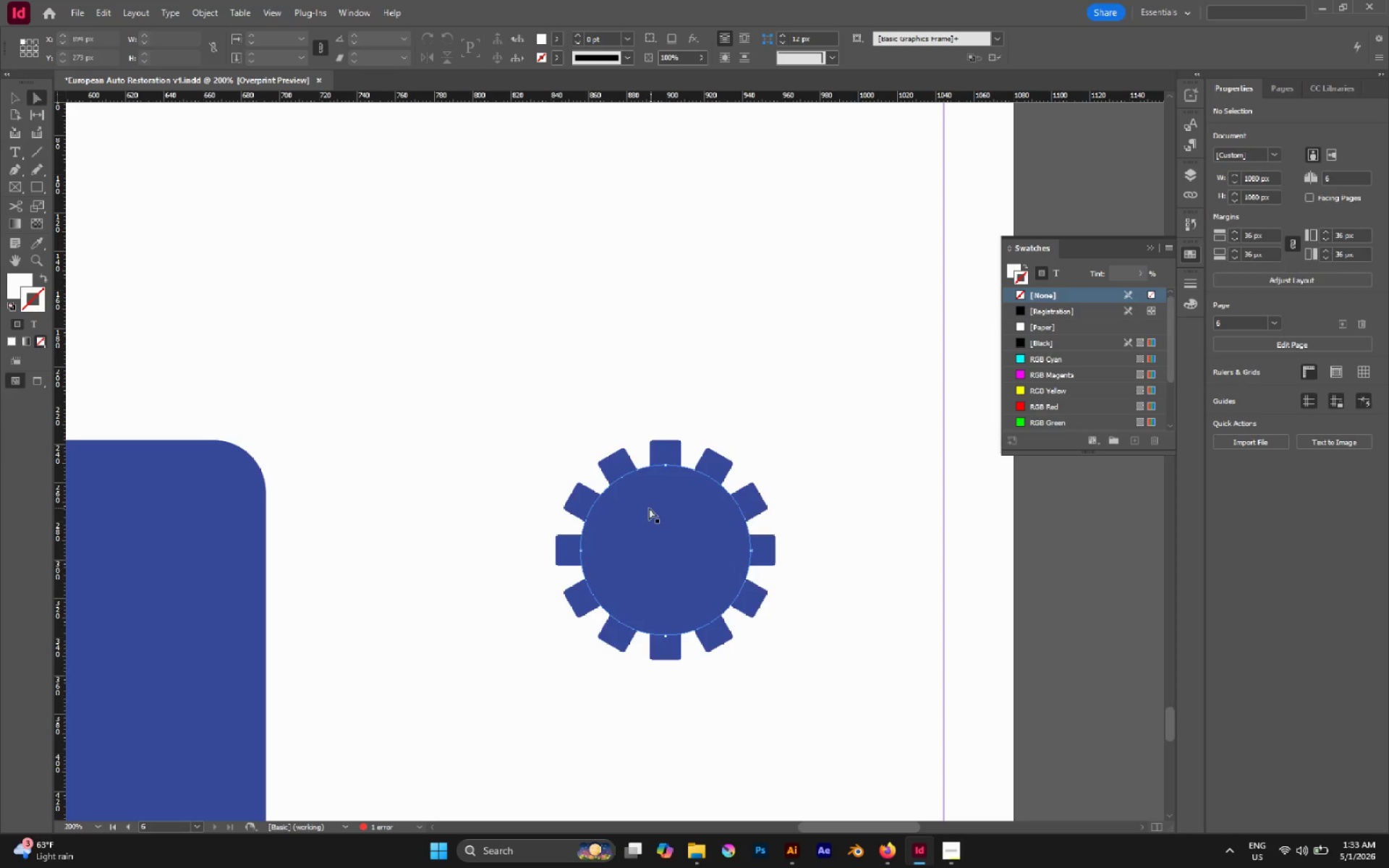 
key(V)
 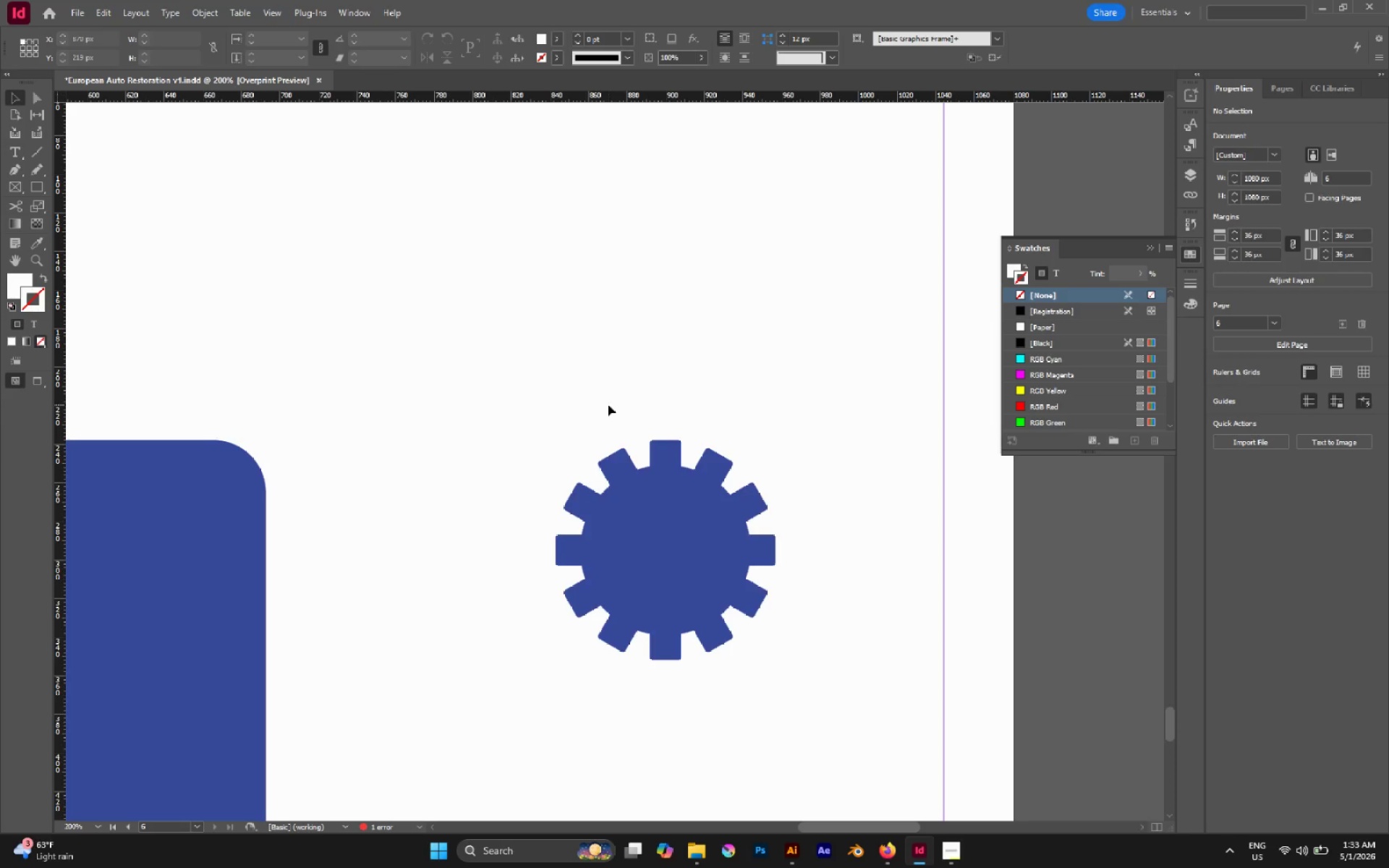 
left_click_drag(start_coordinate=[608, 404], to_coordinate=[678, 474])
 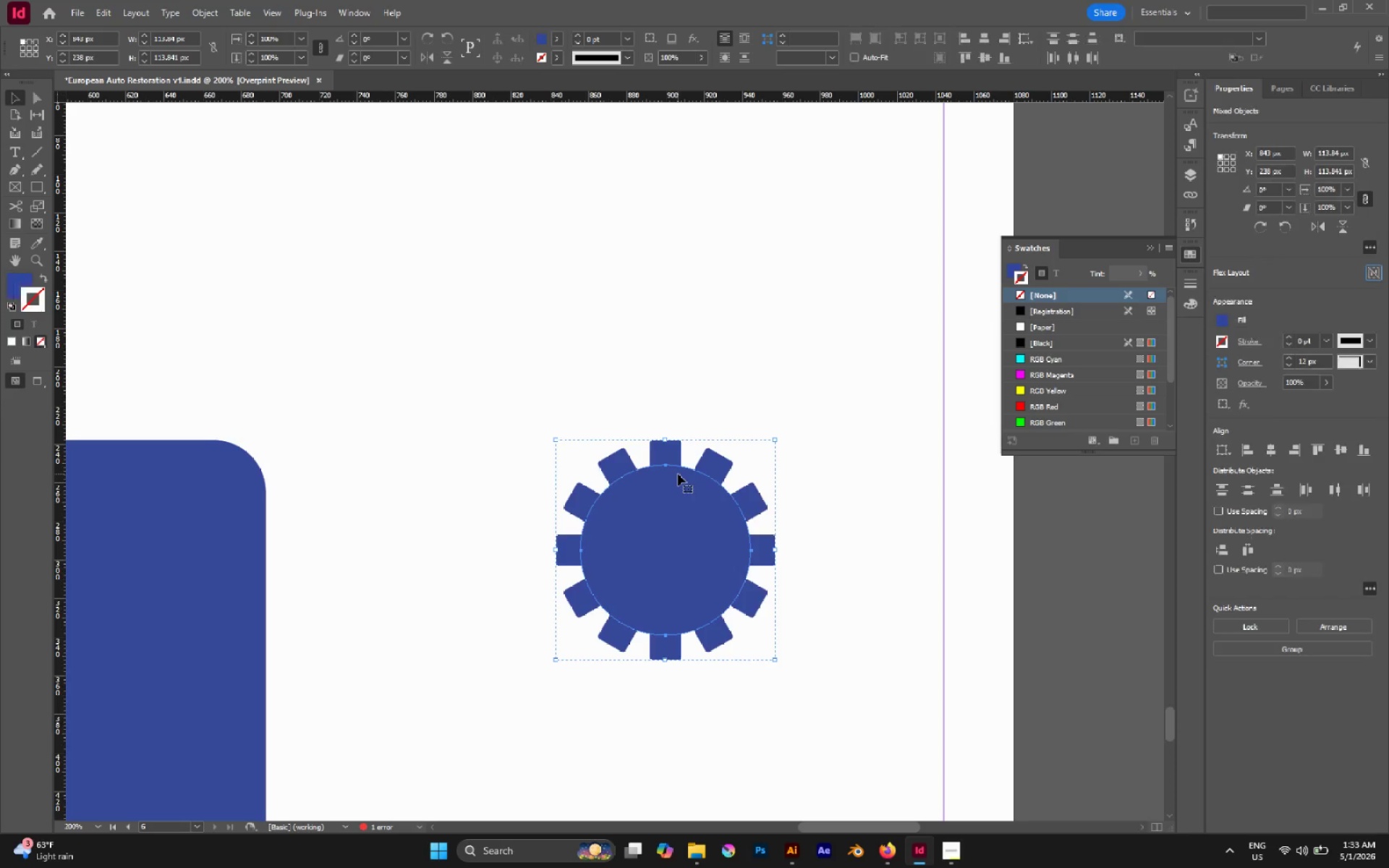 
key(Control+Shift+BracketLeft)
 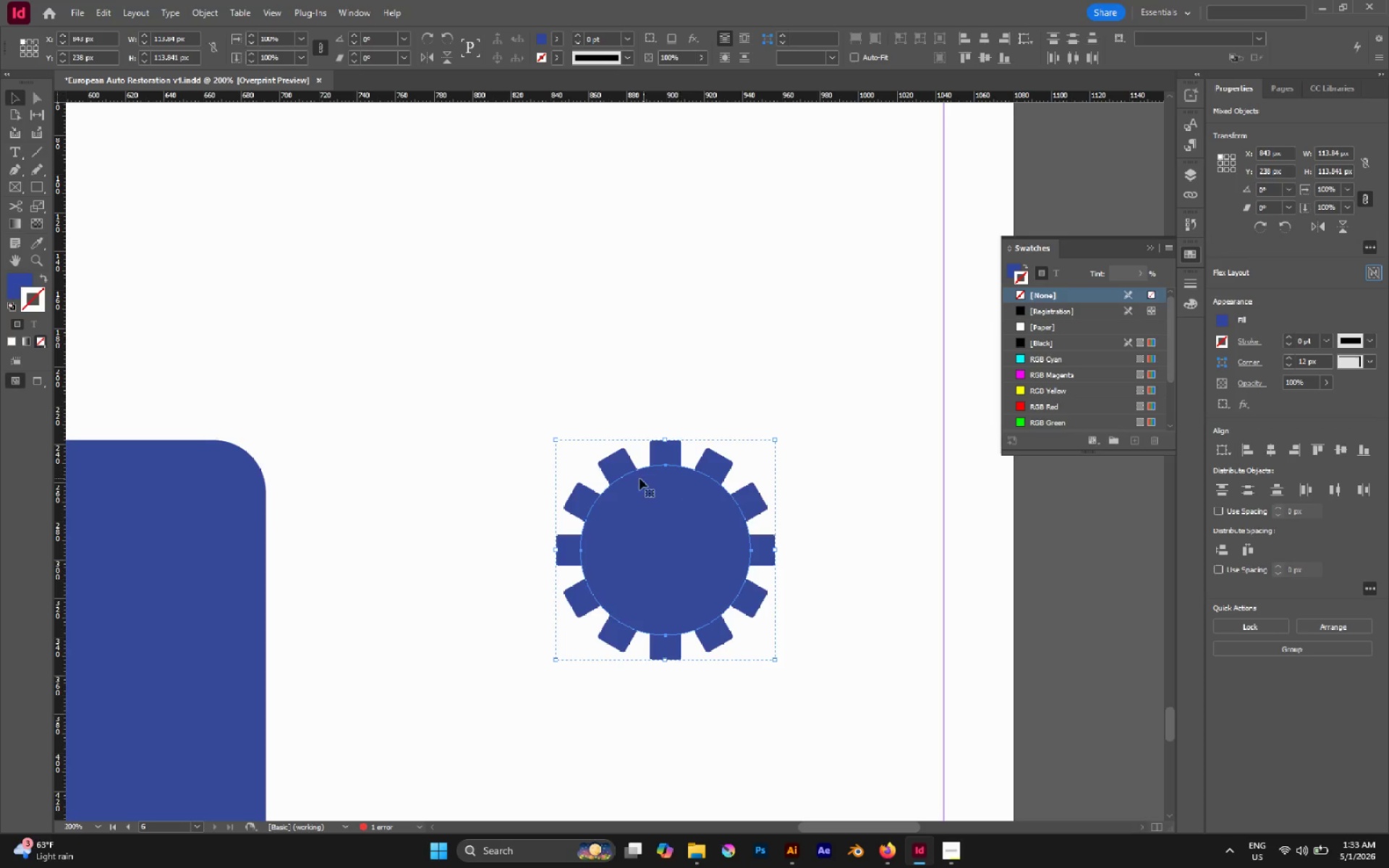 
left_click_drag(start_coordinate=[649, 482], to_coordinate=[553, 375])
 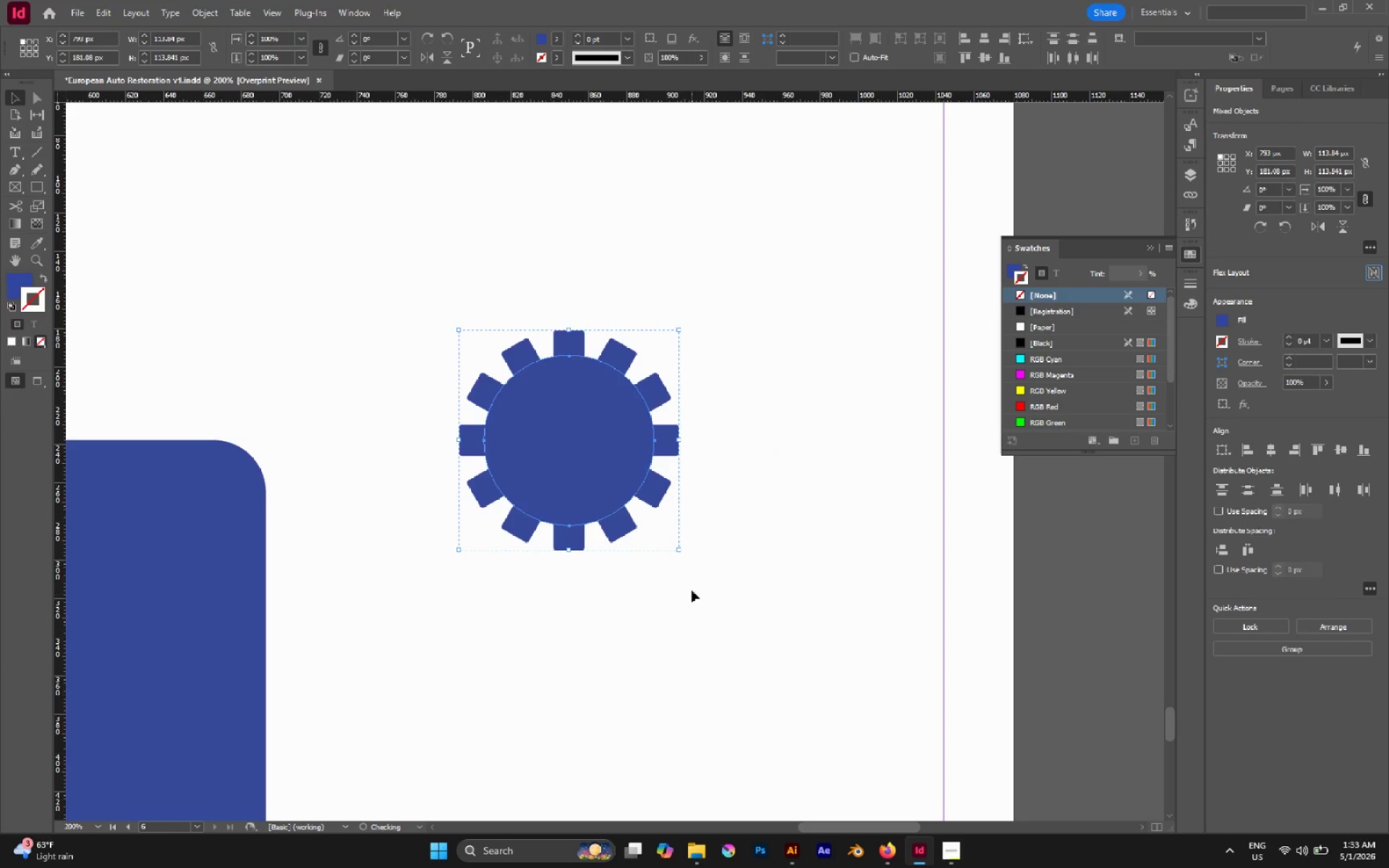 
left_click_drag(start_coordinate=[685, 558], to_coordinate=[765, 675])
 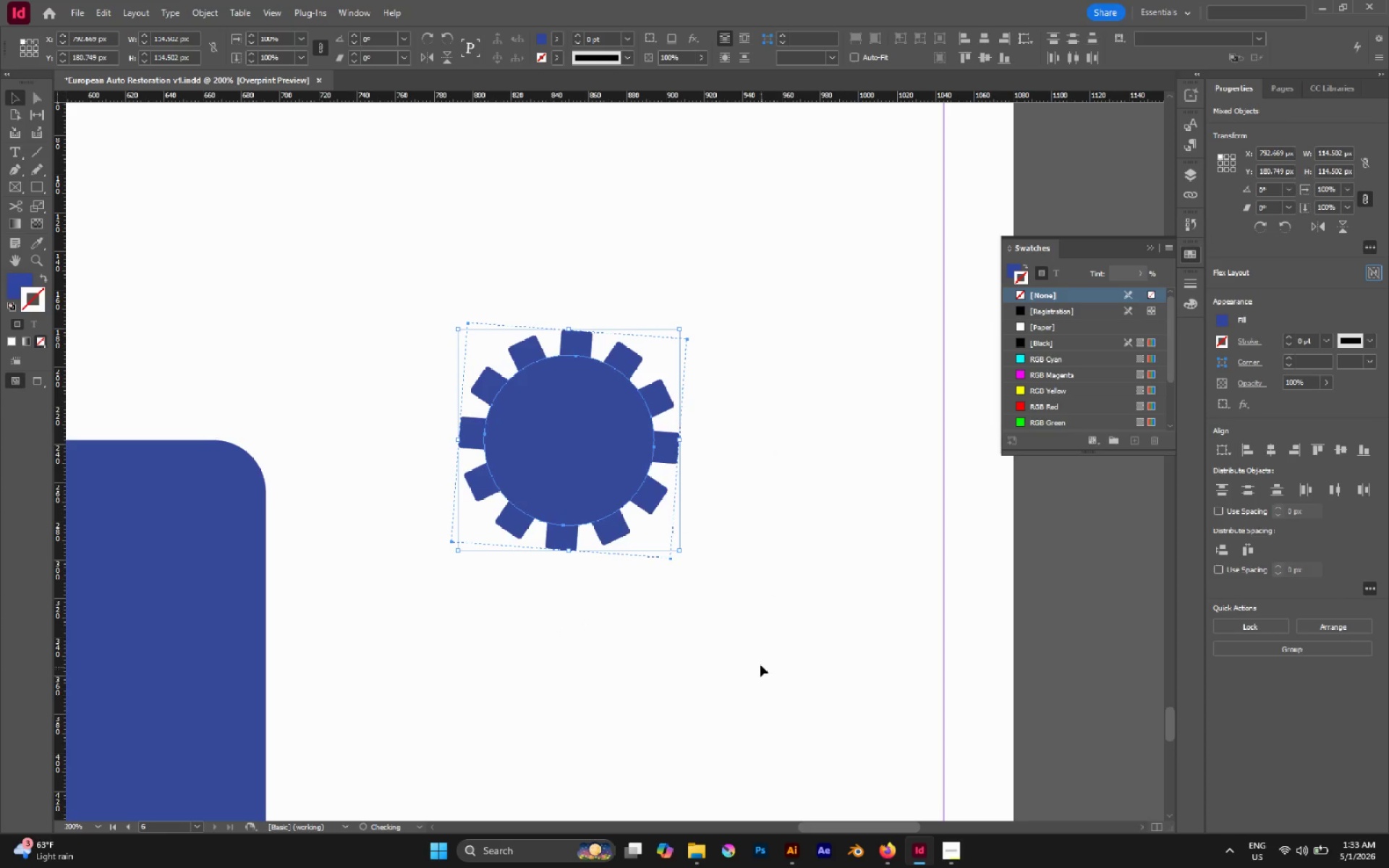 
key(Control+Z)
 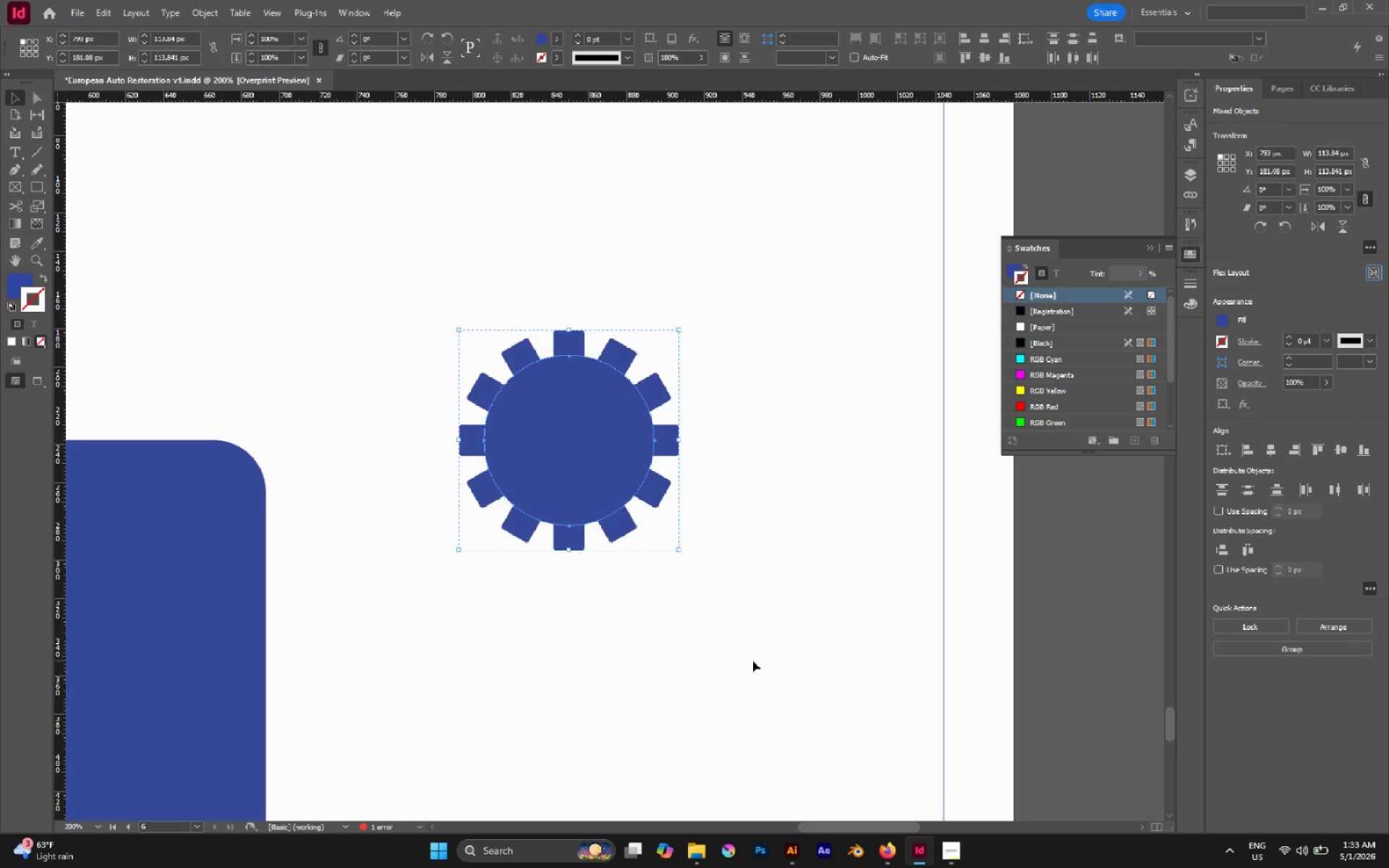 
key(W)
 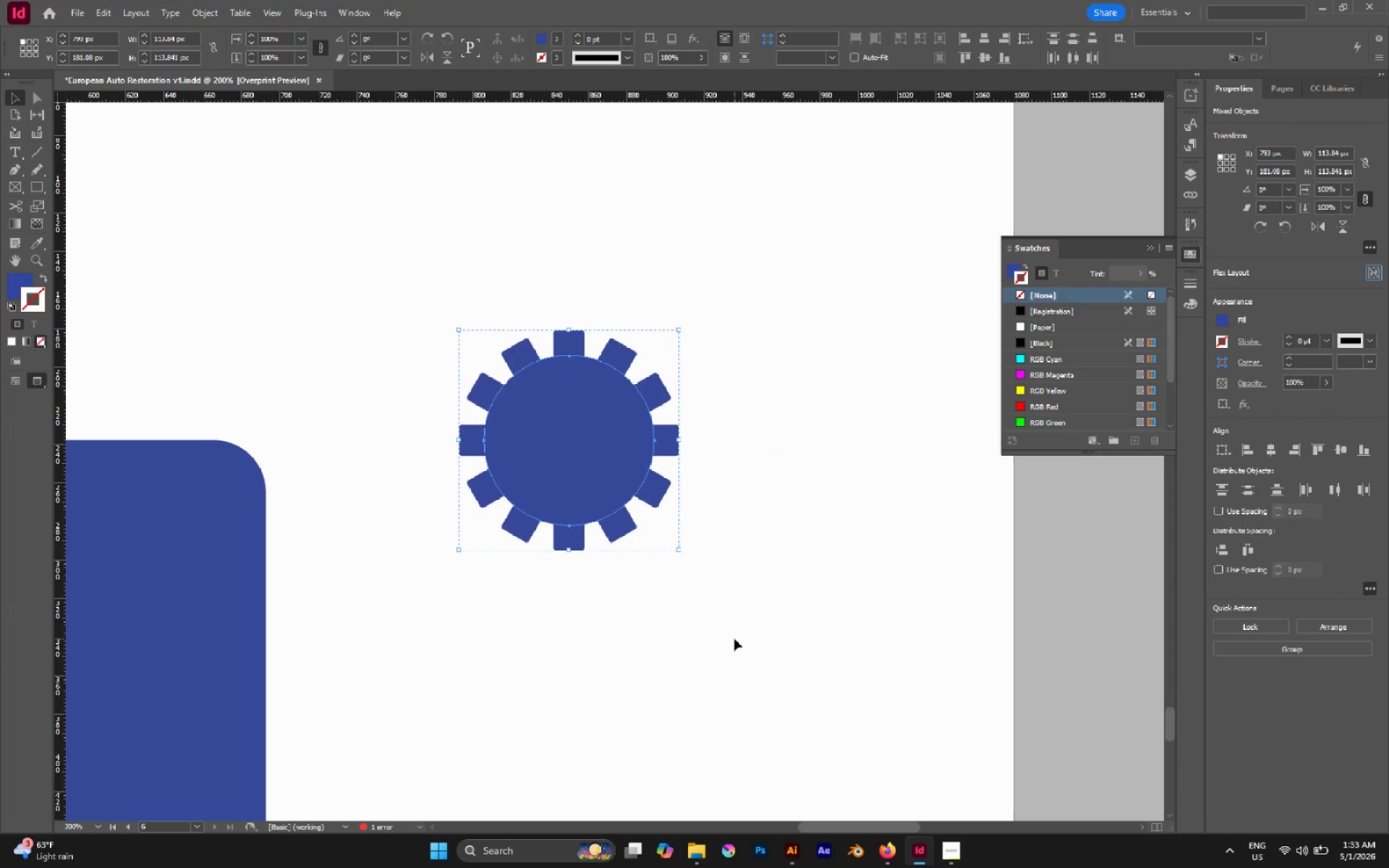 
type(wa)
 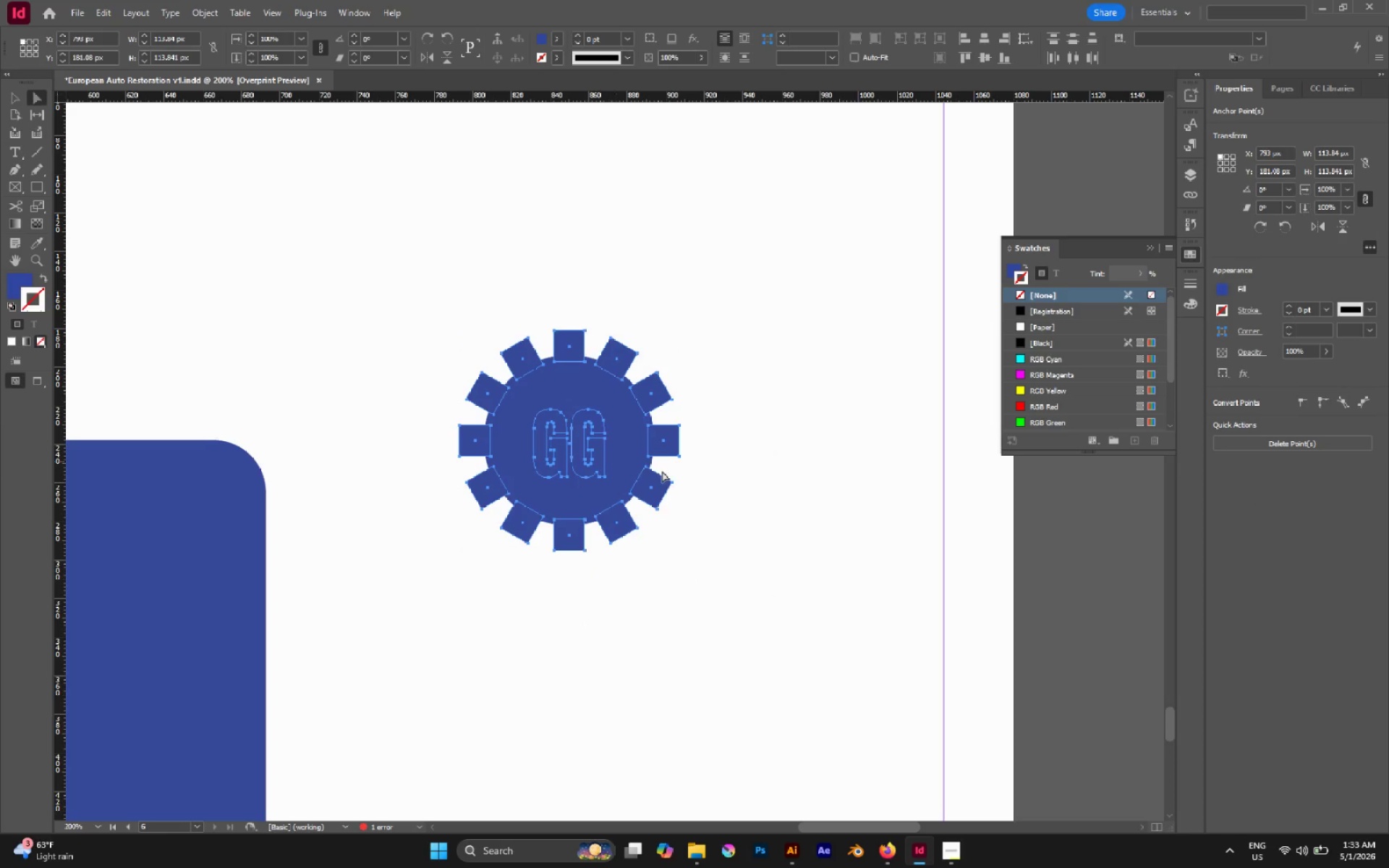 
left_click_drag(start_coordinate=[674, 568], to_coordinate=[760, 659])
 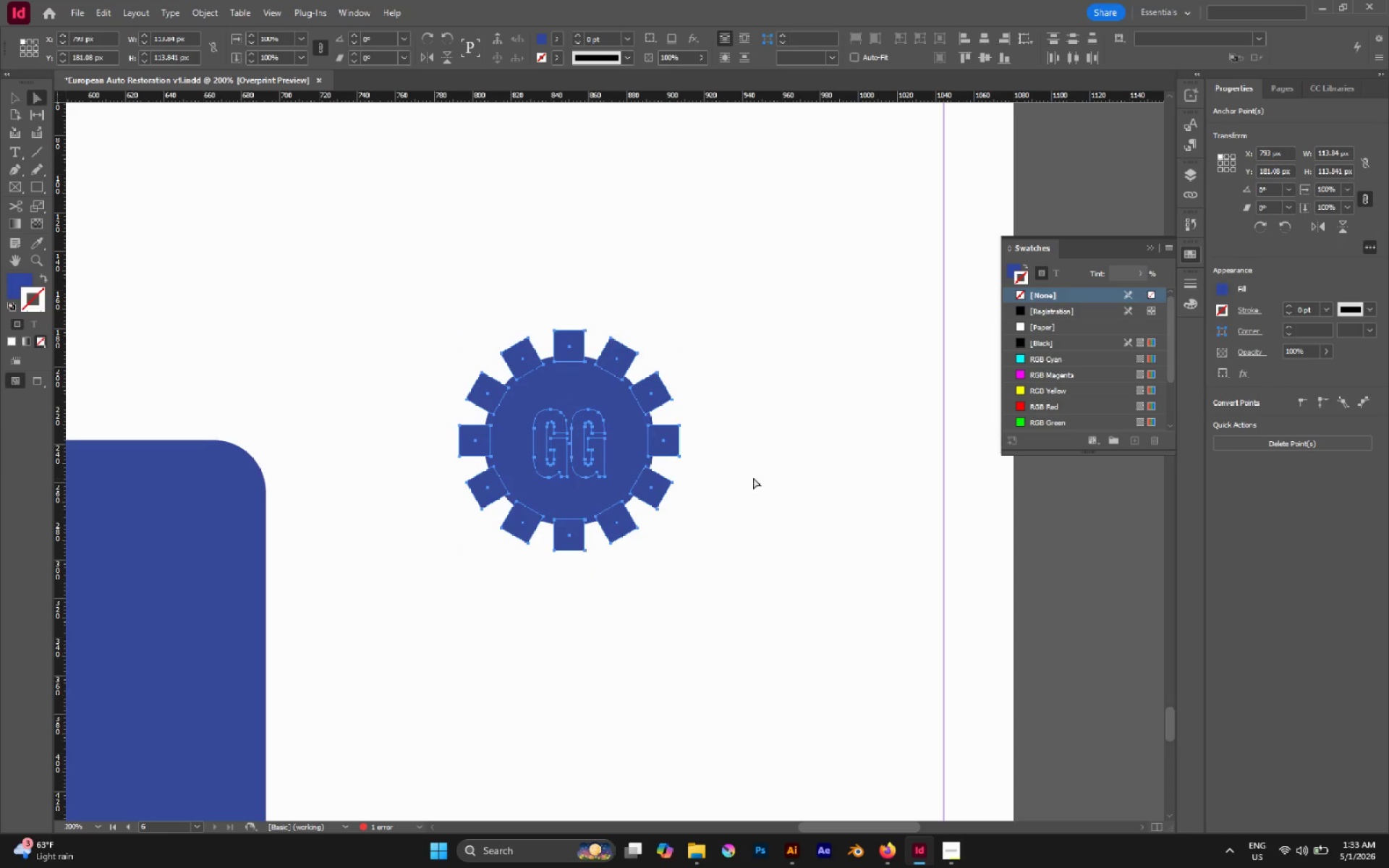 
hold_key(key=ControlLeft, duration=0.33)
 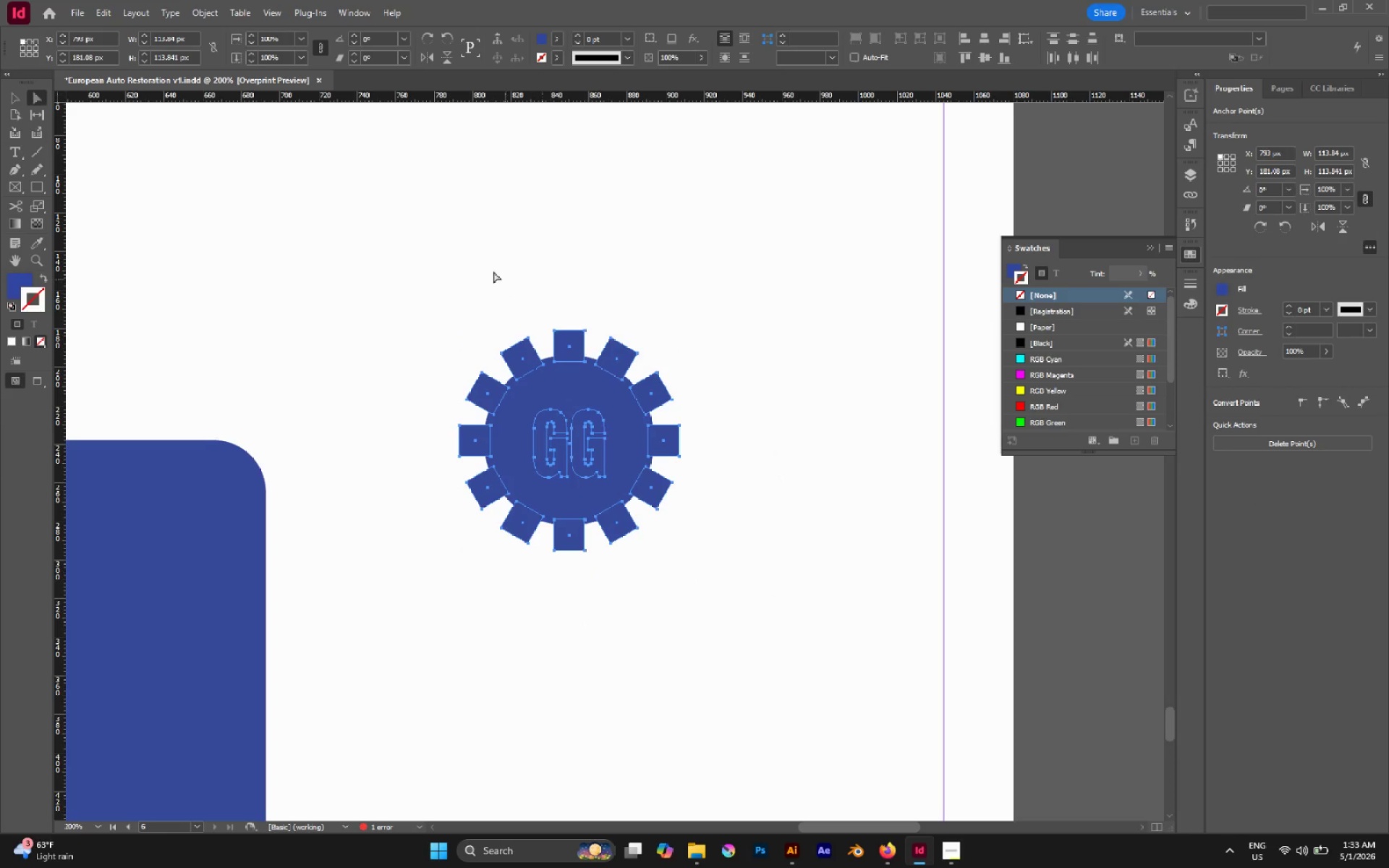 
left_click([493, 271])
 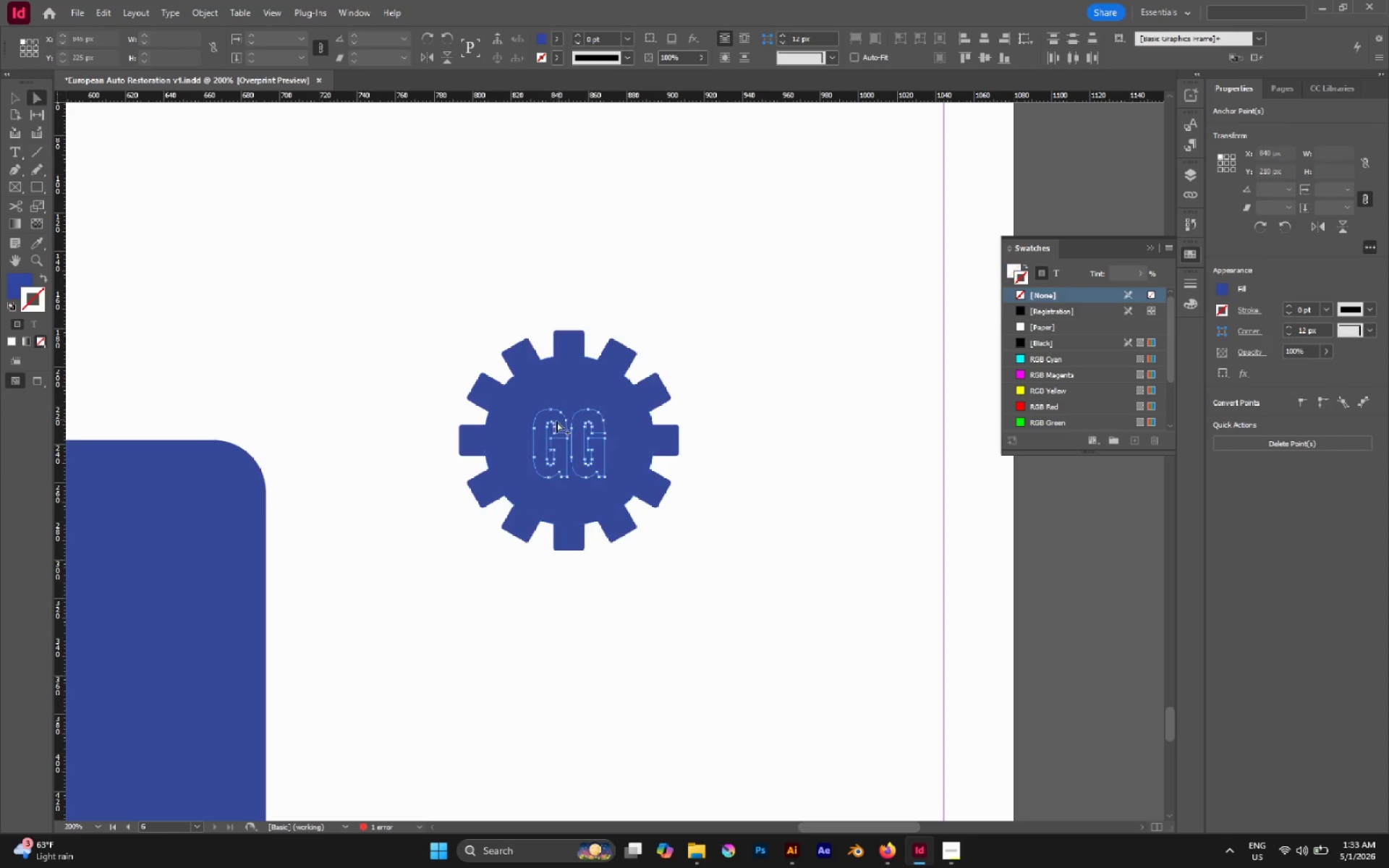 
hold_key(key=AltLeft, duration=0.44)
scroll: coordinate [555, 422], scroll_direction: up, amount: 2.0
 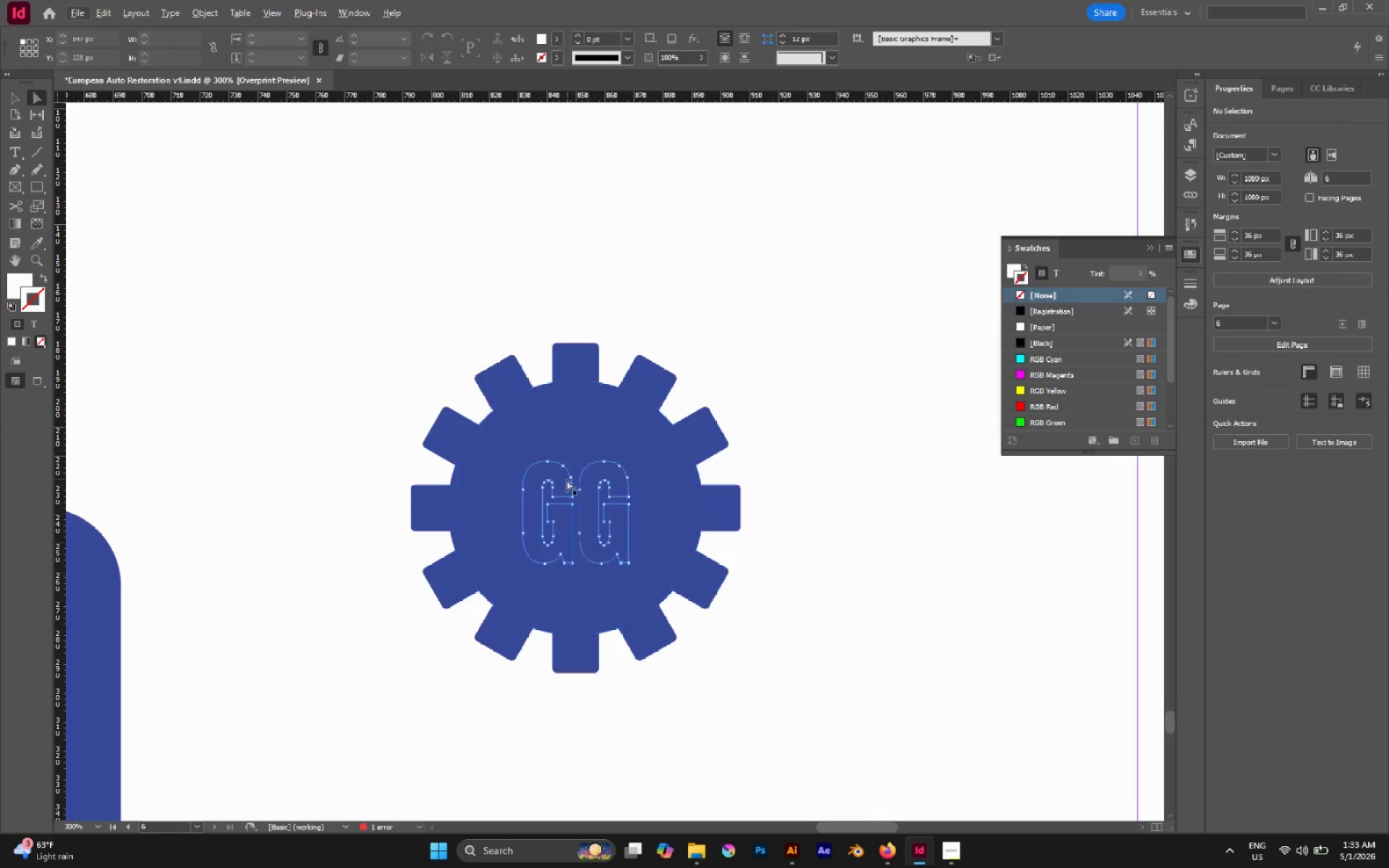 
left_click([566, 479])
 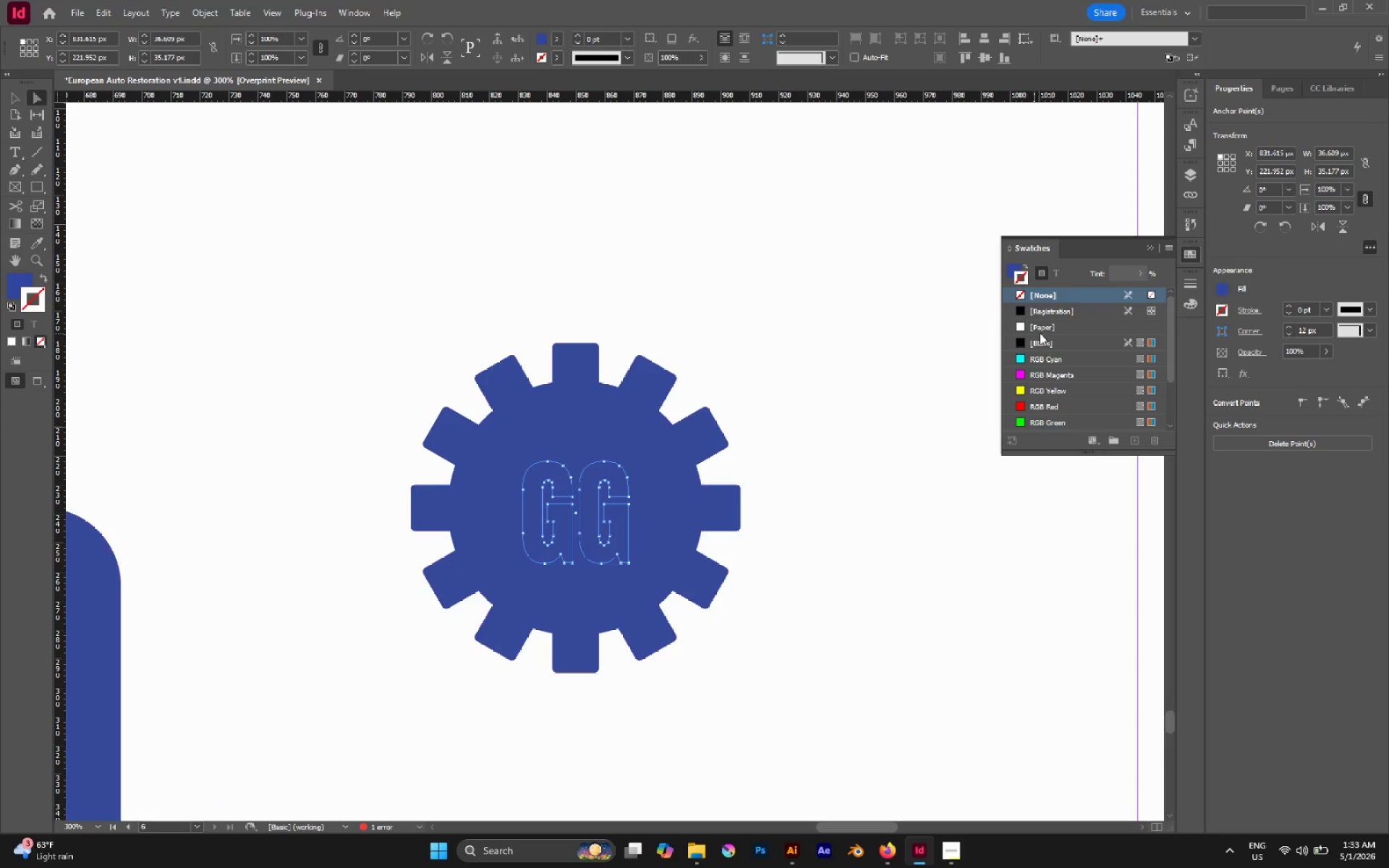 
left_click([1042, 331])
 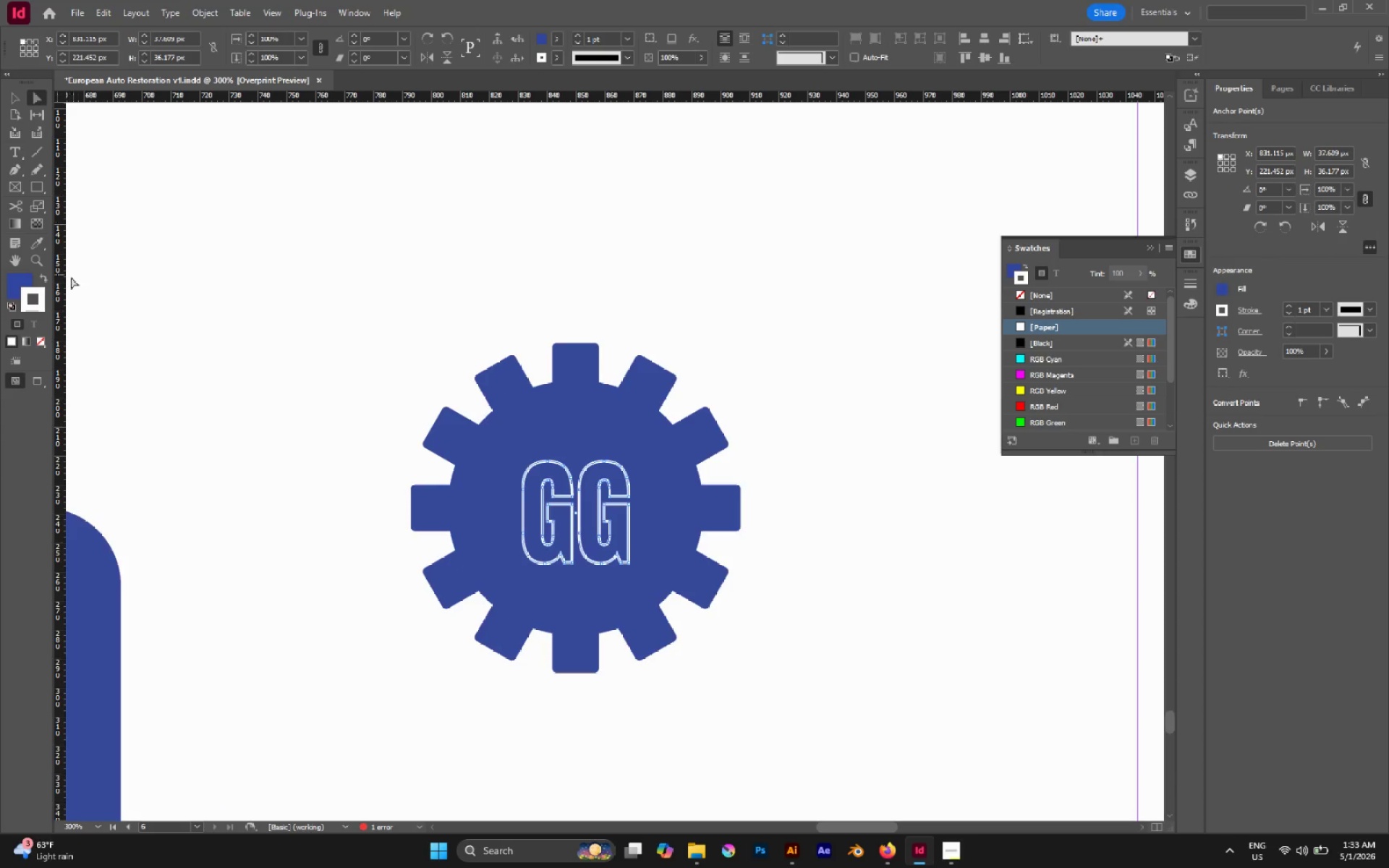 
left_click([43, 282])
 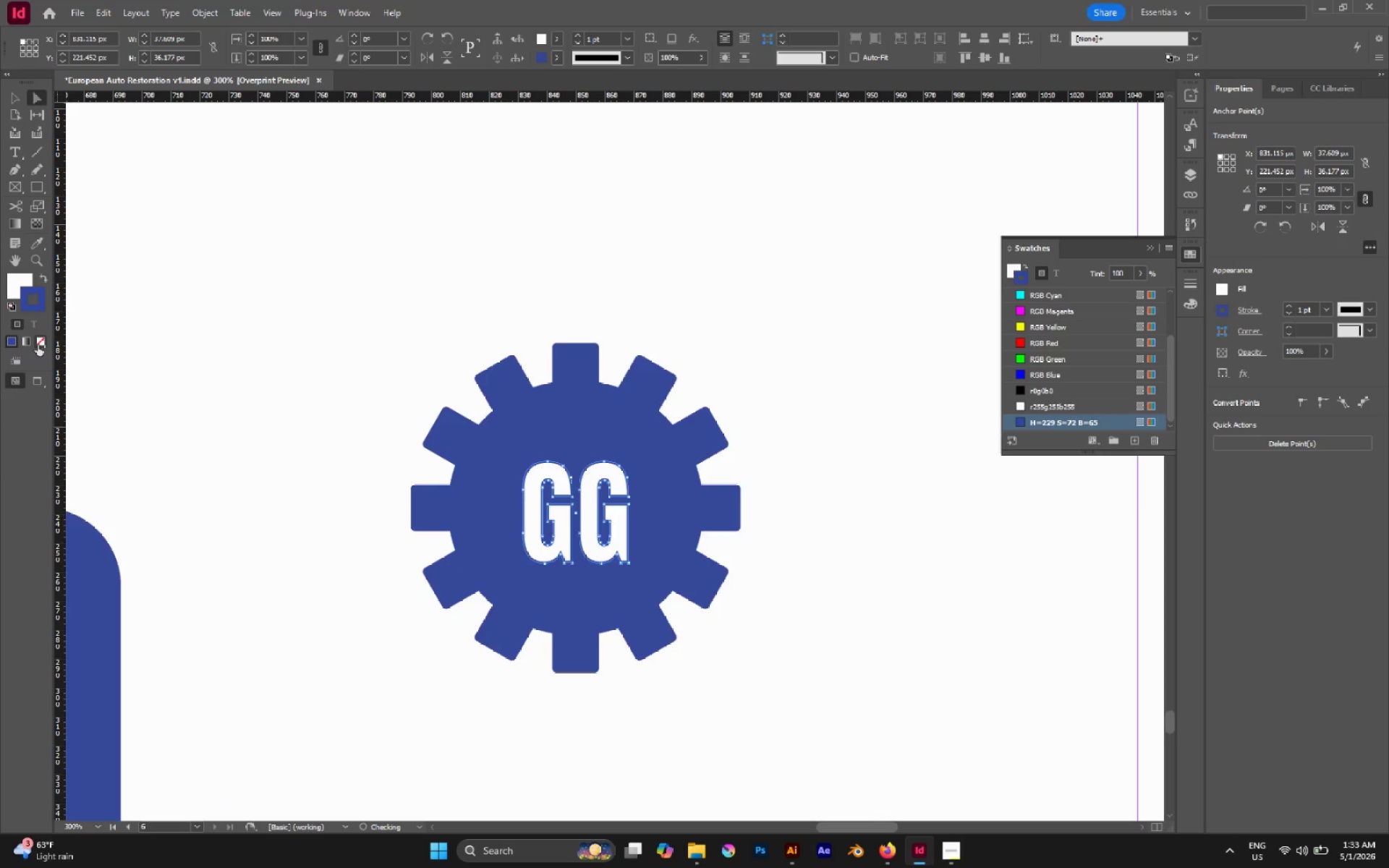 
left_click([38, 345])
 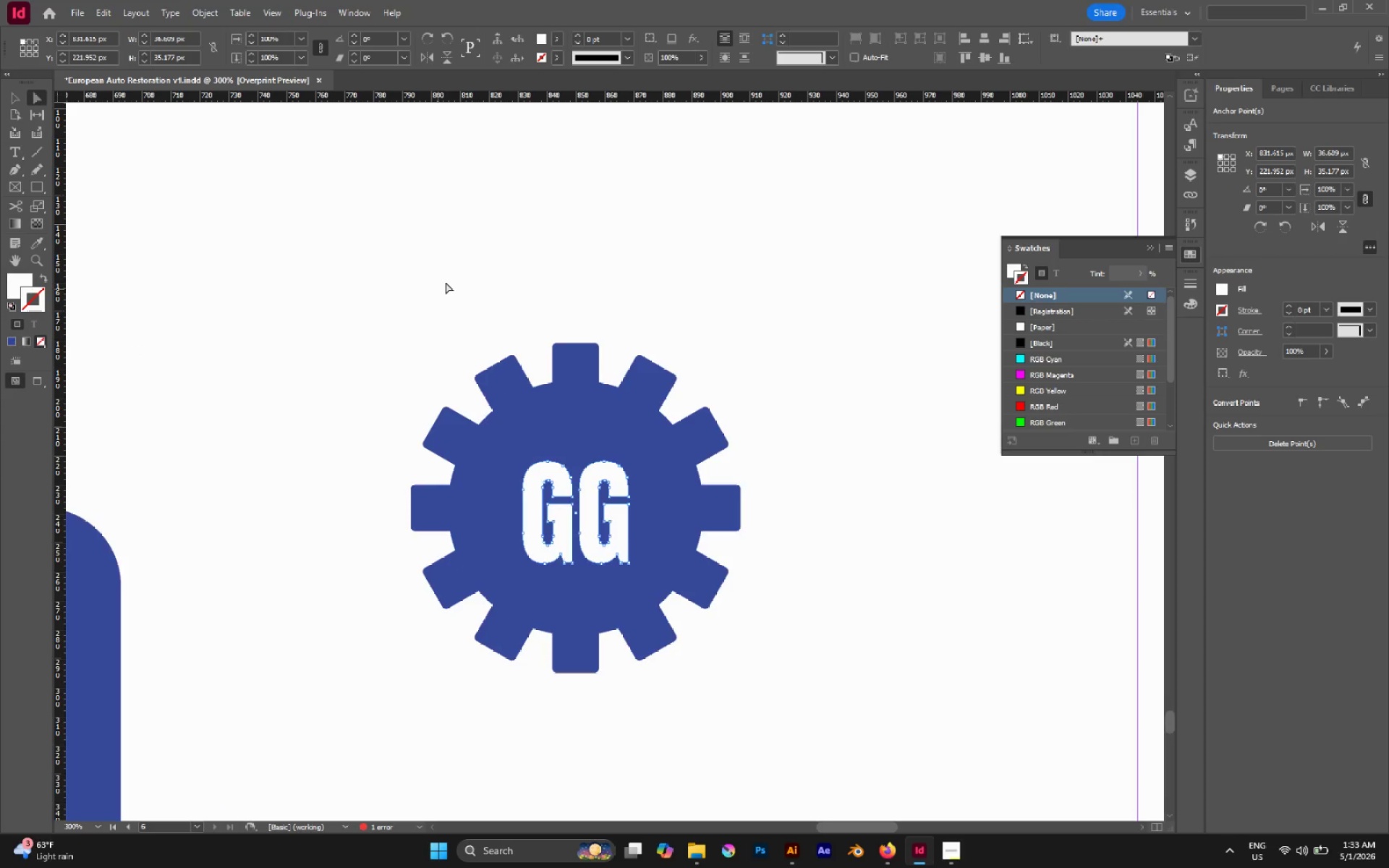 
left_click([446, 282])
 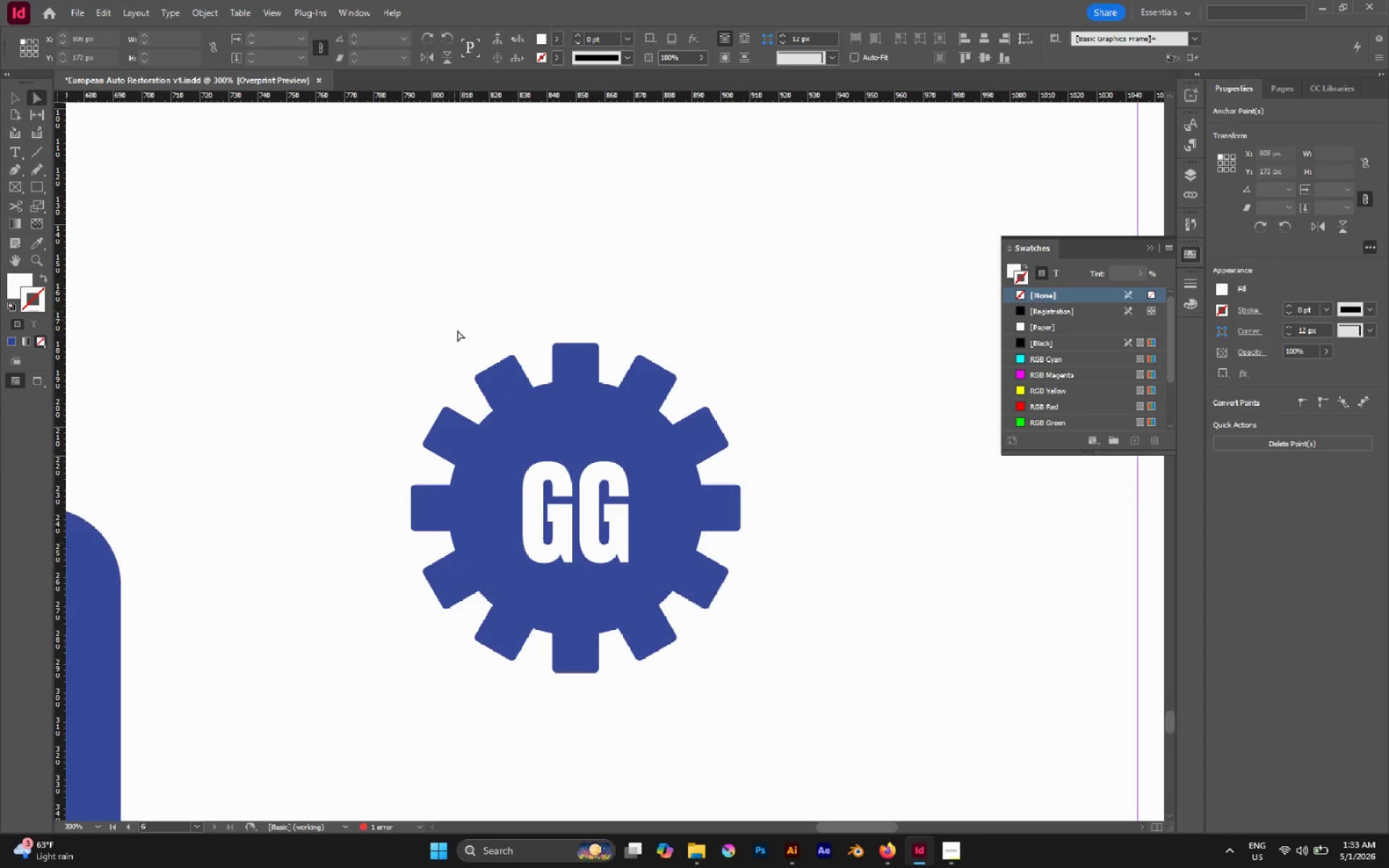 
hold_key(key=AltLeft, duration=1.94)
scroll: coordinate [456, 339], scroll_direction: down, amount: 3.0
 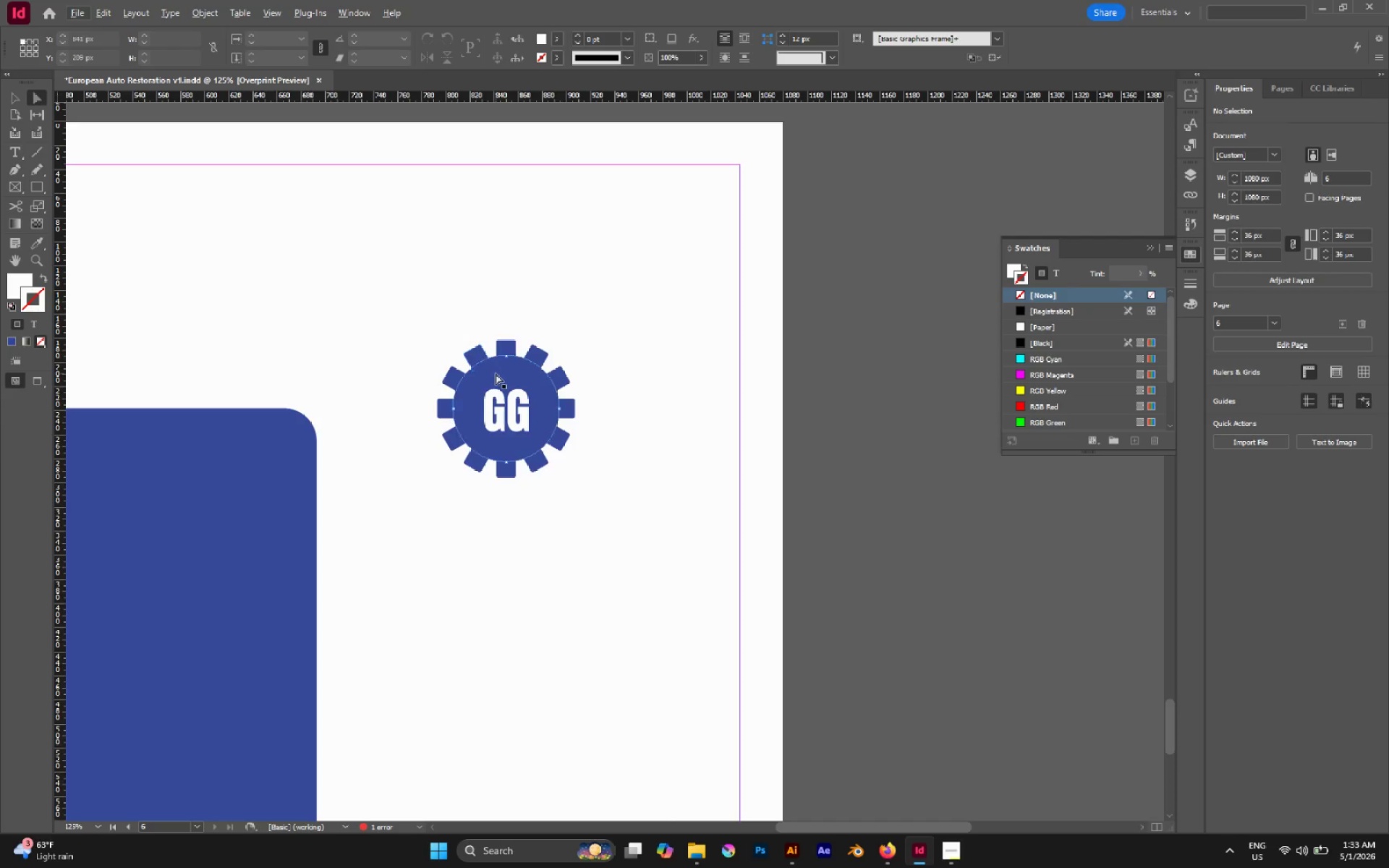 
key(V)
 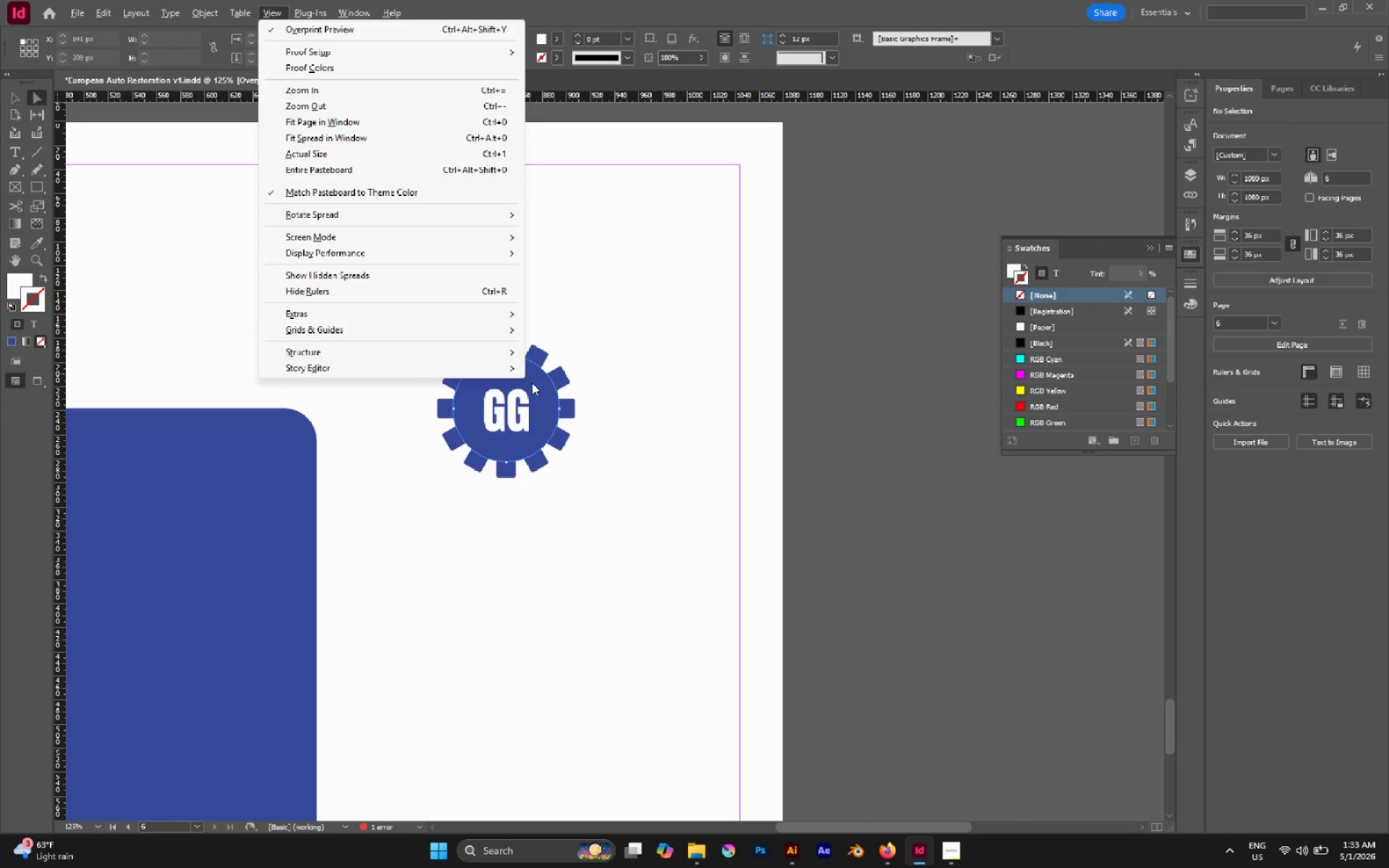 
left_click([532, 383])
 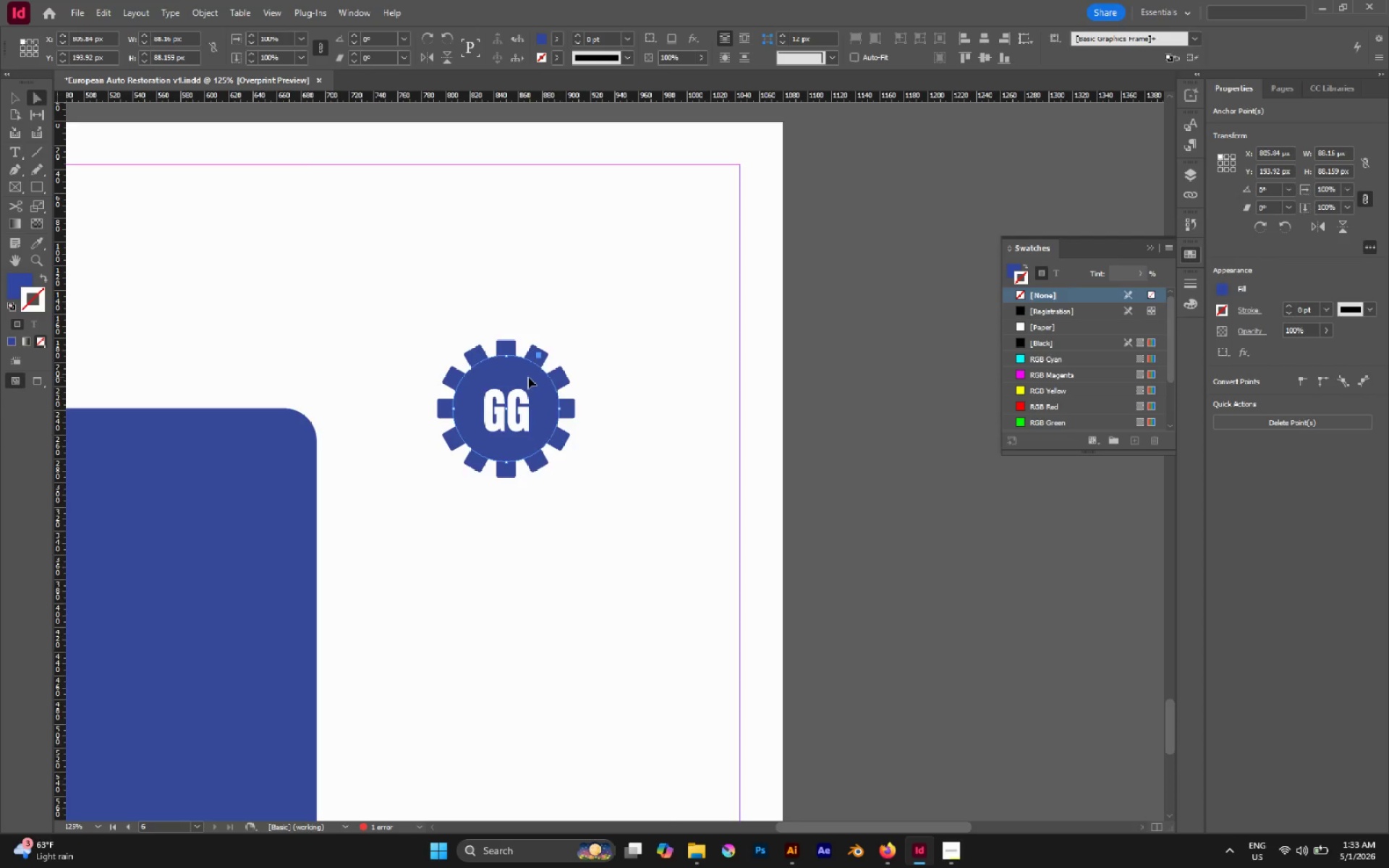 
hold_key(key=AltLeft, duration=0.77)
scroll: coordinate [522, 364], scroll_direction: up, amount: 2.0
 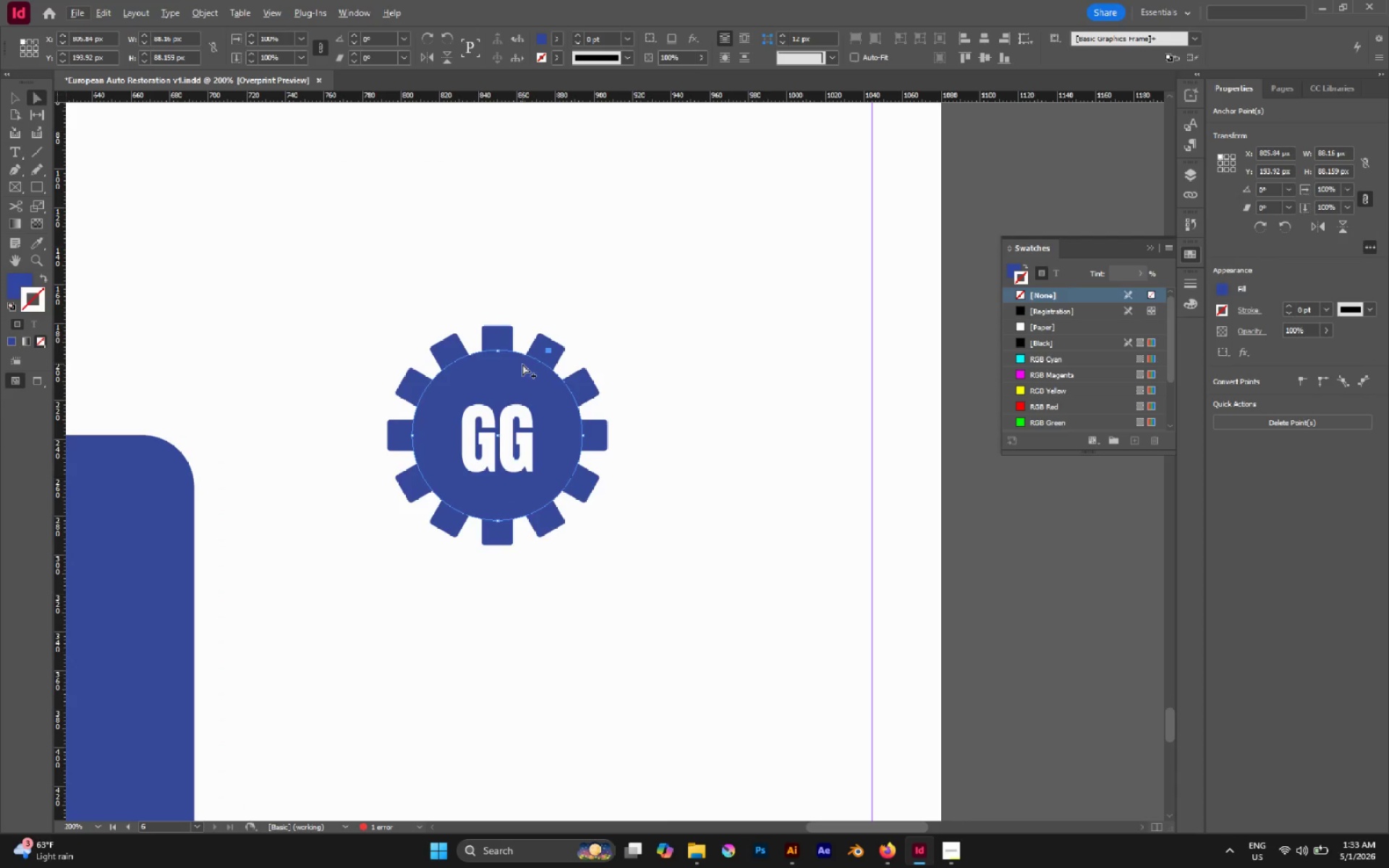 
key(Control+C)
 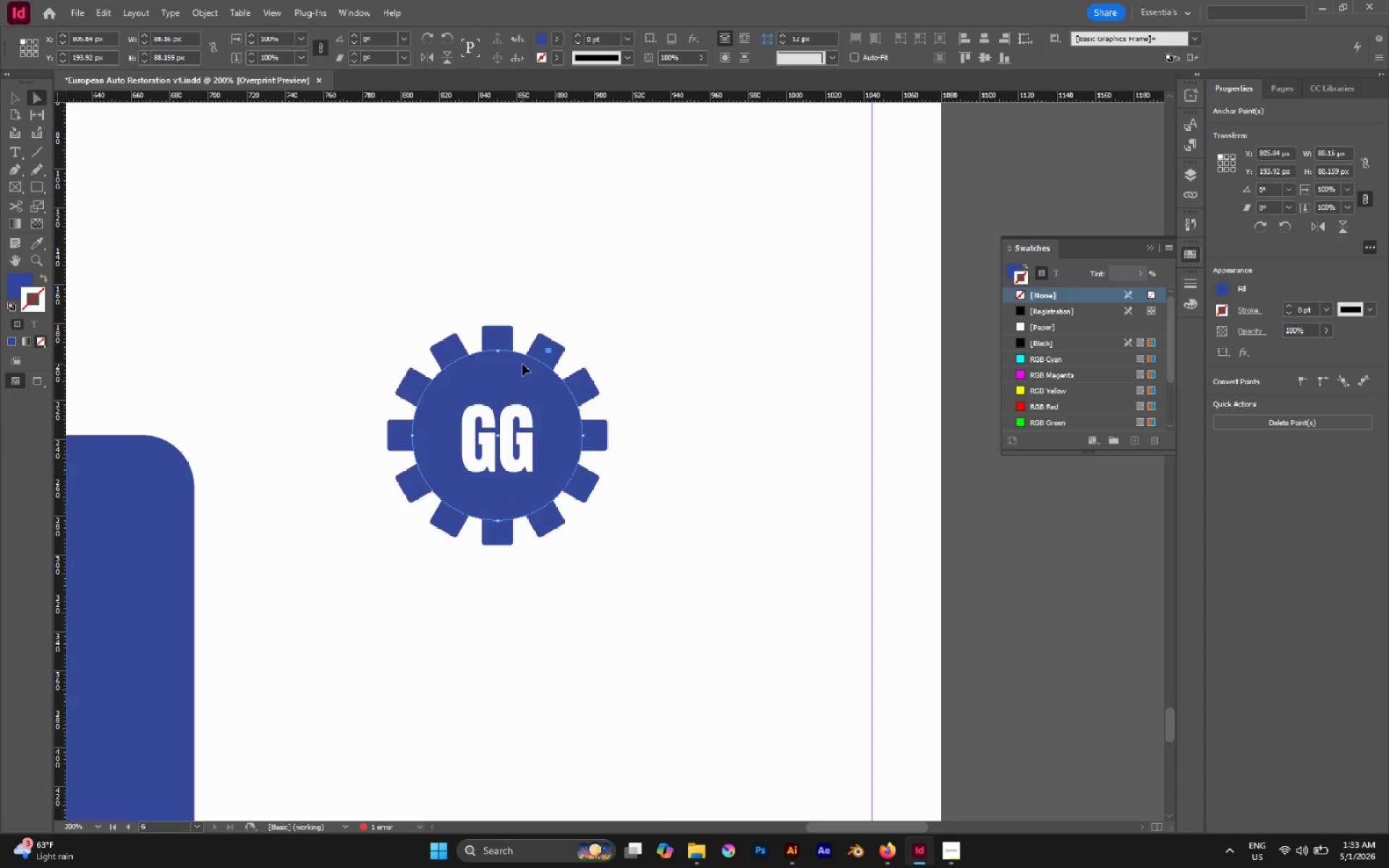 
key(Control+F)
 